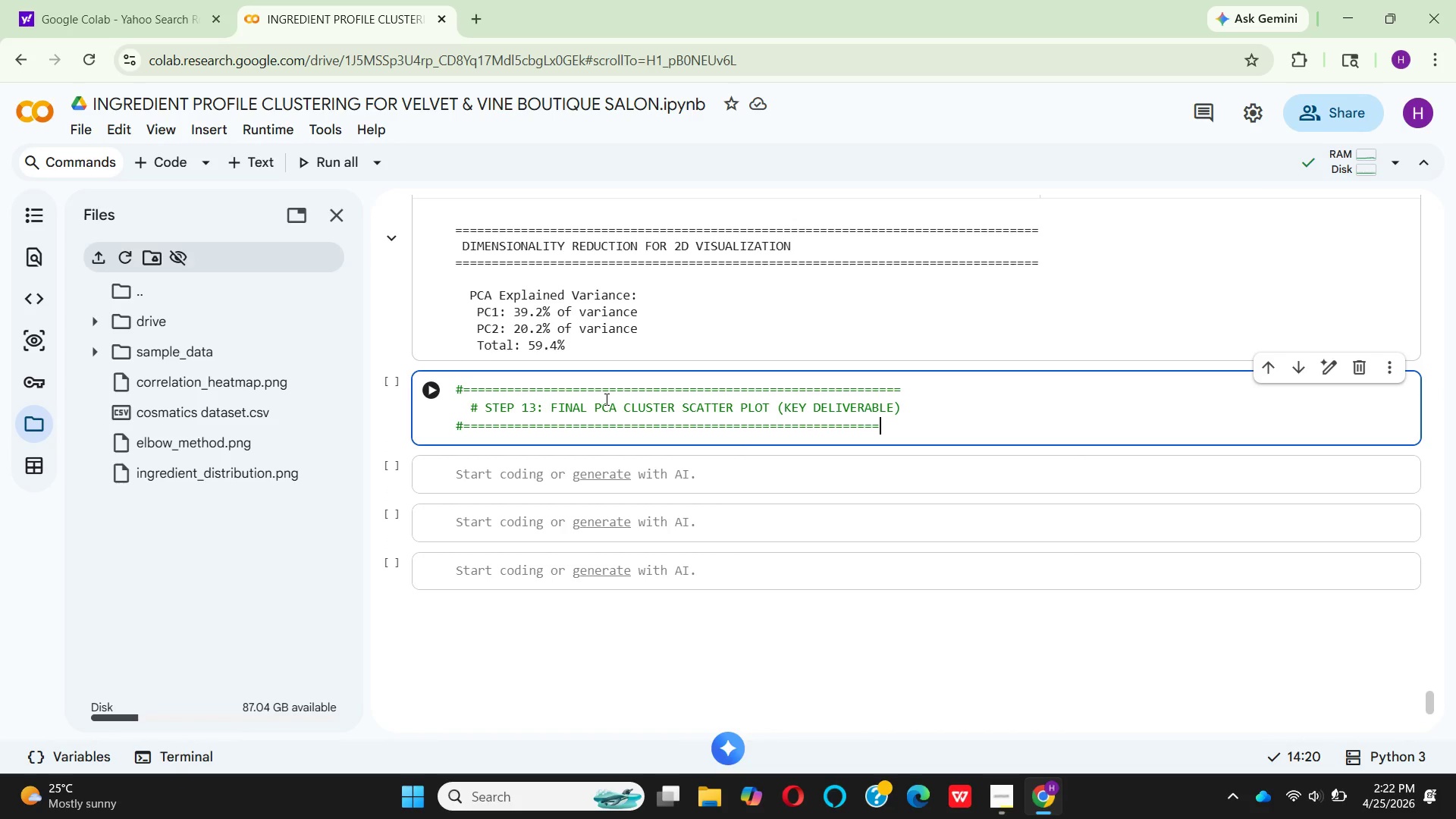 
key(Equal)
 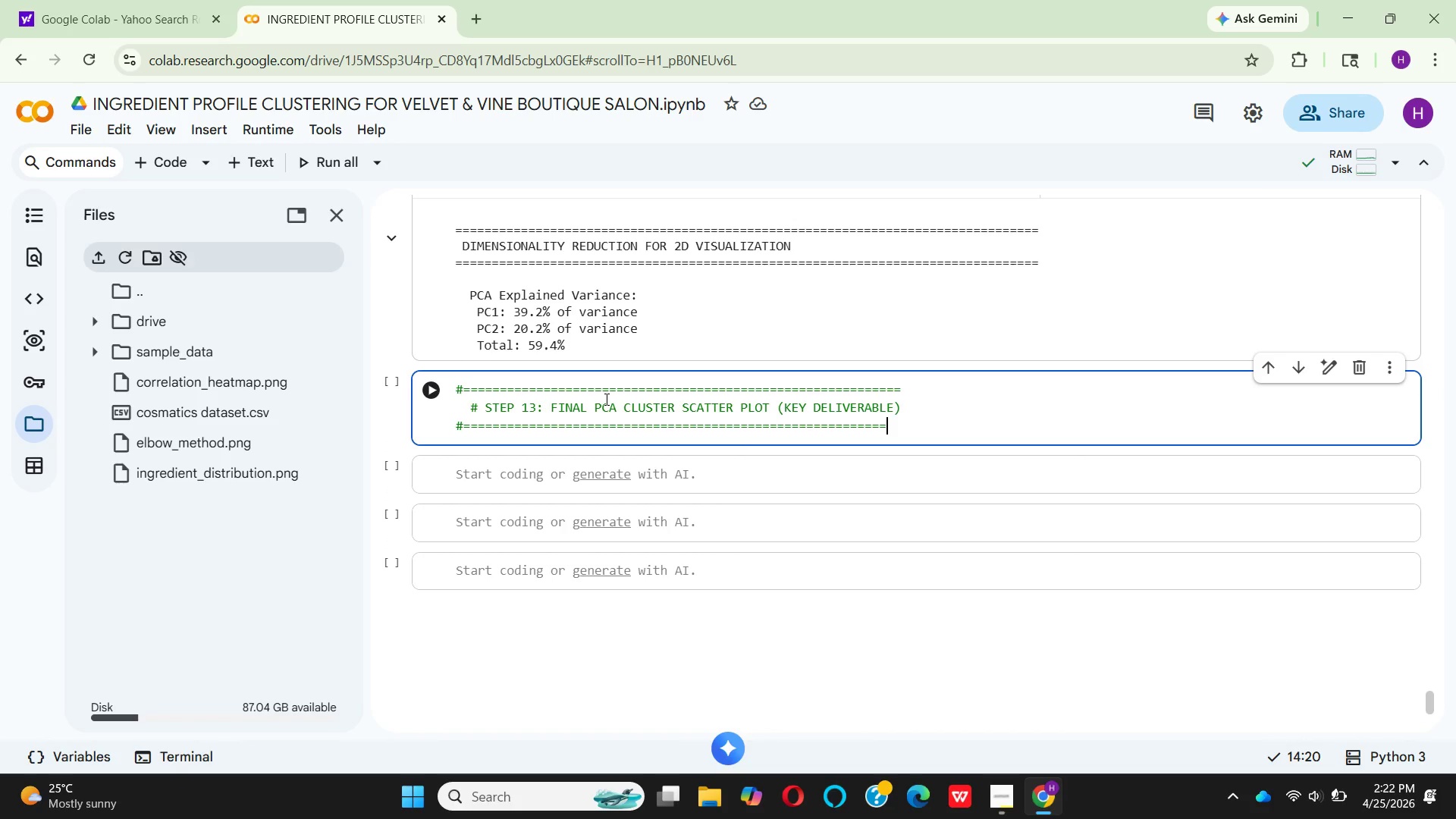 
key(Equal)
 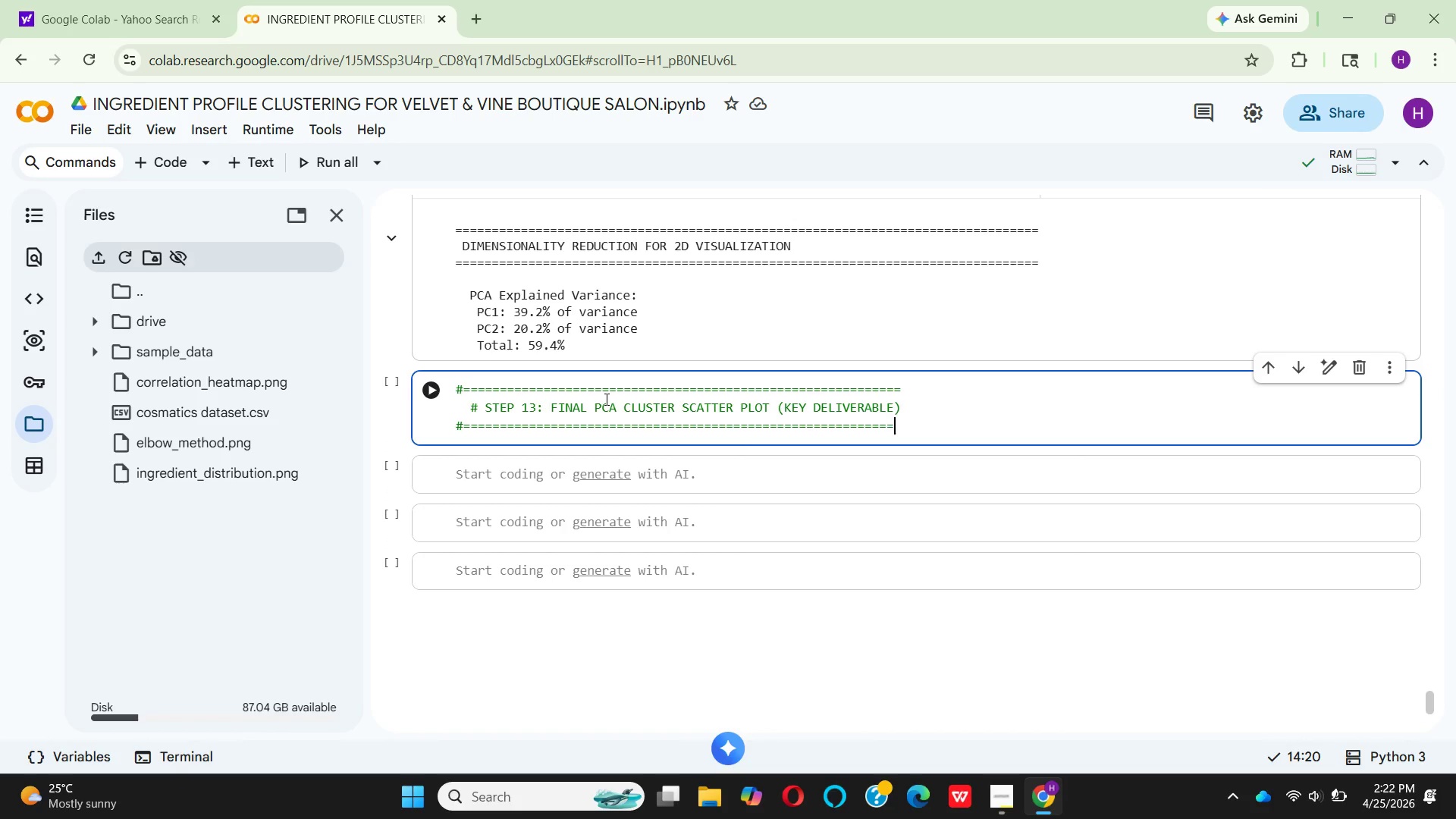 
key(Equal)
 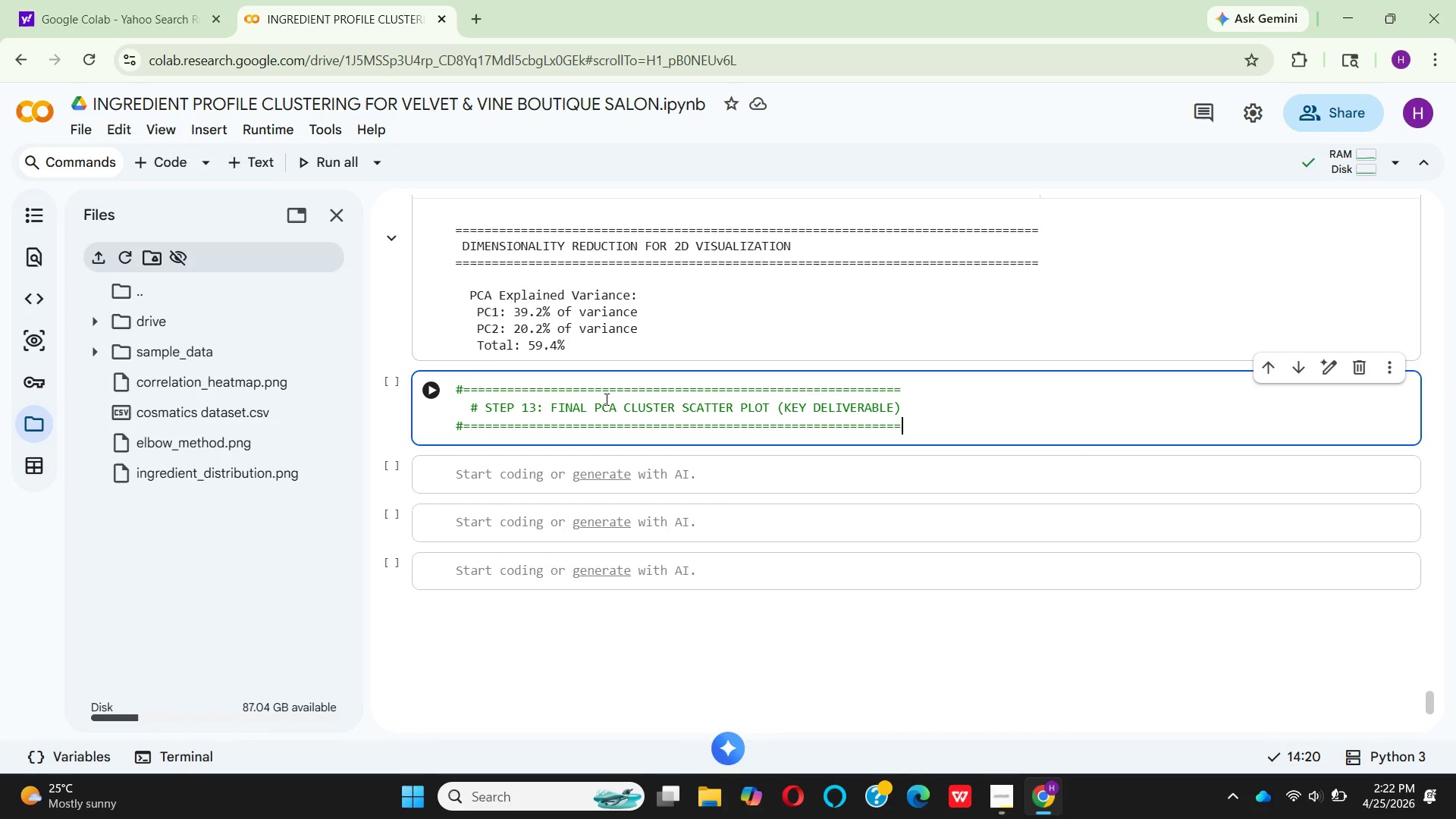 
key(Equal)
 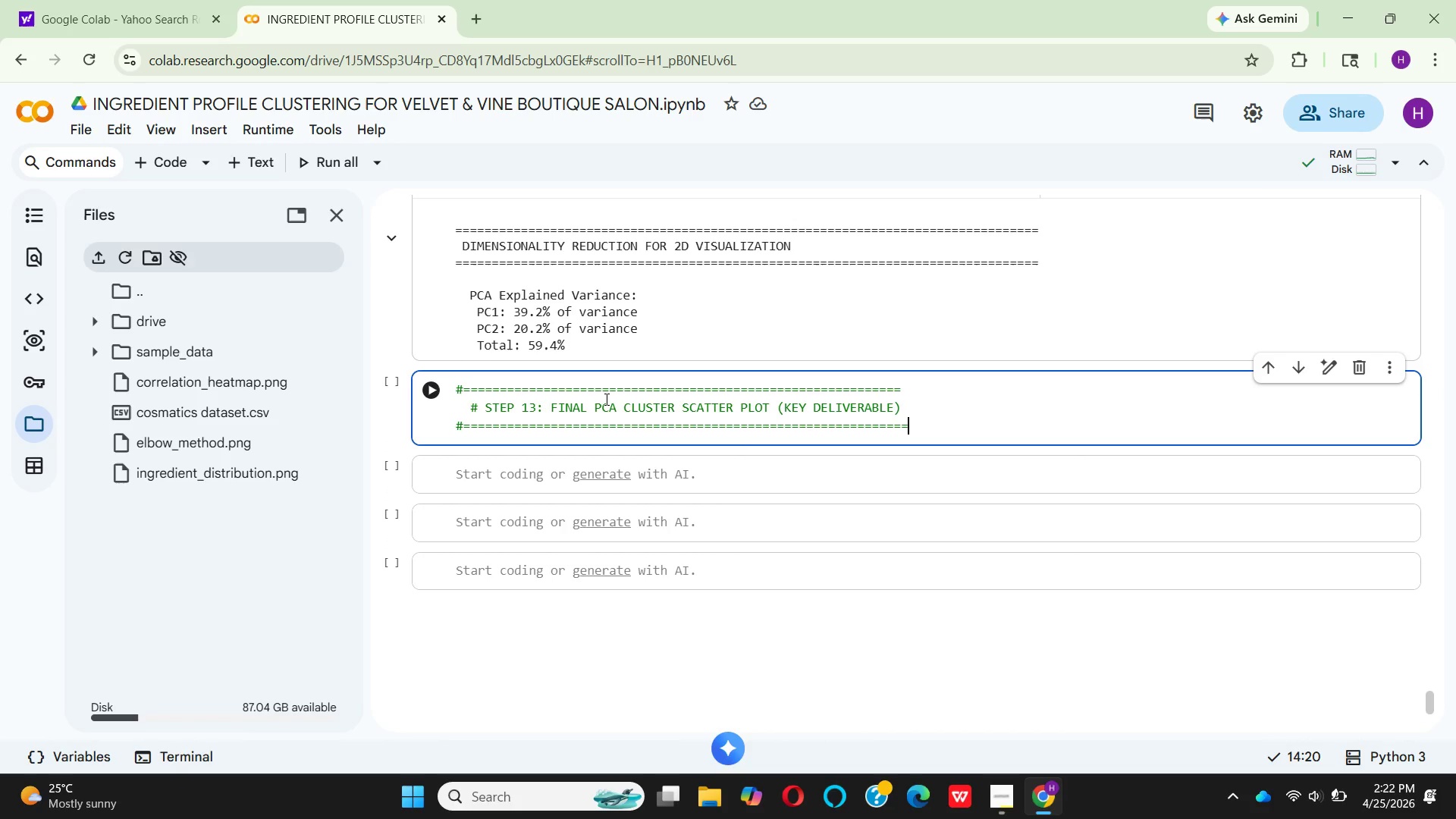 
key(Equal)
 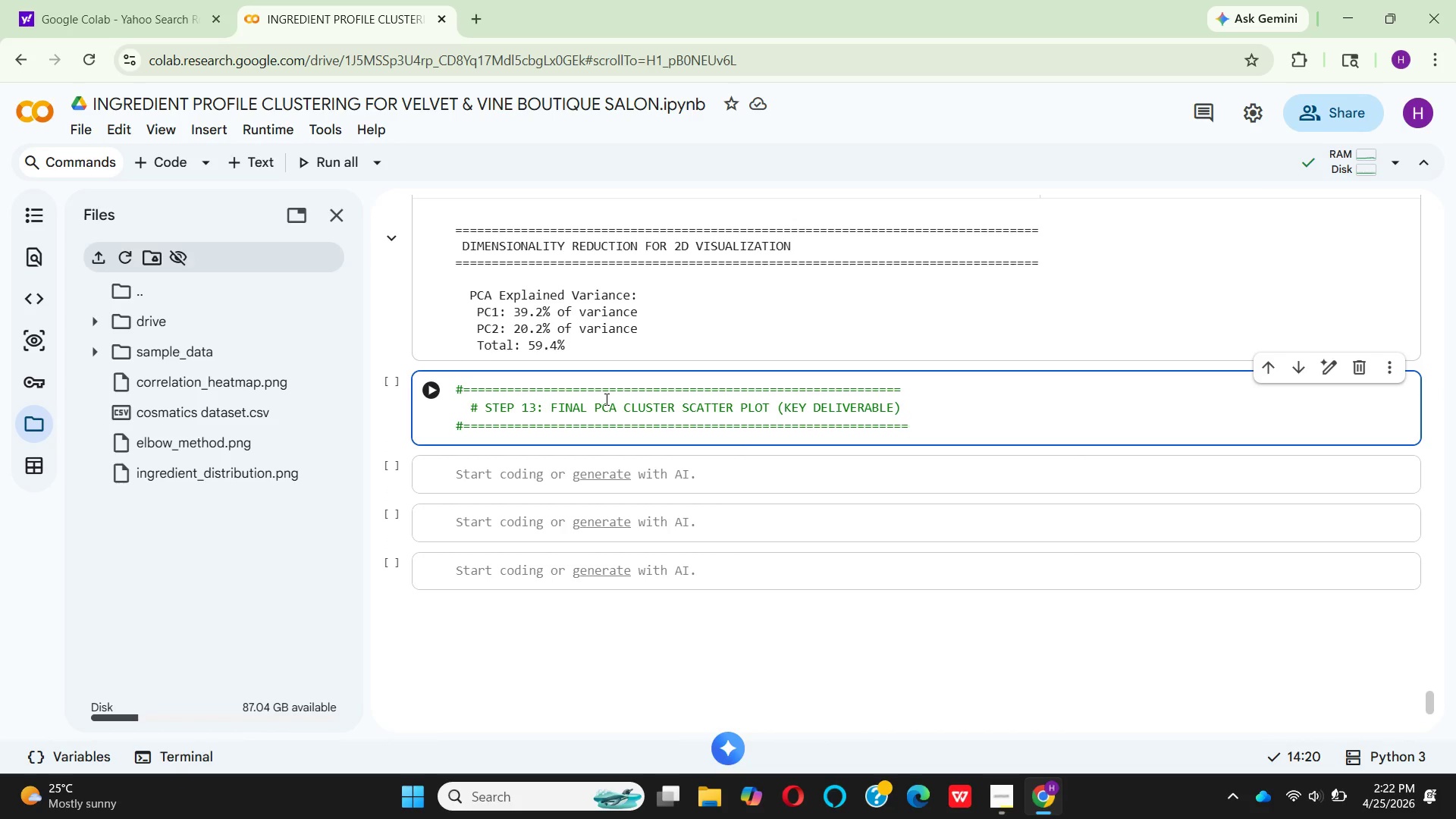 
key(CapsLock)
 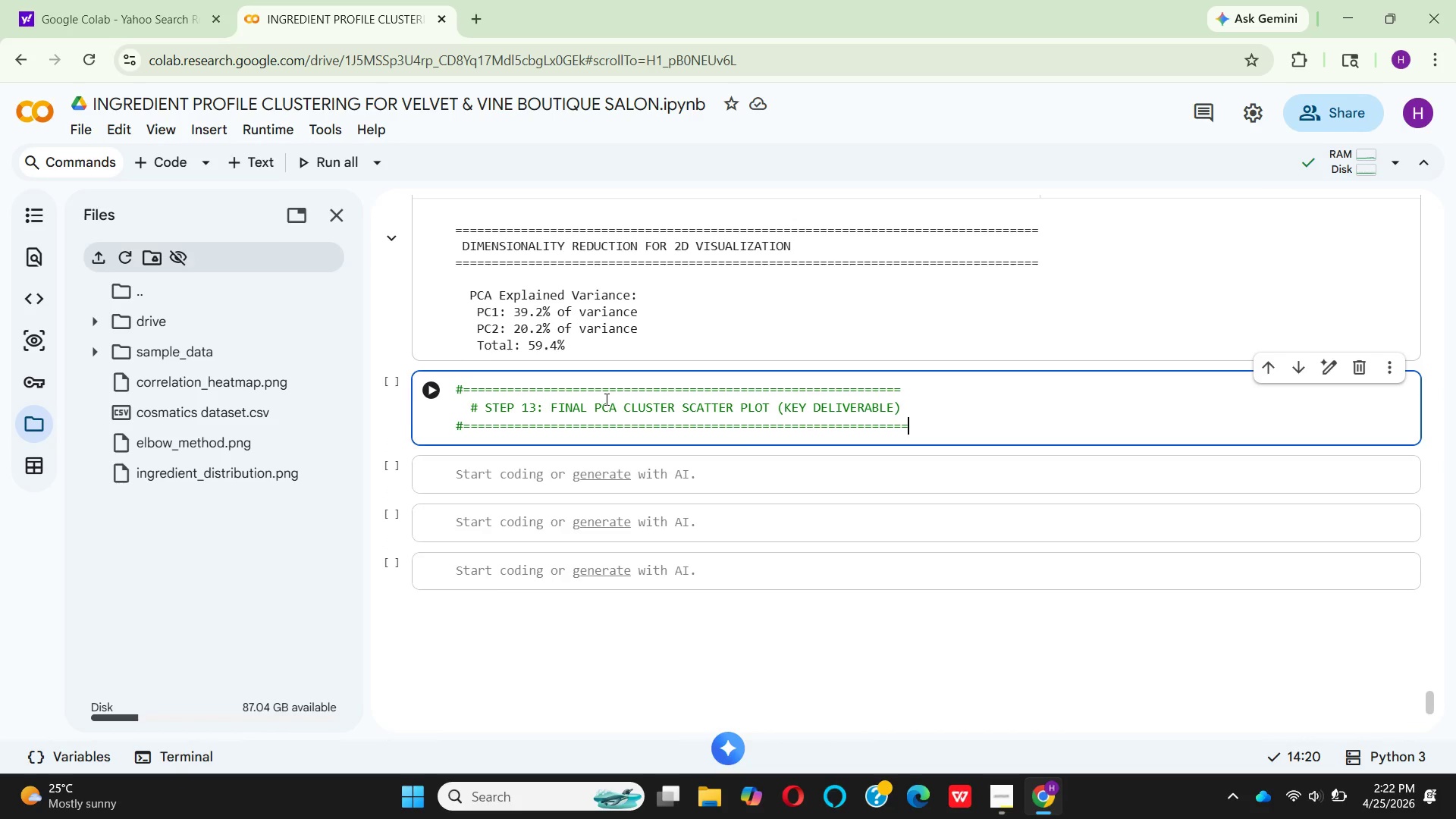 
key(Enter)
 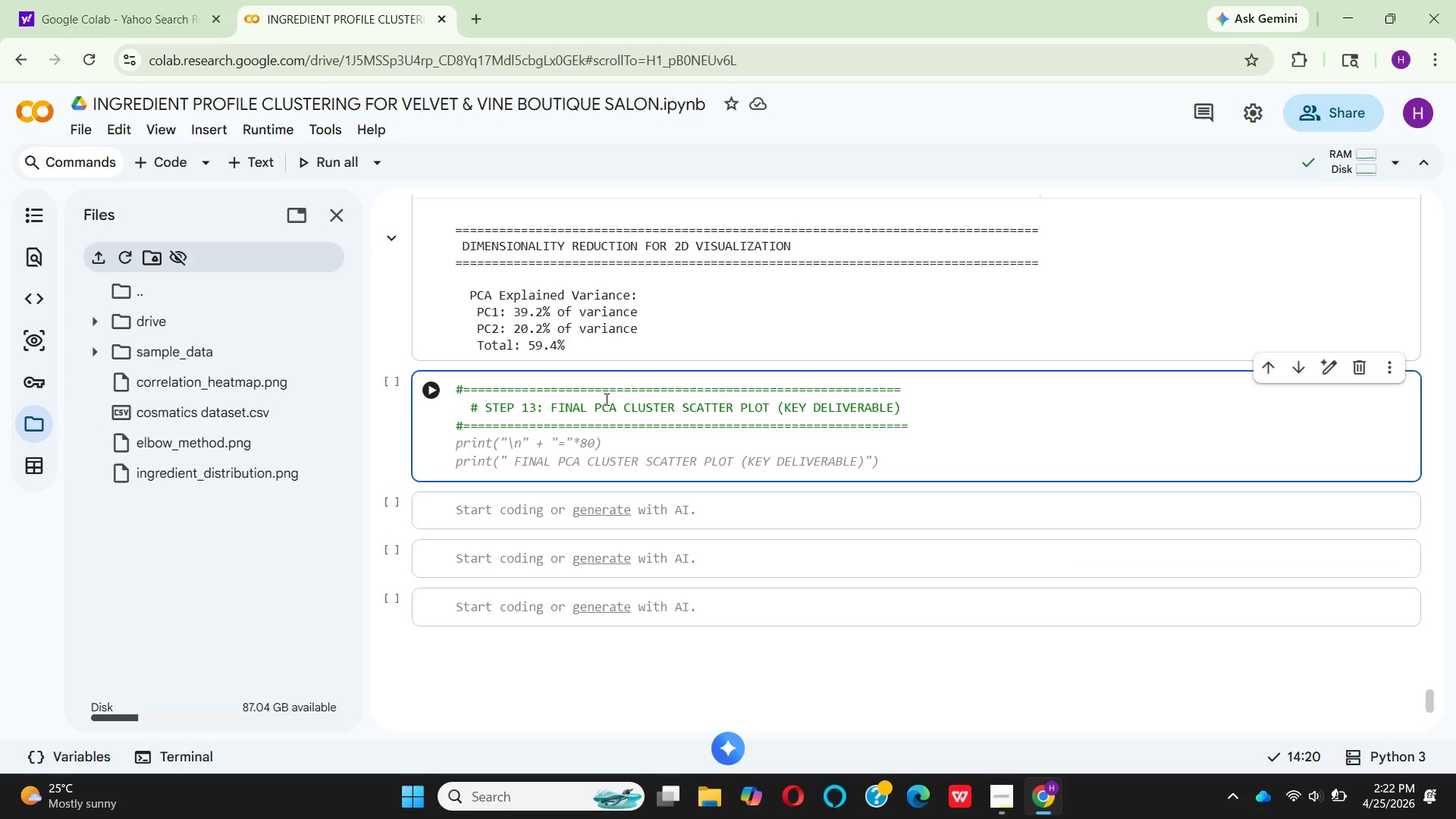 
wait(8.97)
 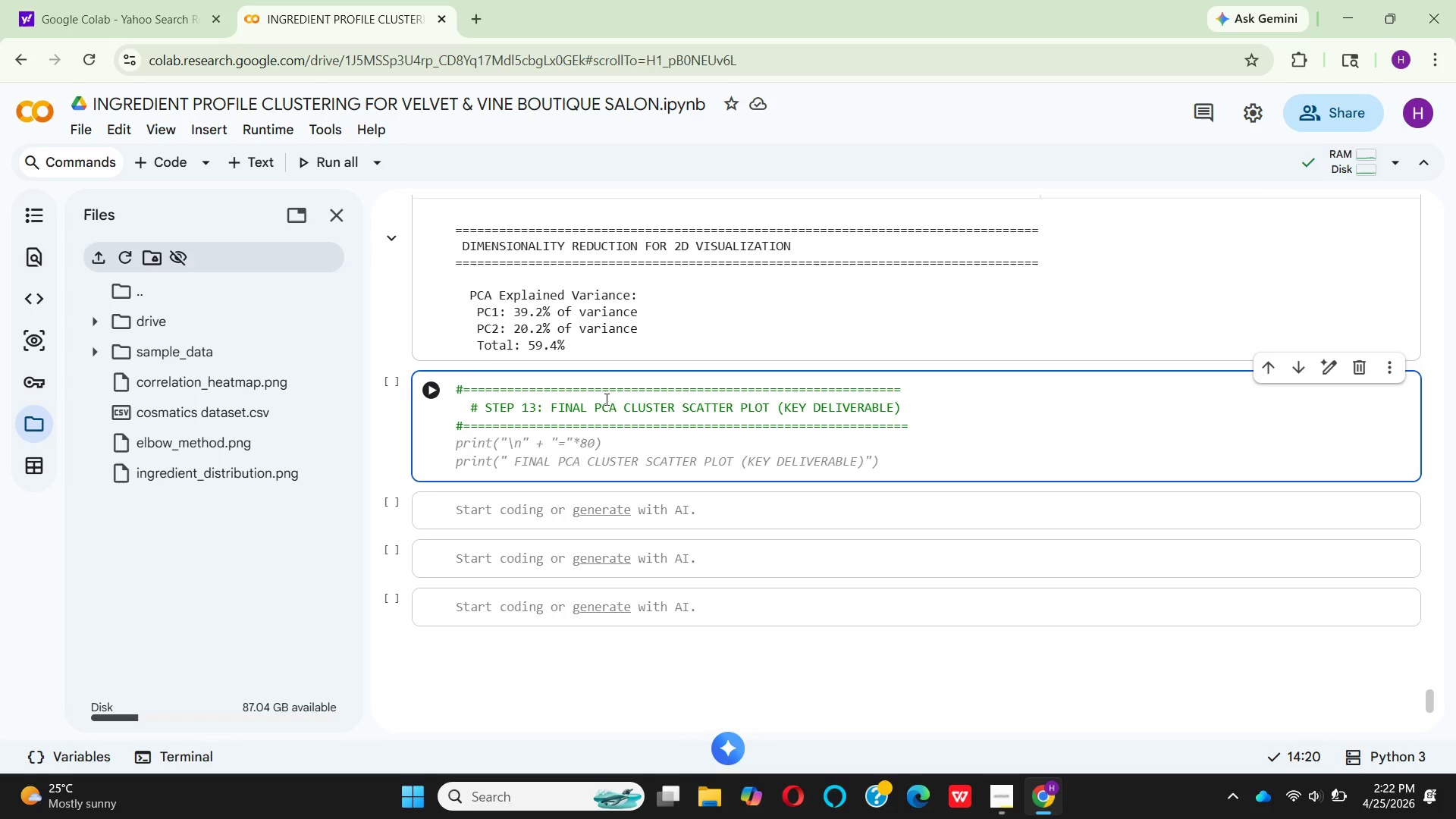 
left_click([533, 420])
 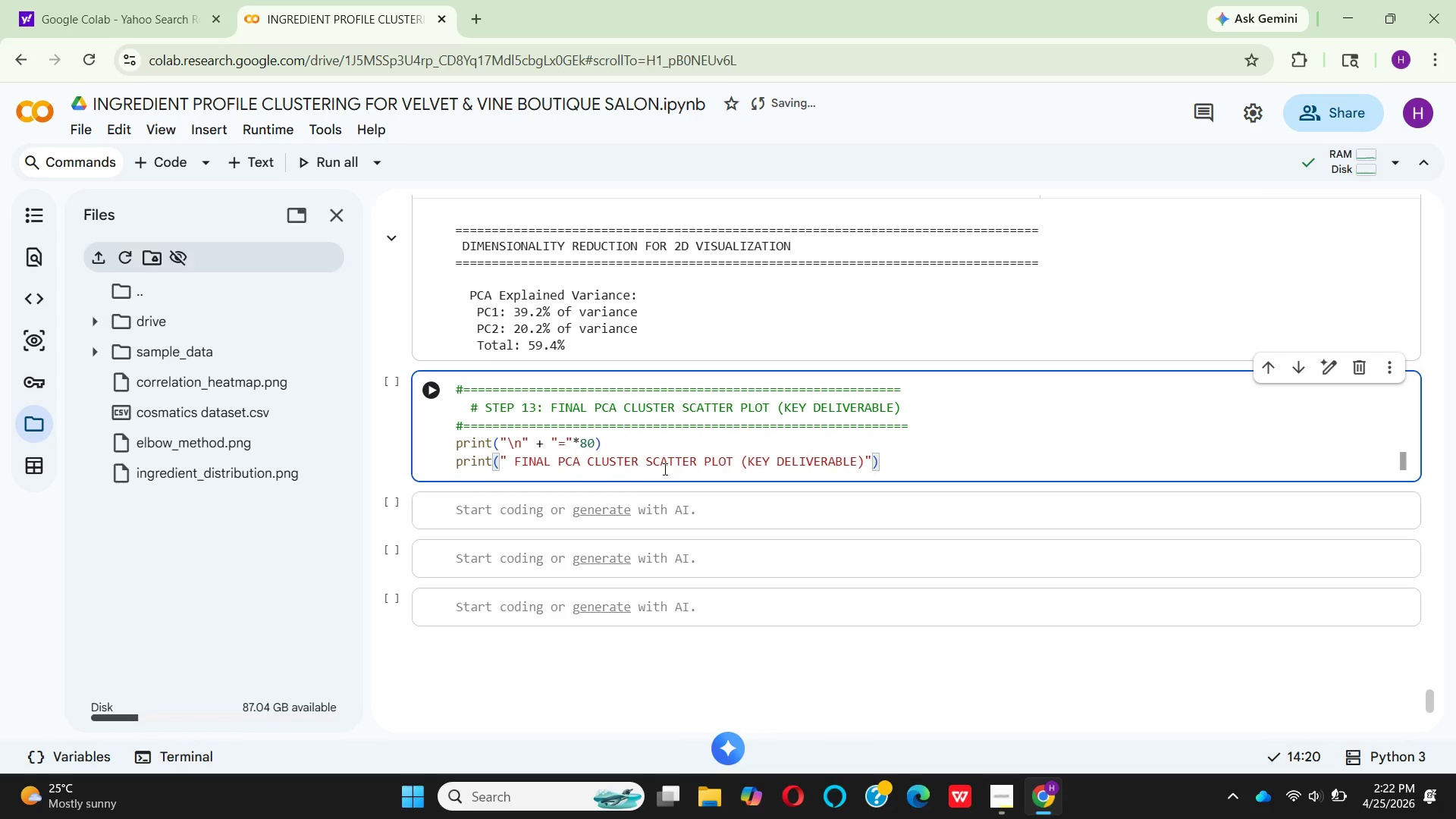 
wait(11.73)
 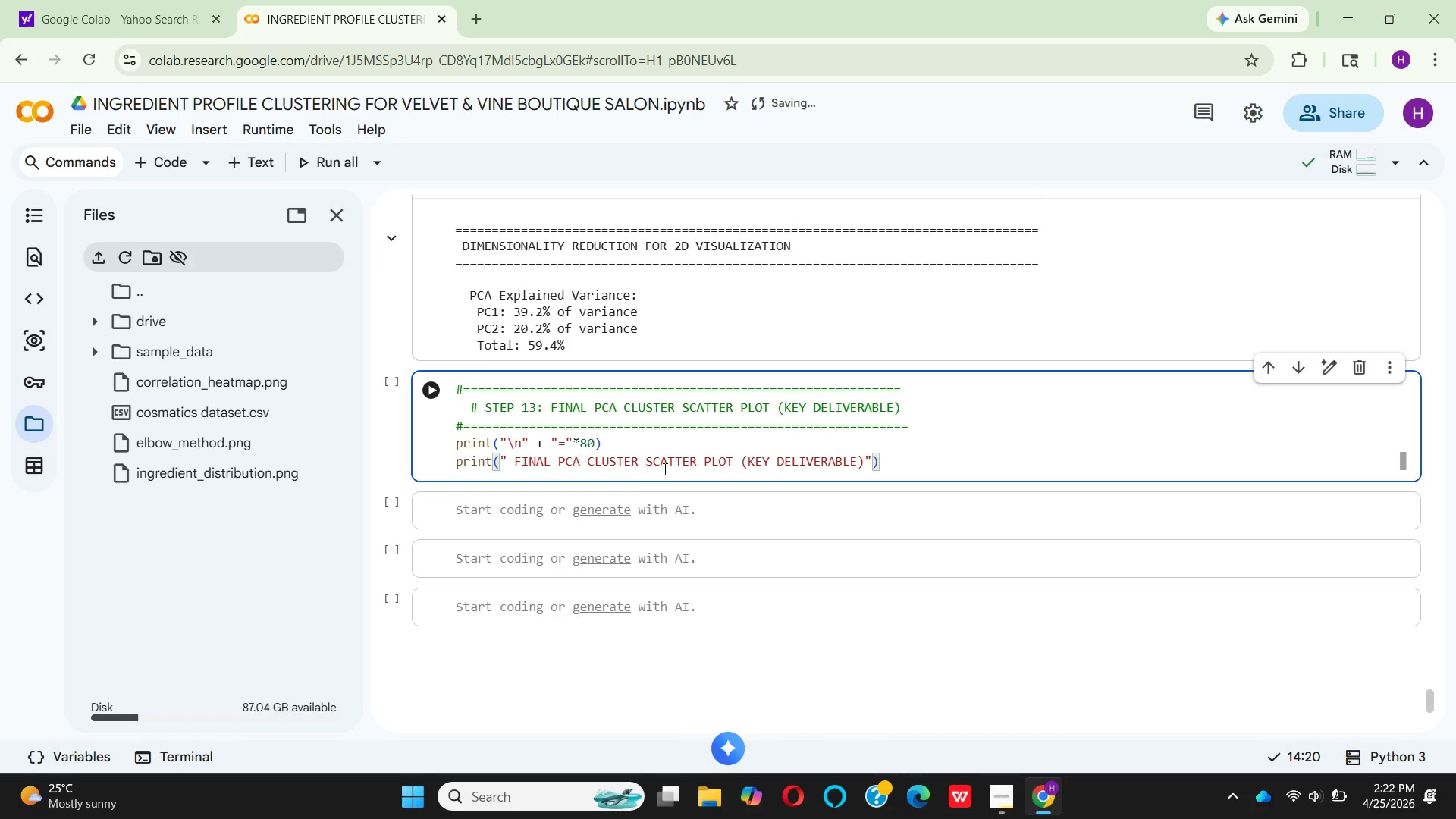 
left_click([554, 456])
 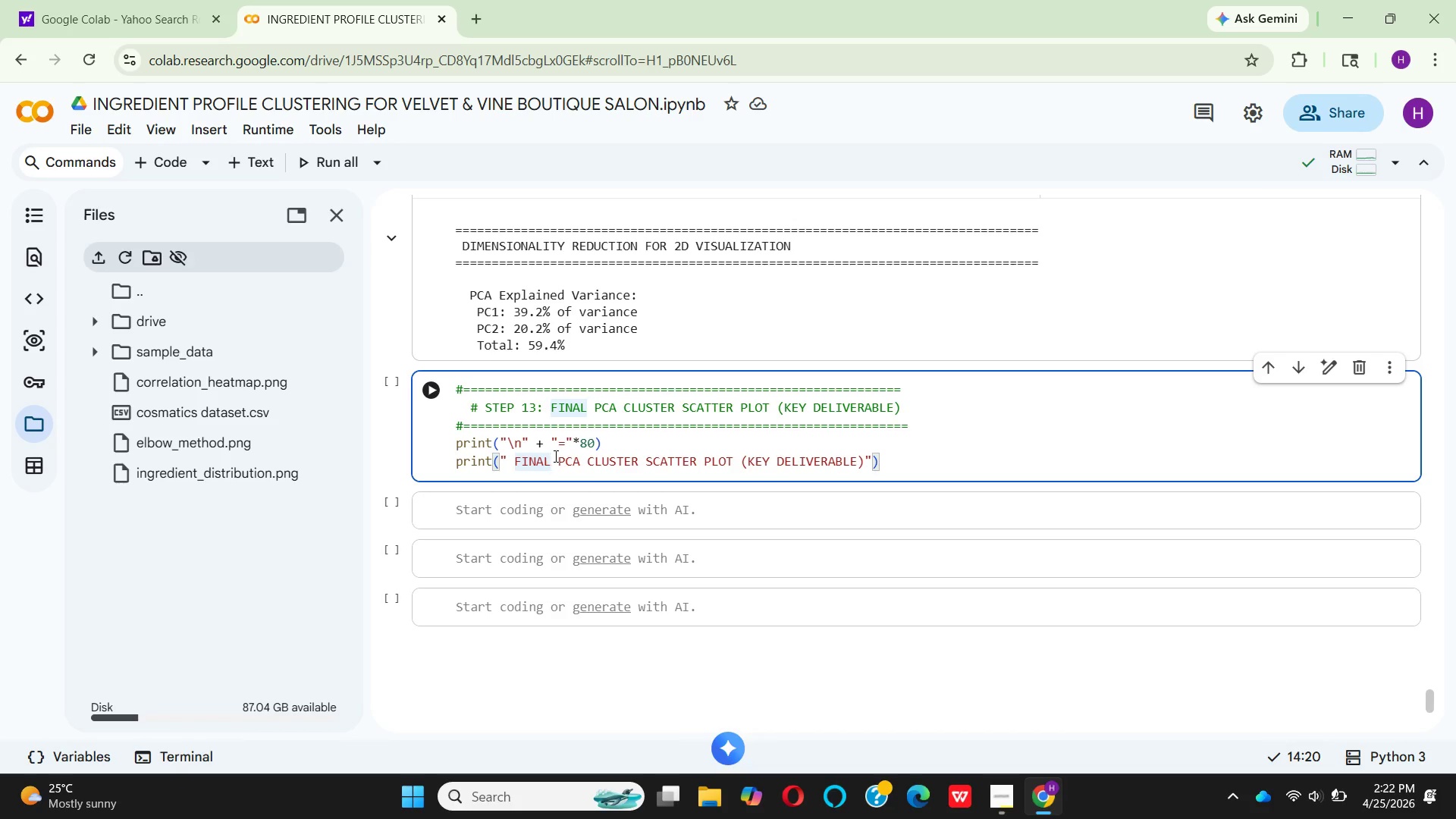 
type( VISUALIZATION:)
 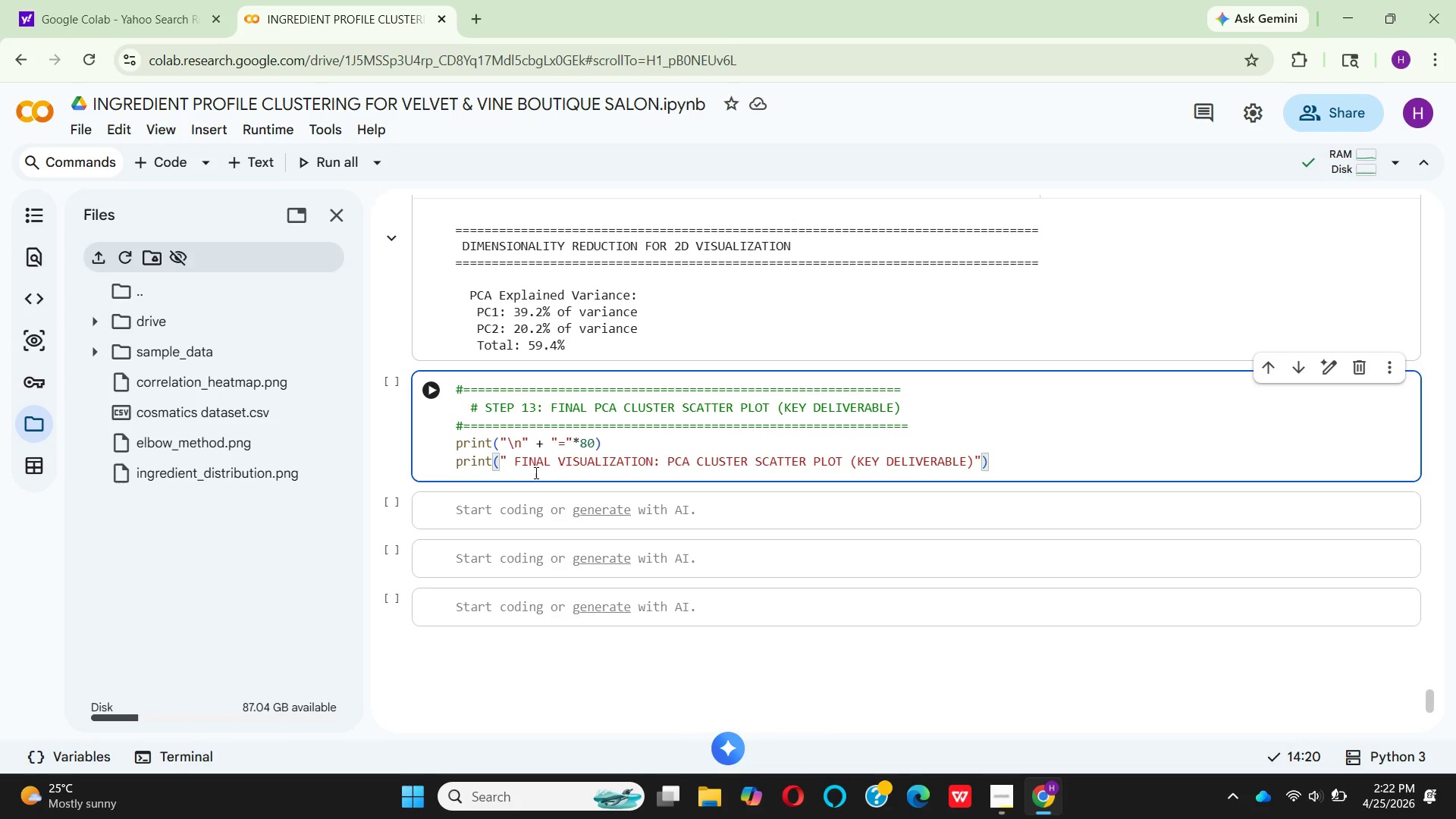 
wait(5.44)
 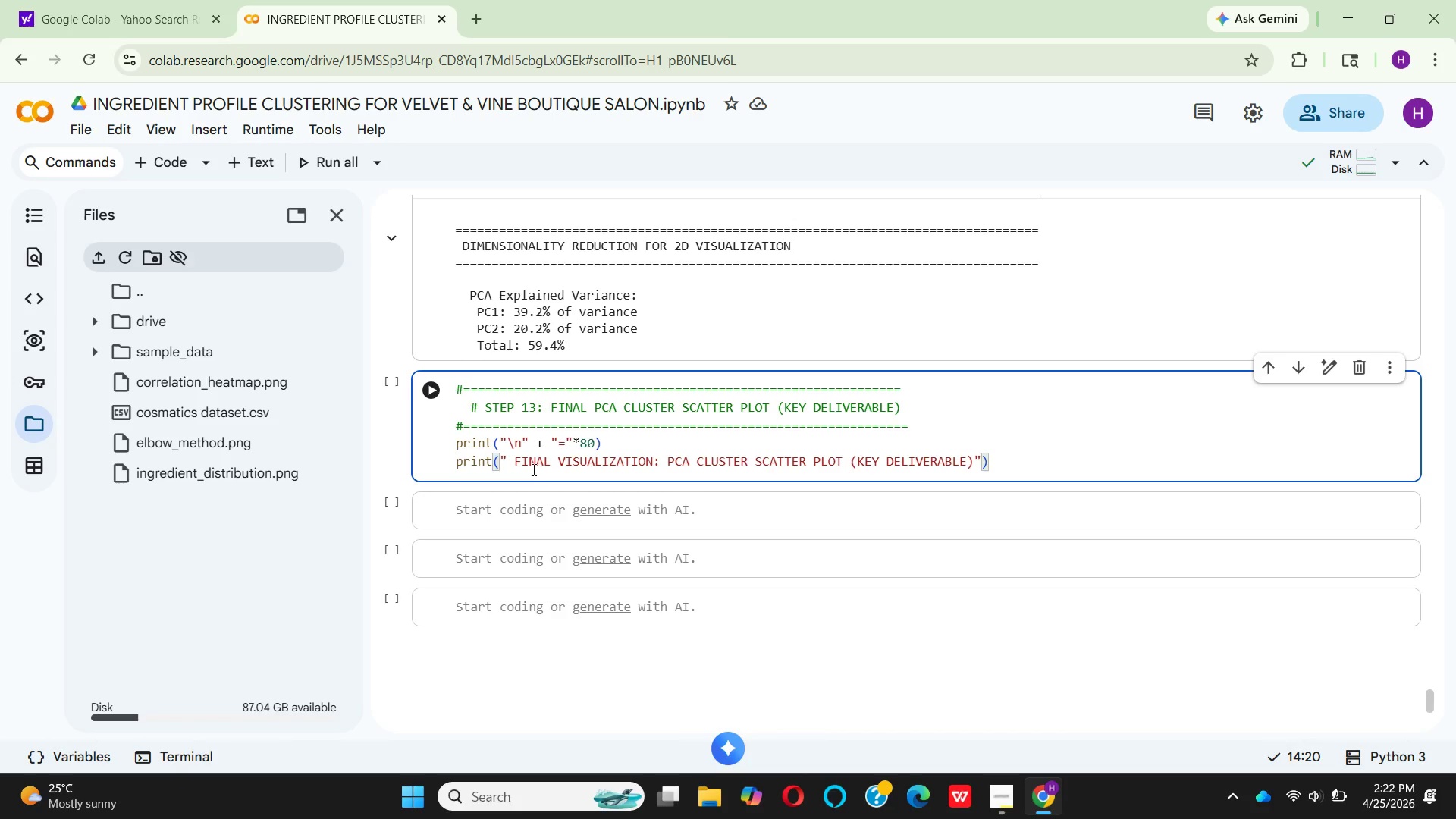 
left_click([974, 462])
 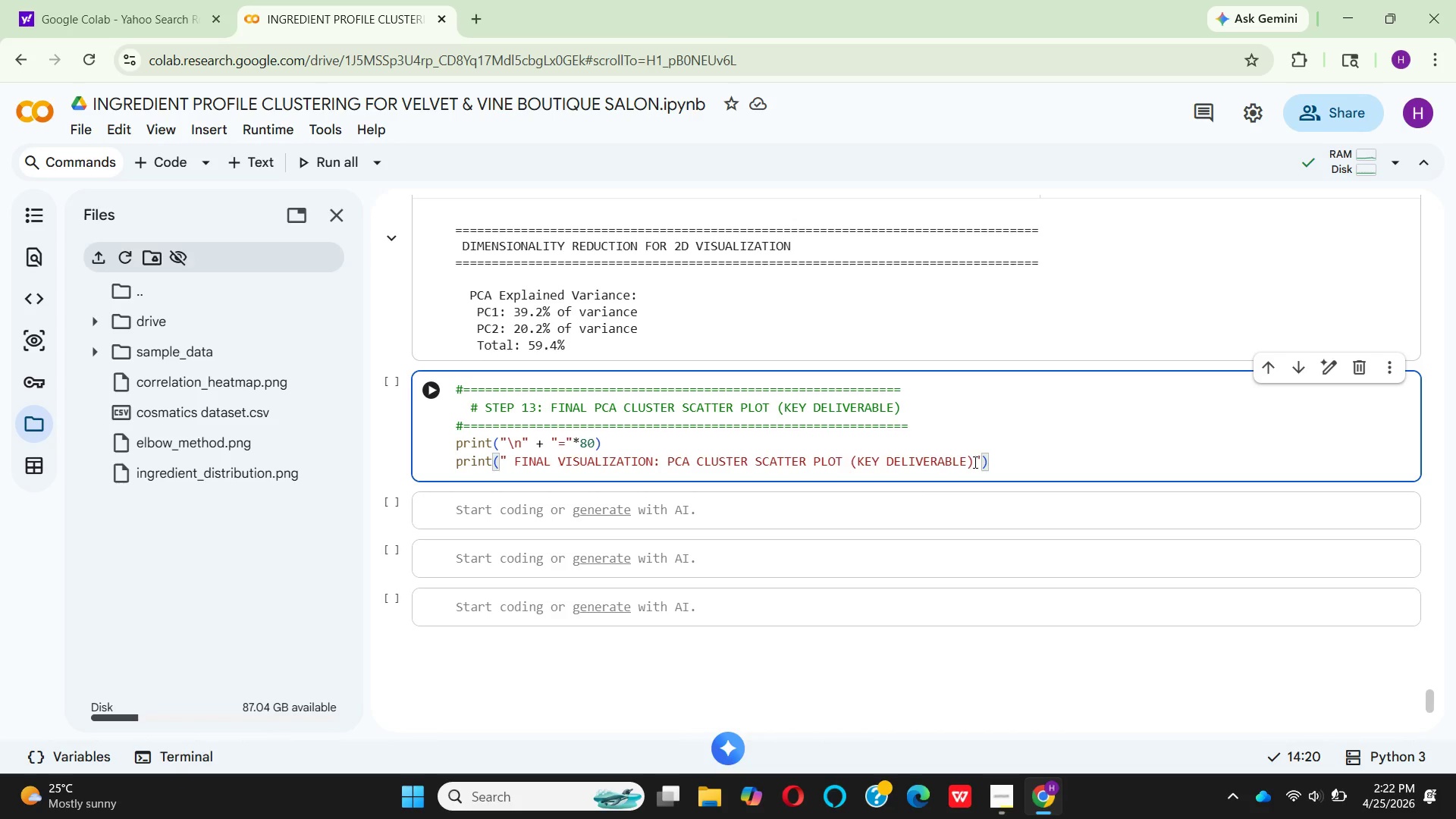 
key(Backspace)
 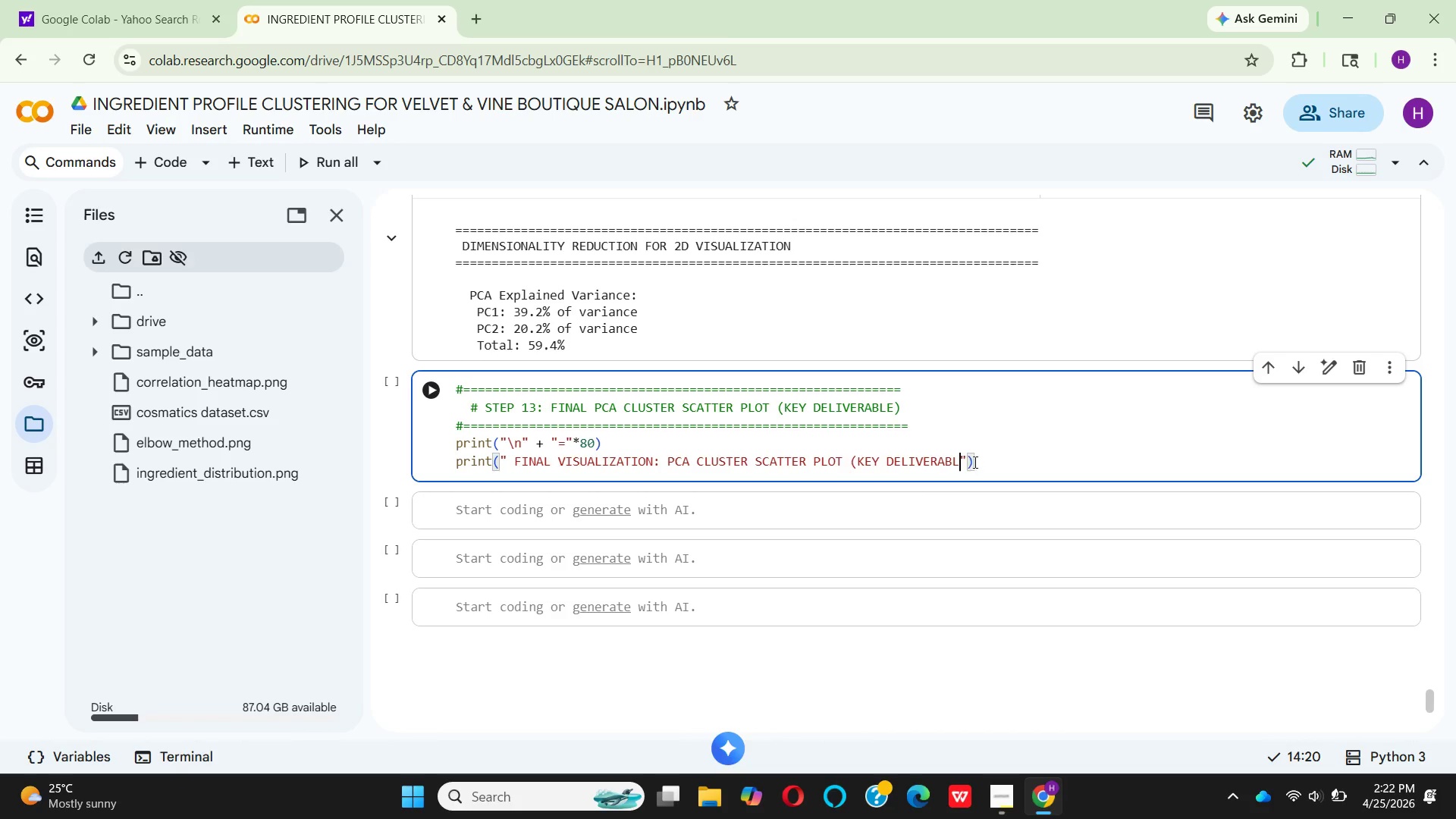 
key(Backspace)
 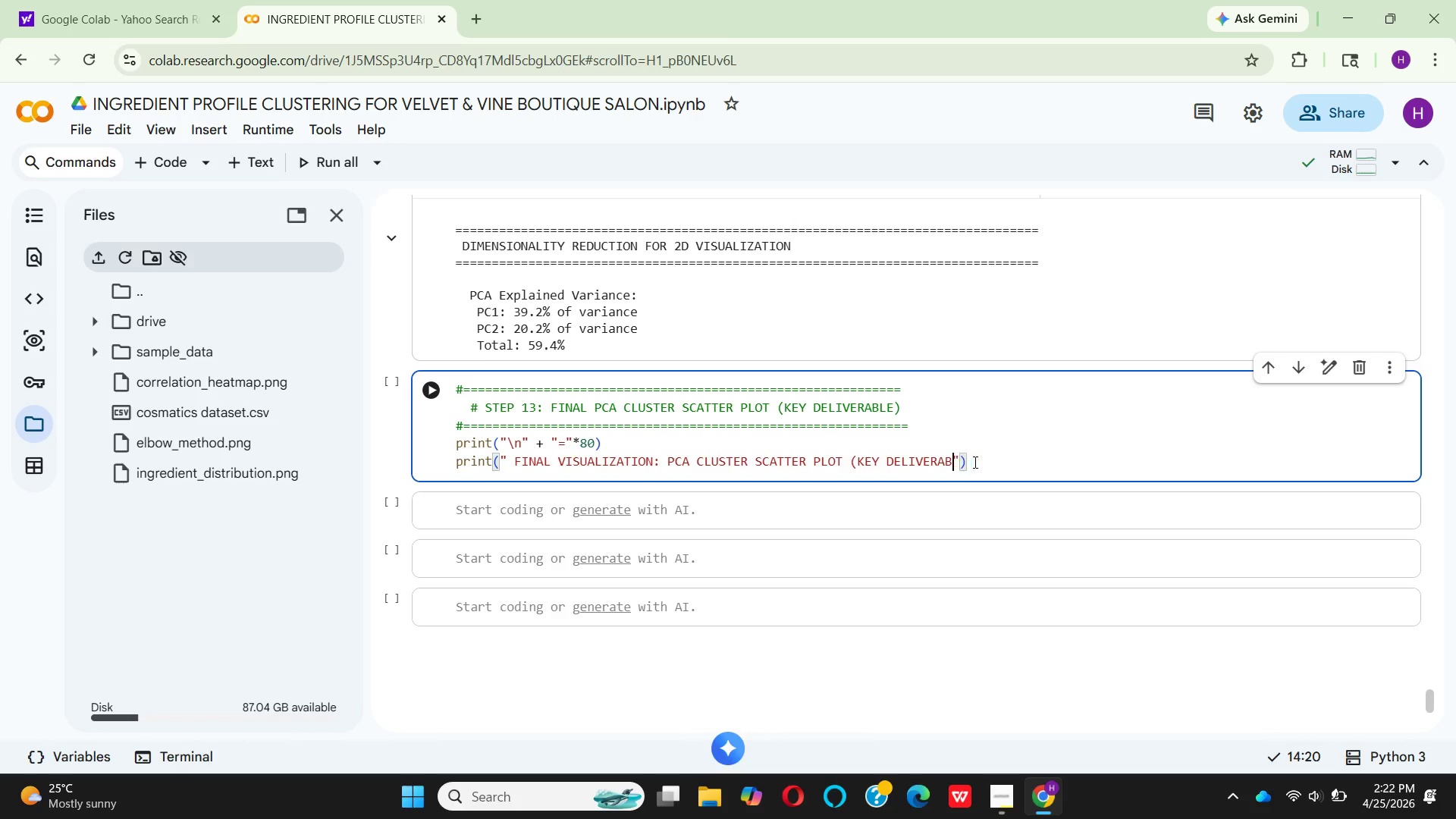 
key(Backspace)
 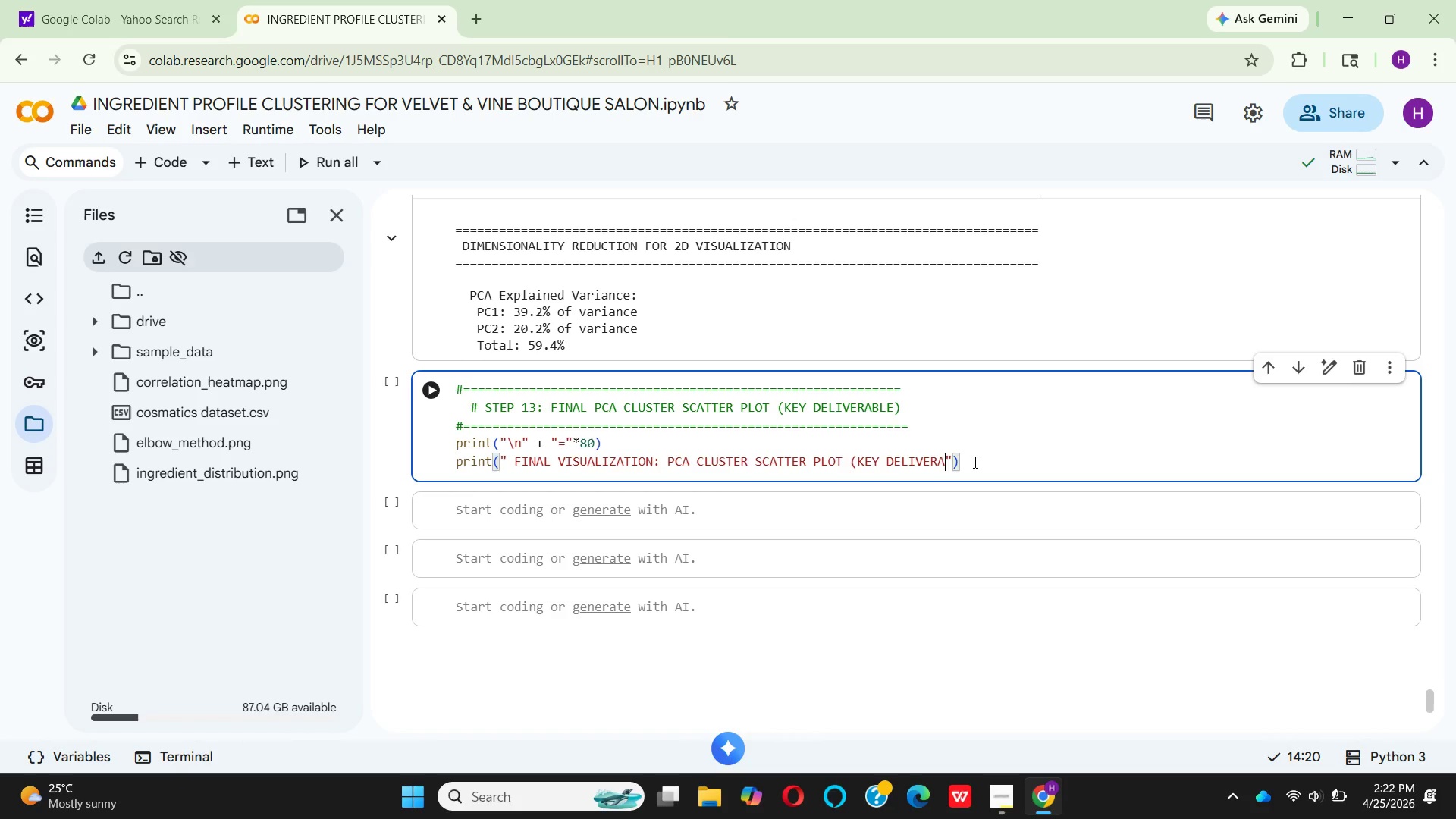 
key(Backspace)
 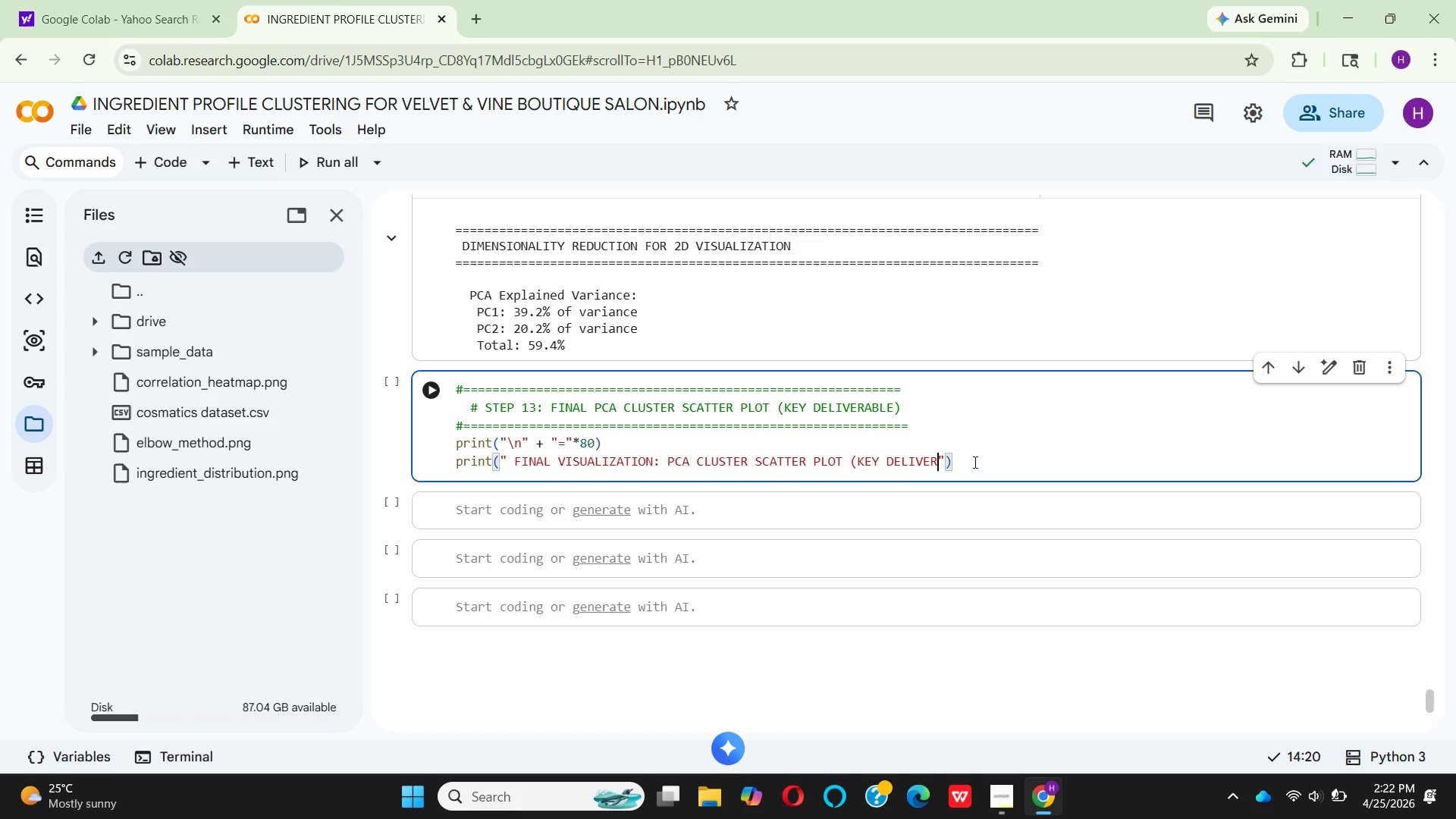 
key(Backspace)
 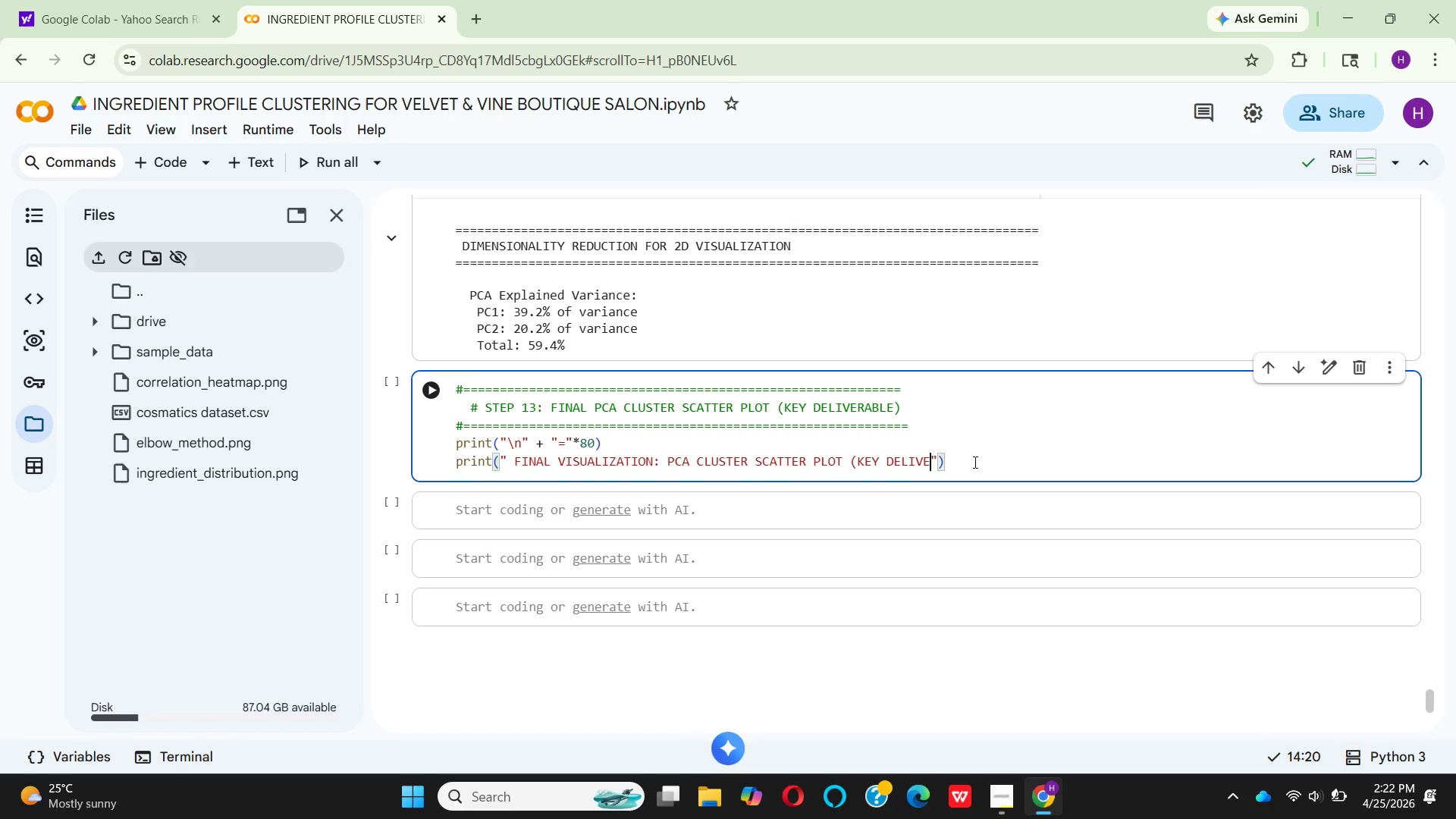 
key(Backspace)
 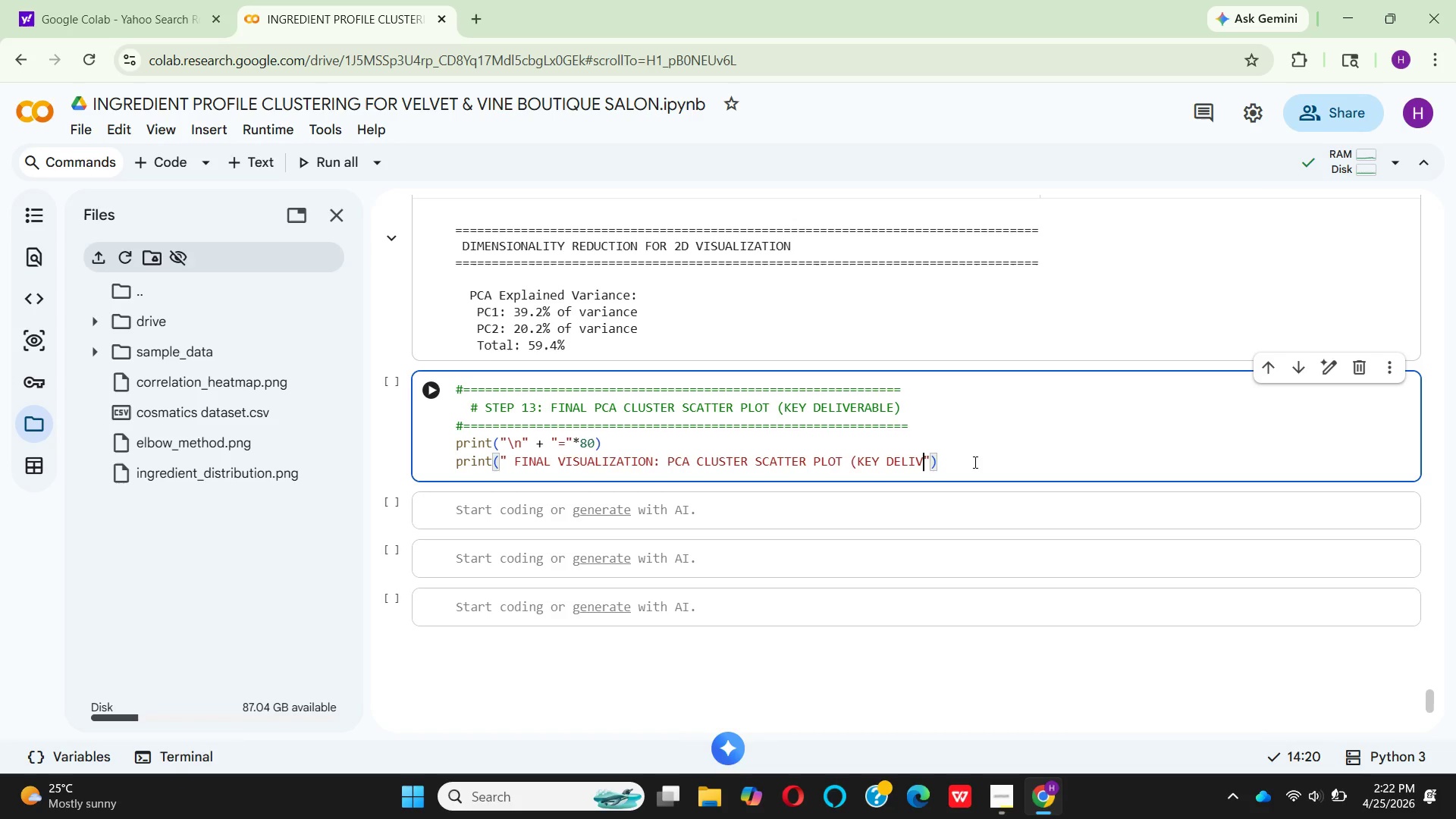 
key(Backspace)
 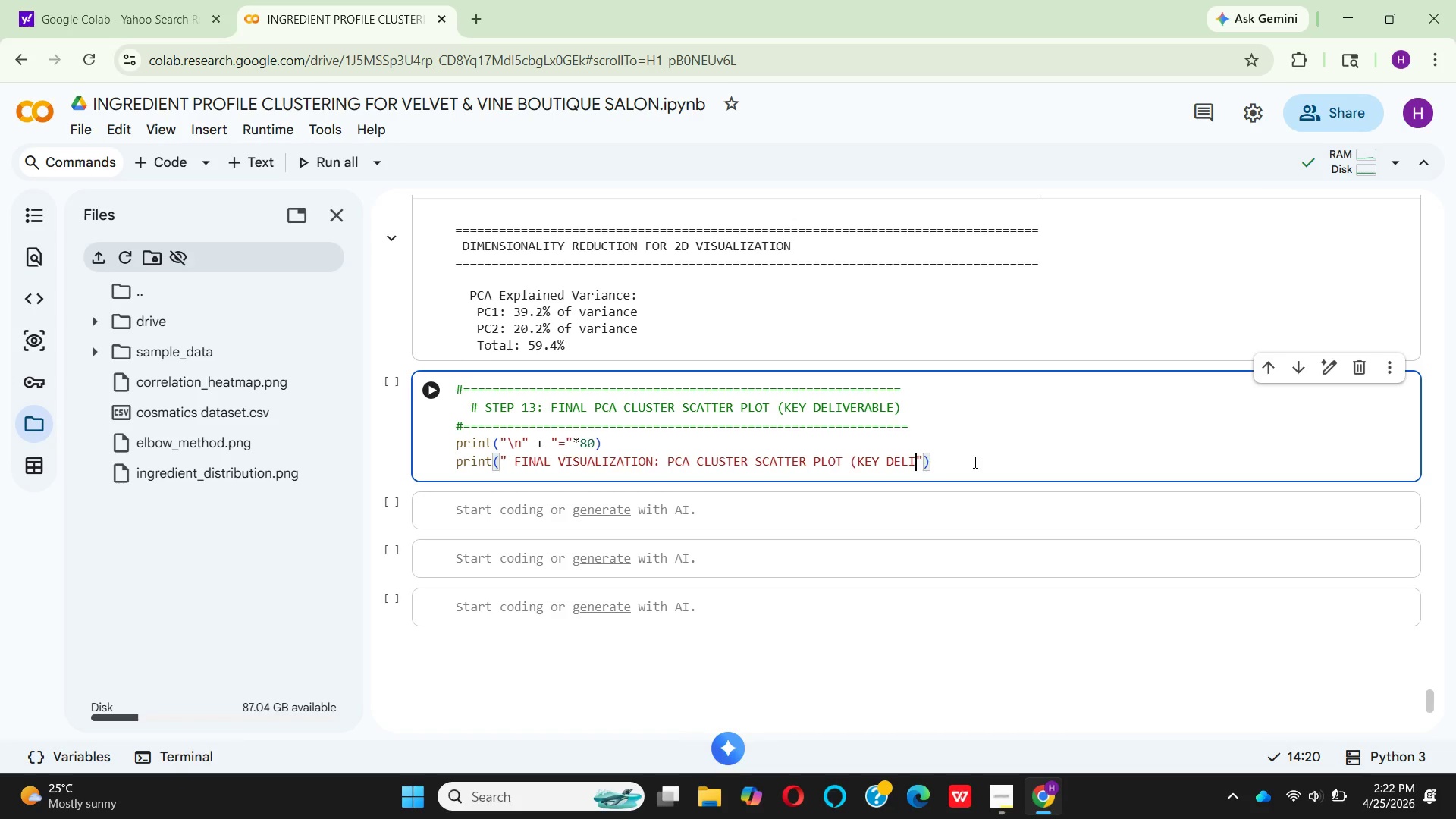 
key(Backspace)
 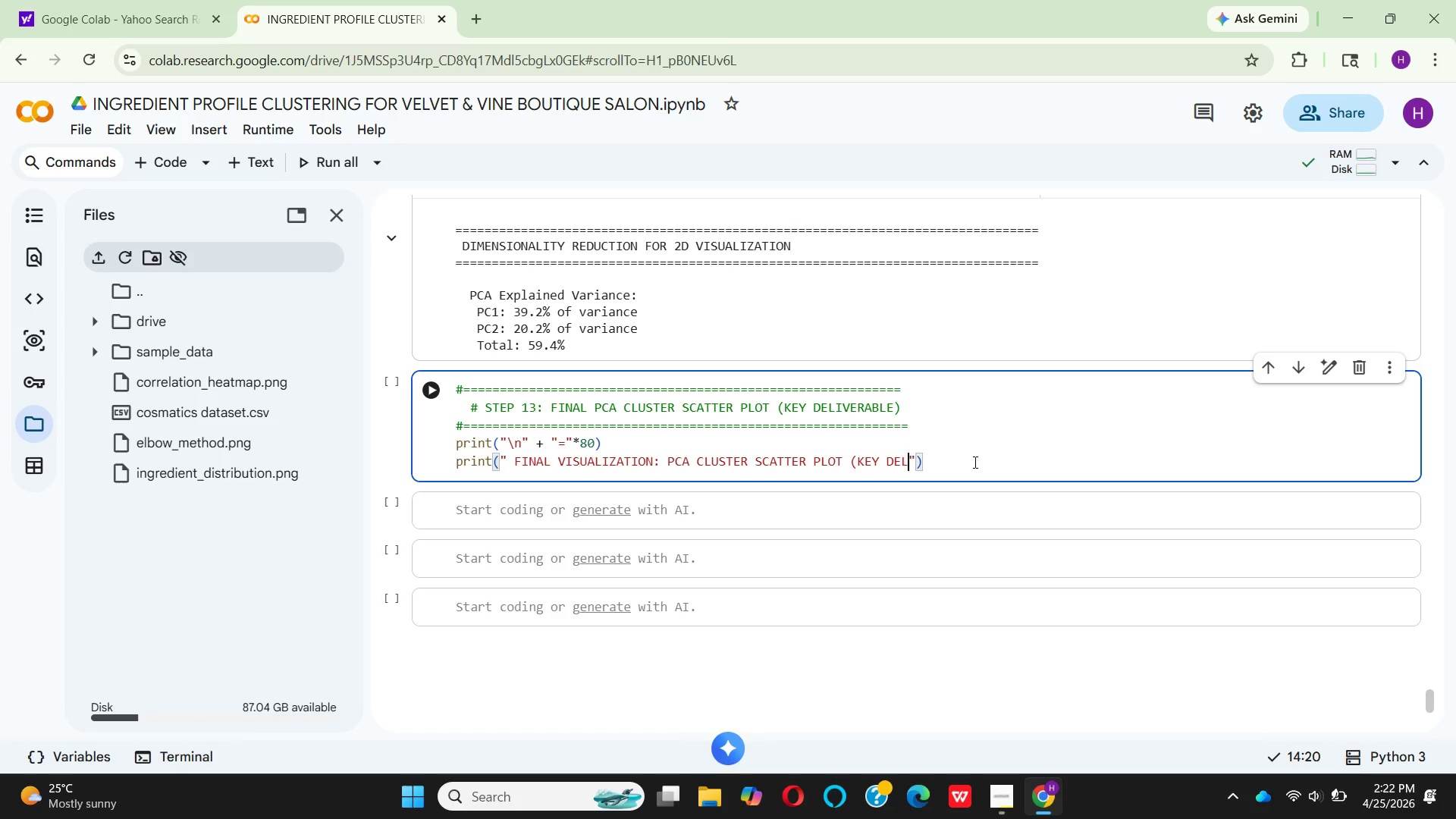 
key(Backspace)
 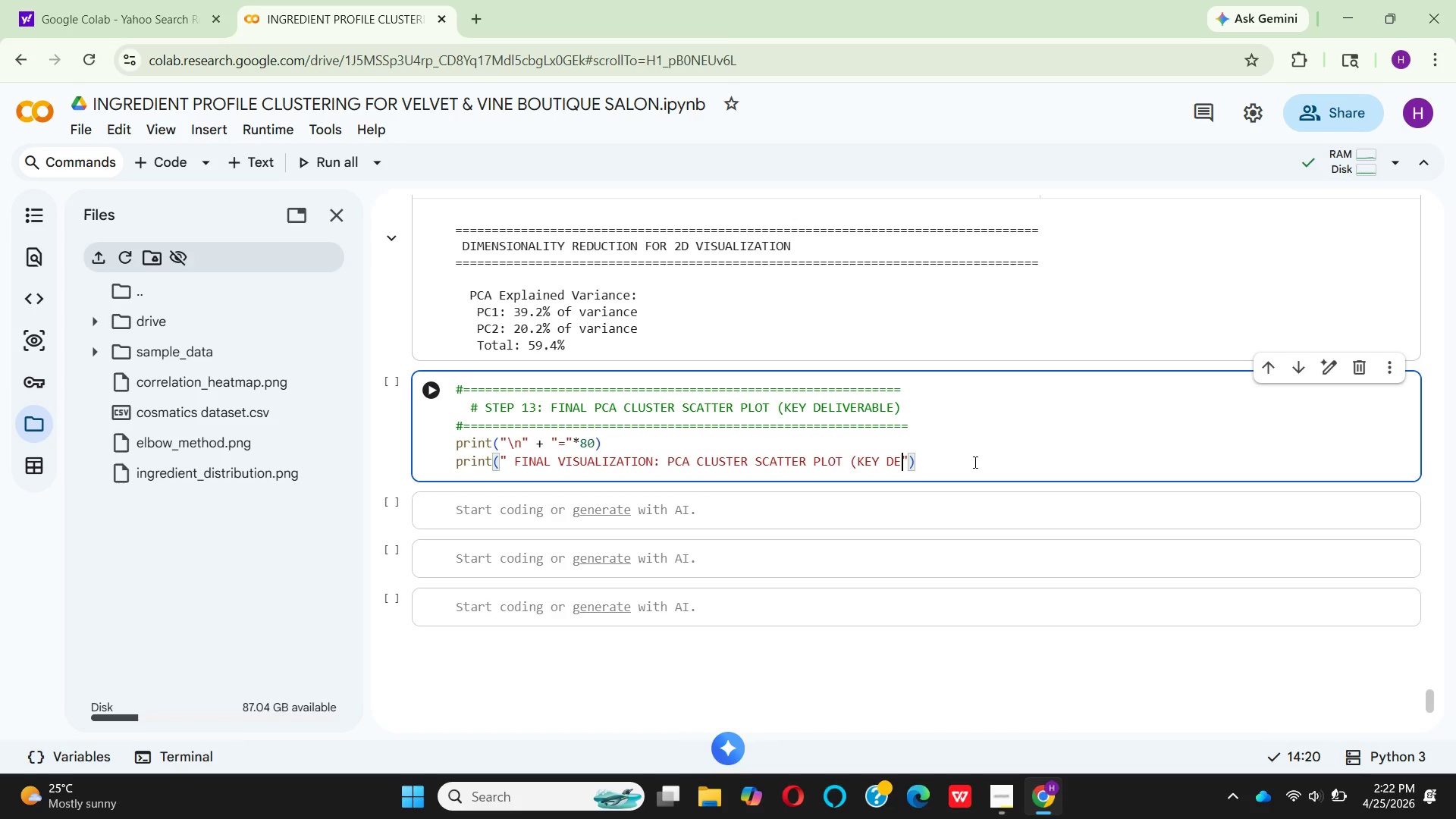 
key(Backspace)
 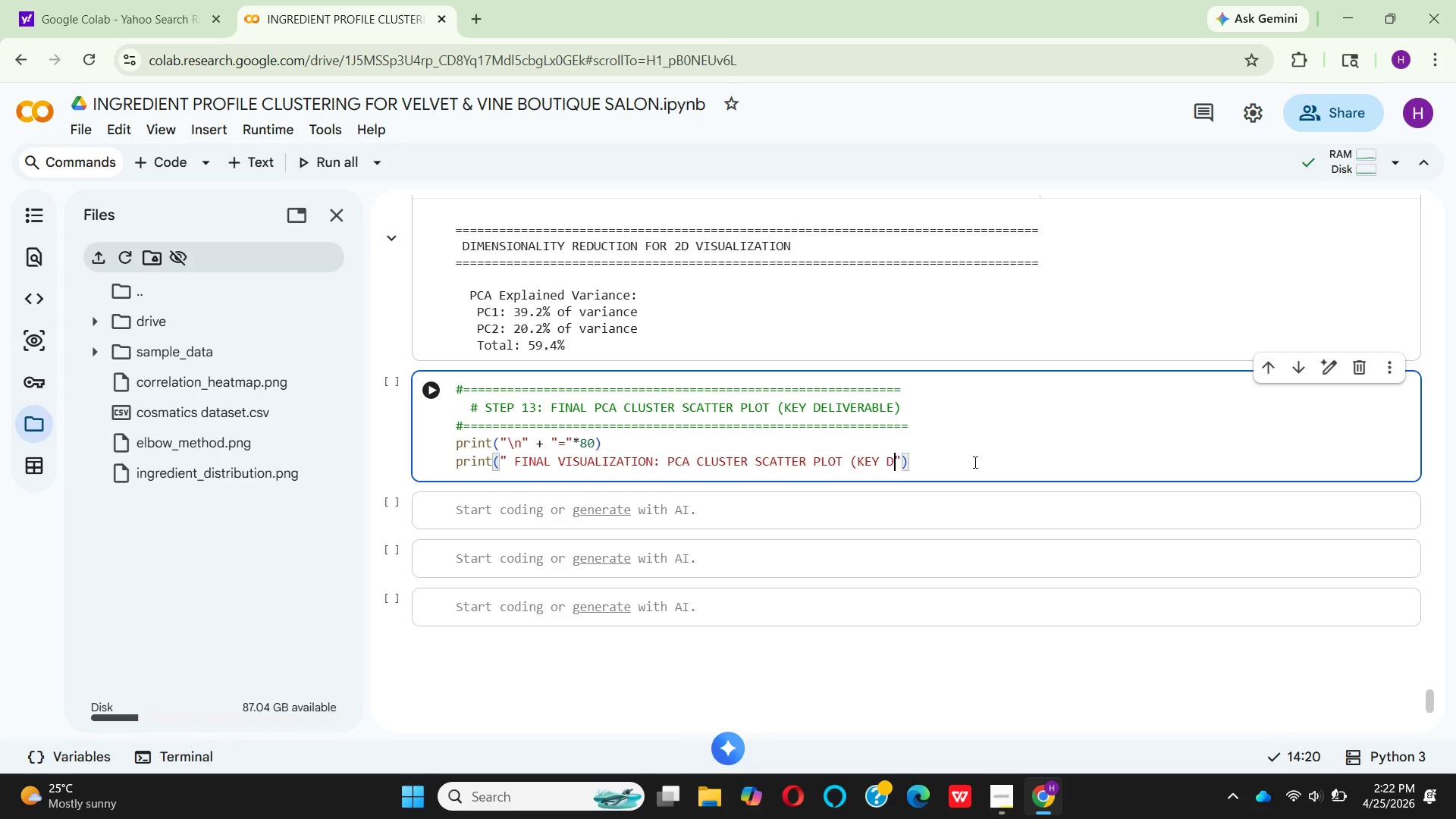 
key(Backspace)
 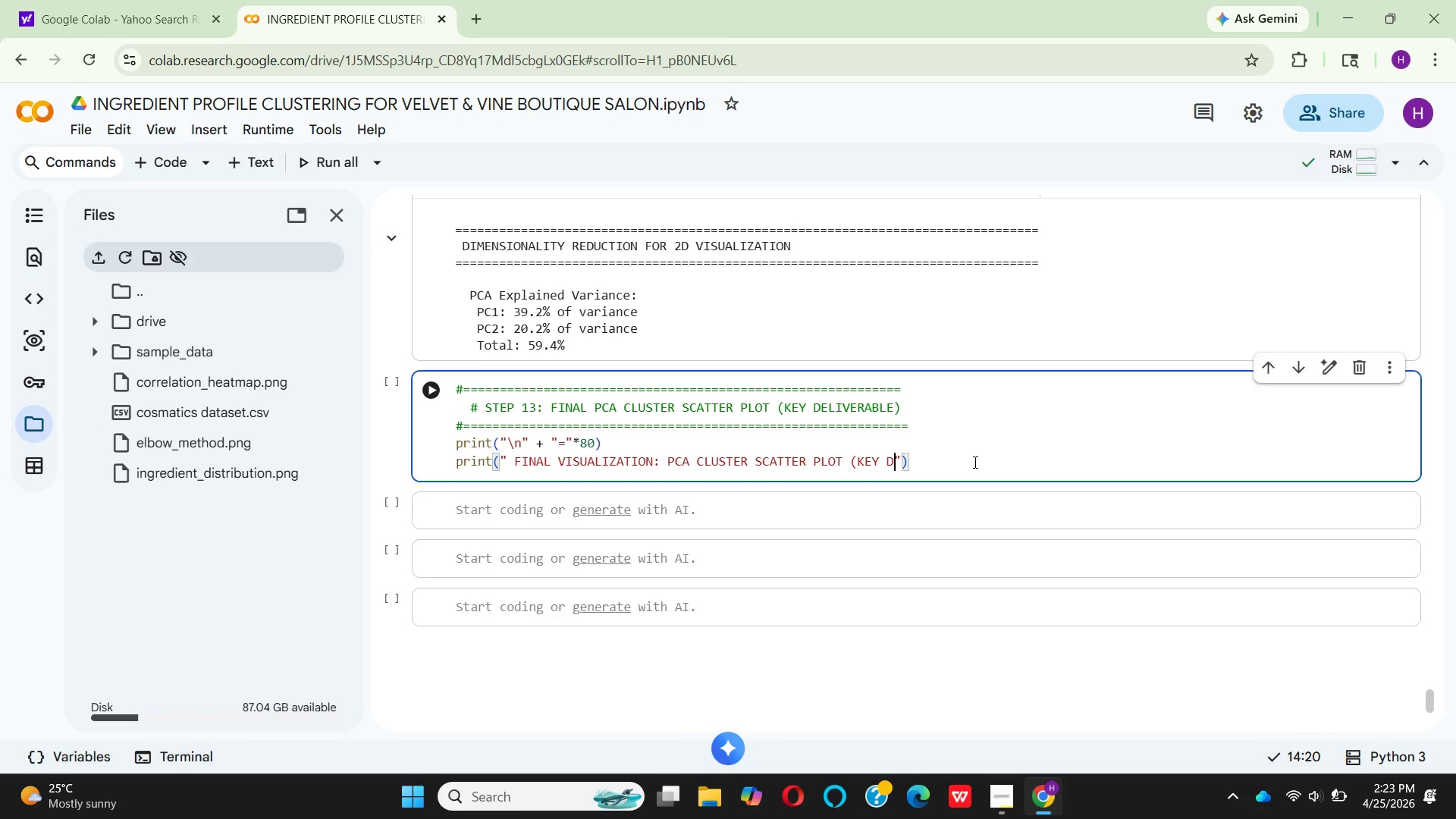 
key(Backspace)
 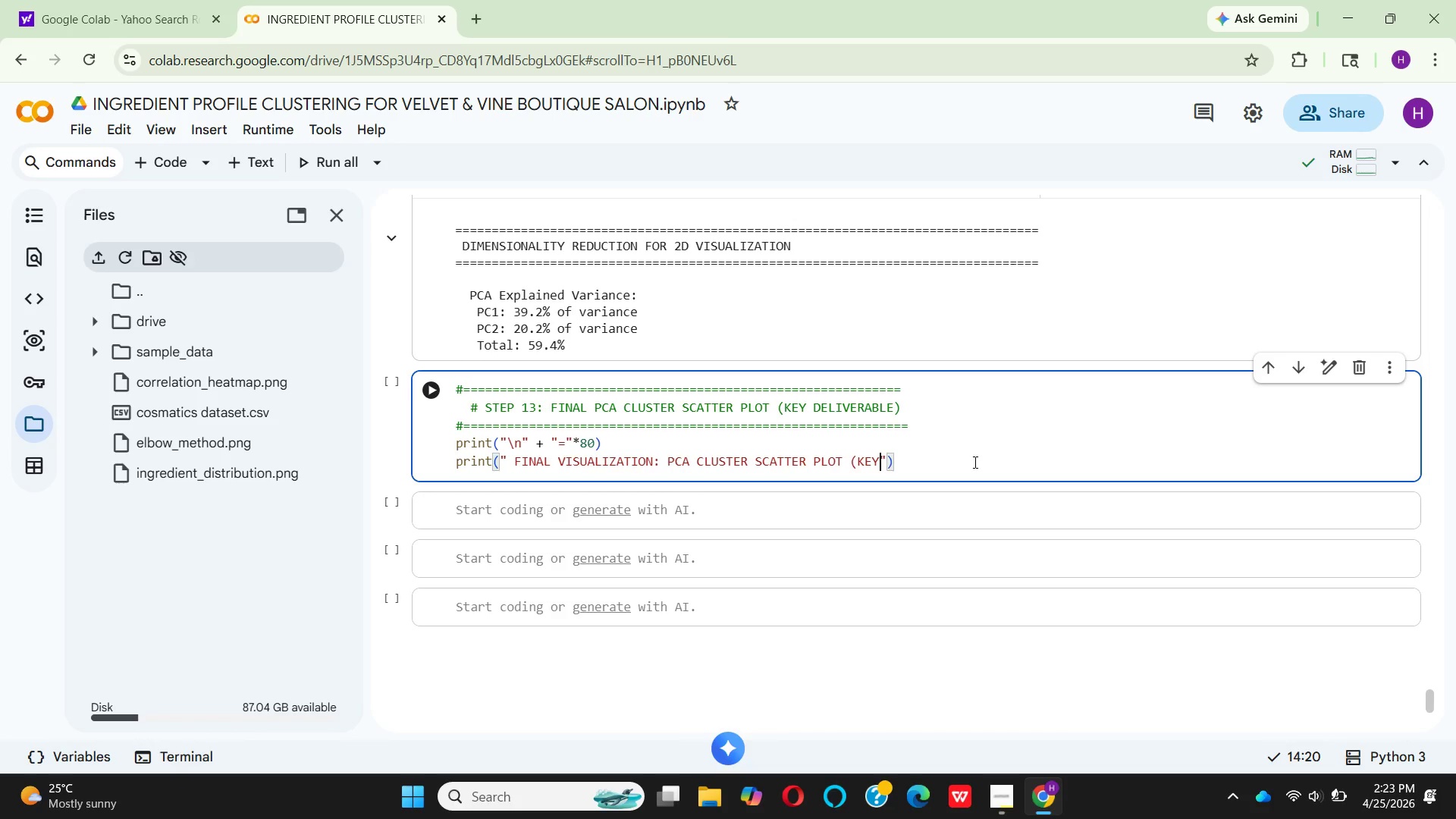 
key(Backspace)
 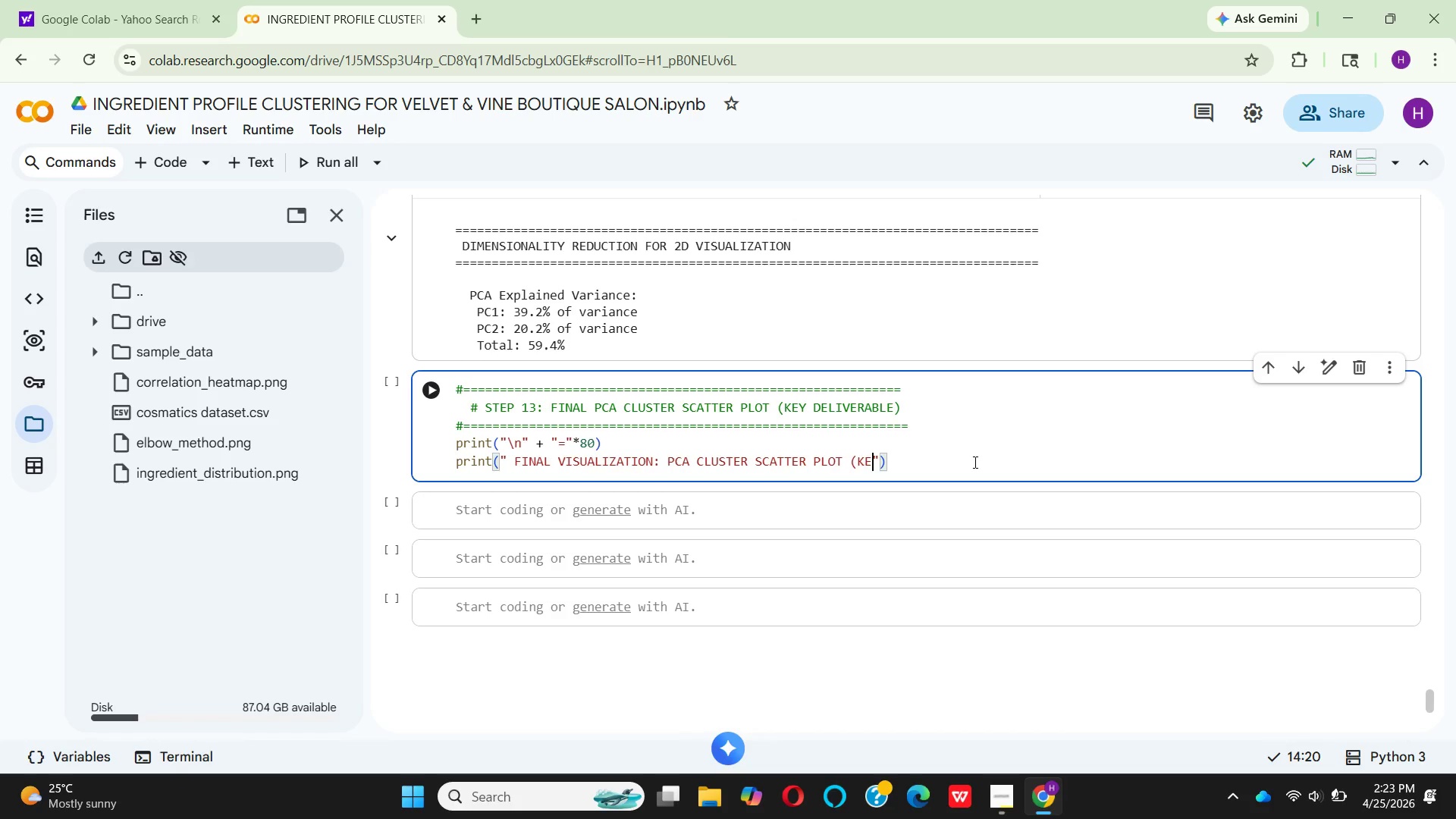 
key(Backspace)
 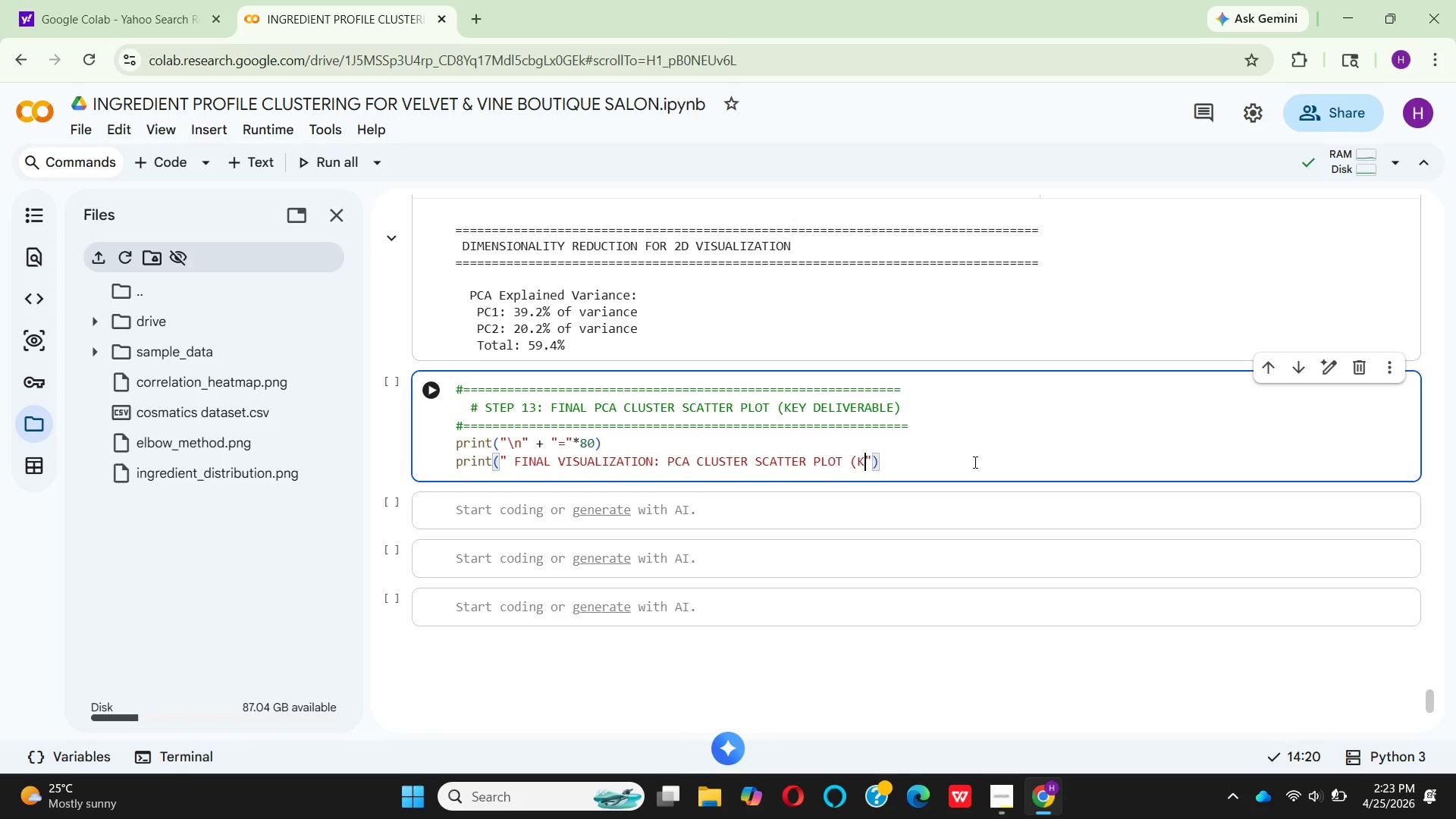 
key(Backspace)
 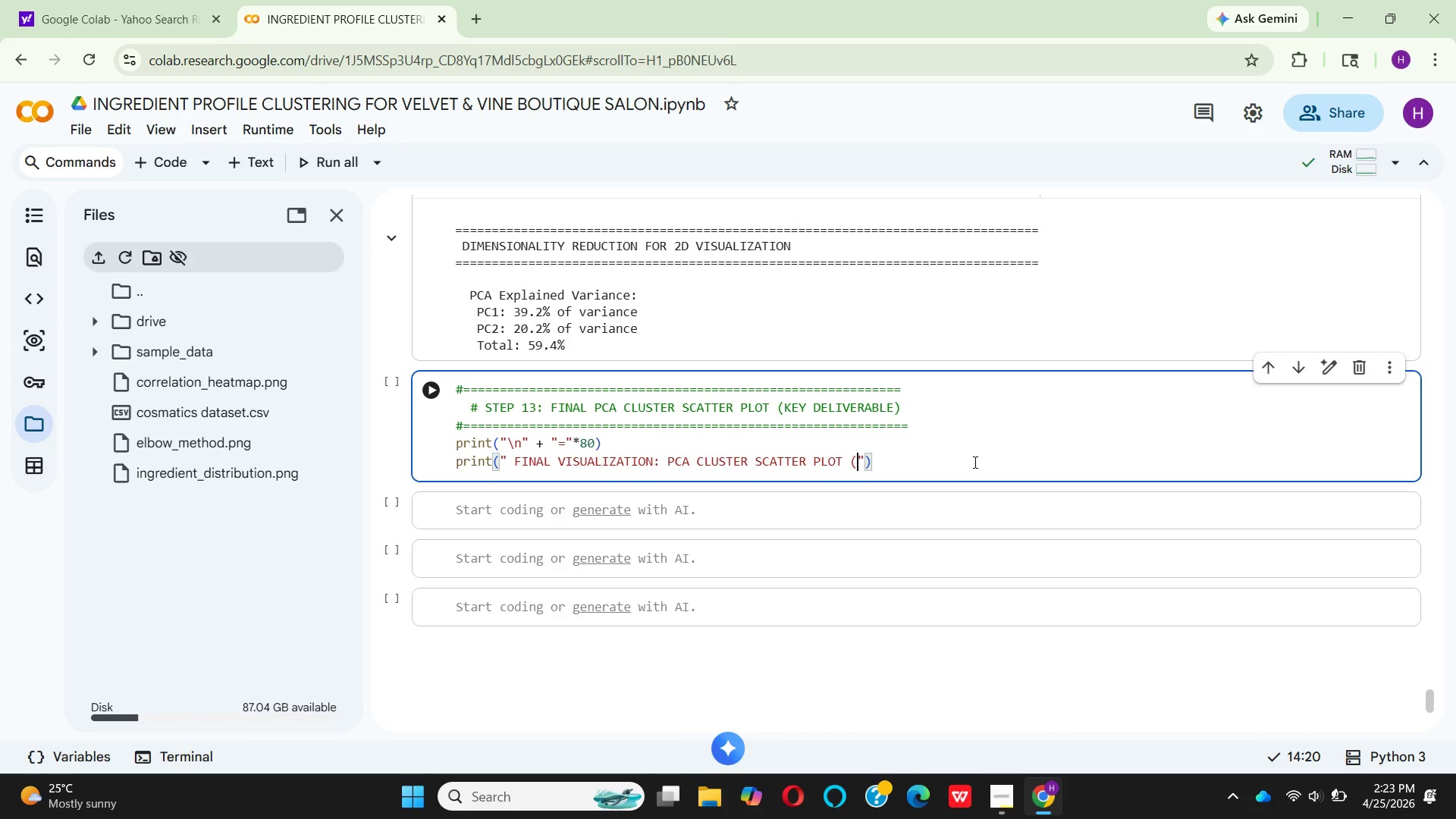 
key(Backspace)
 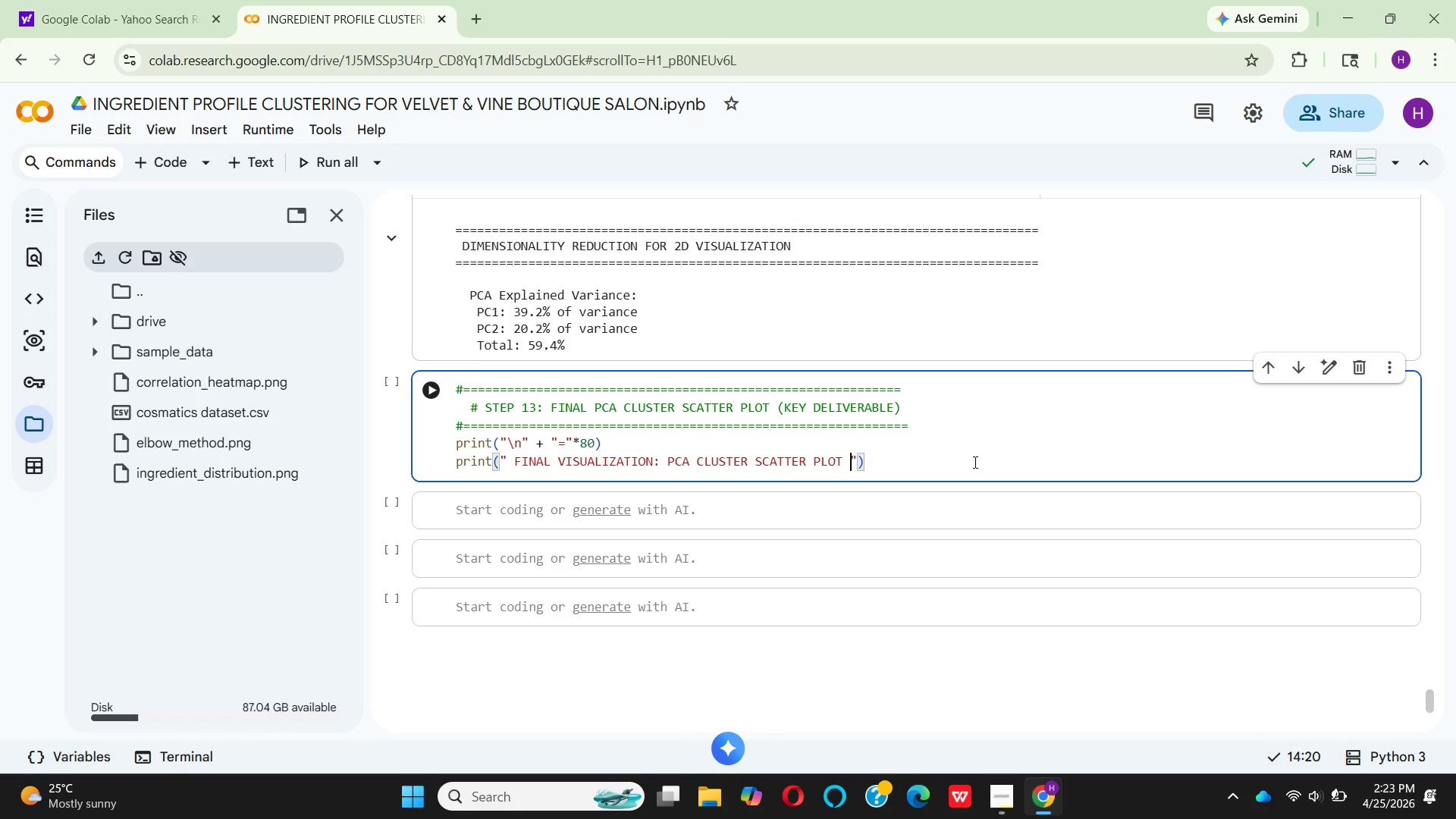 
key(Backspace)
 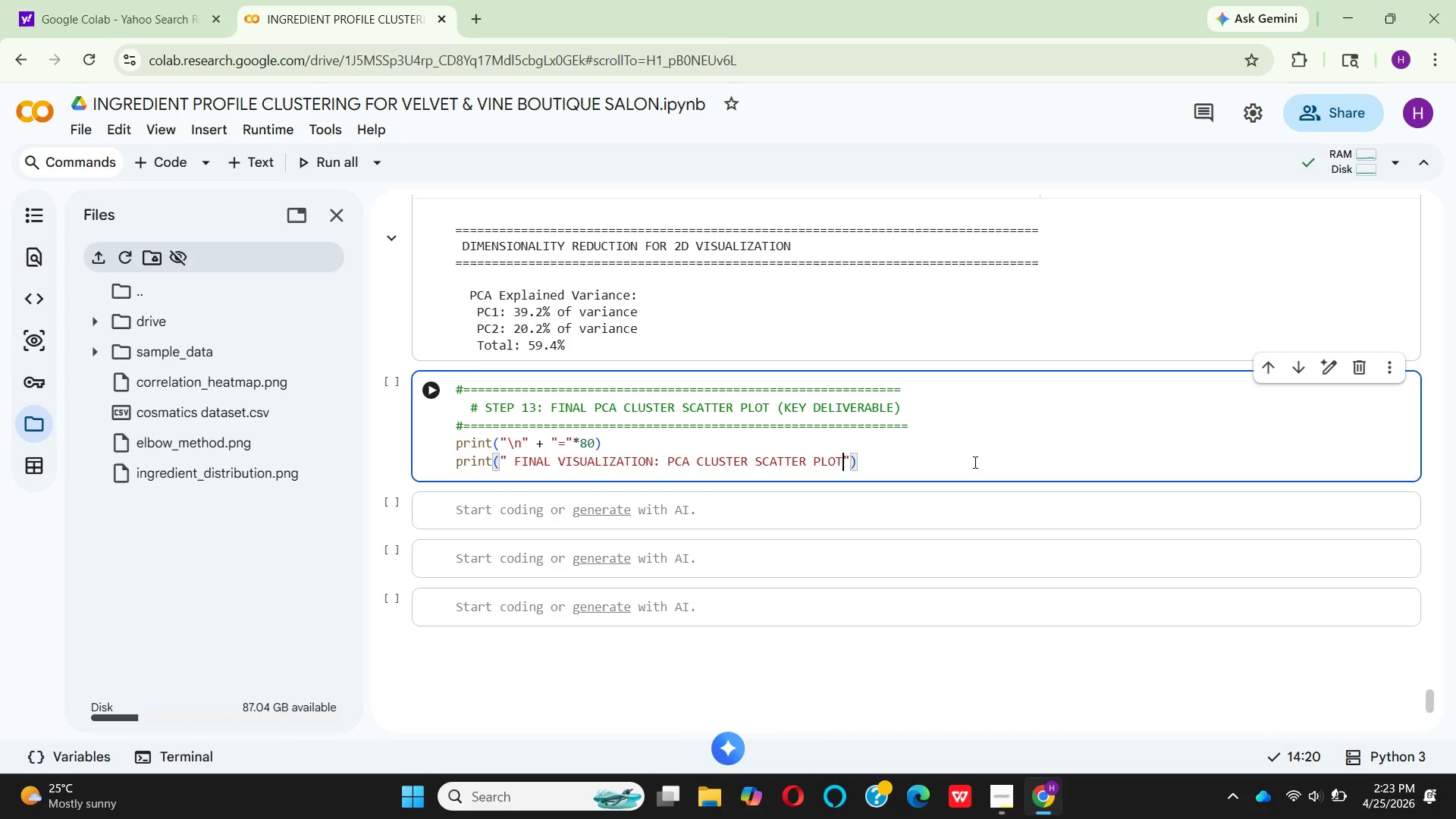 
key(Backspace)
 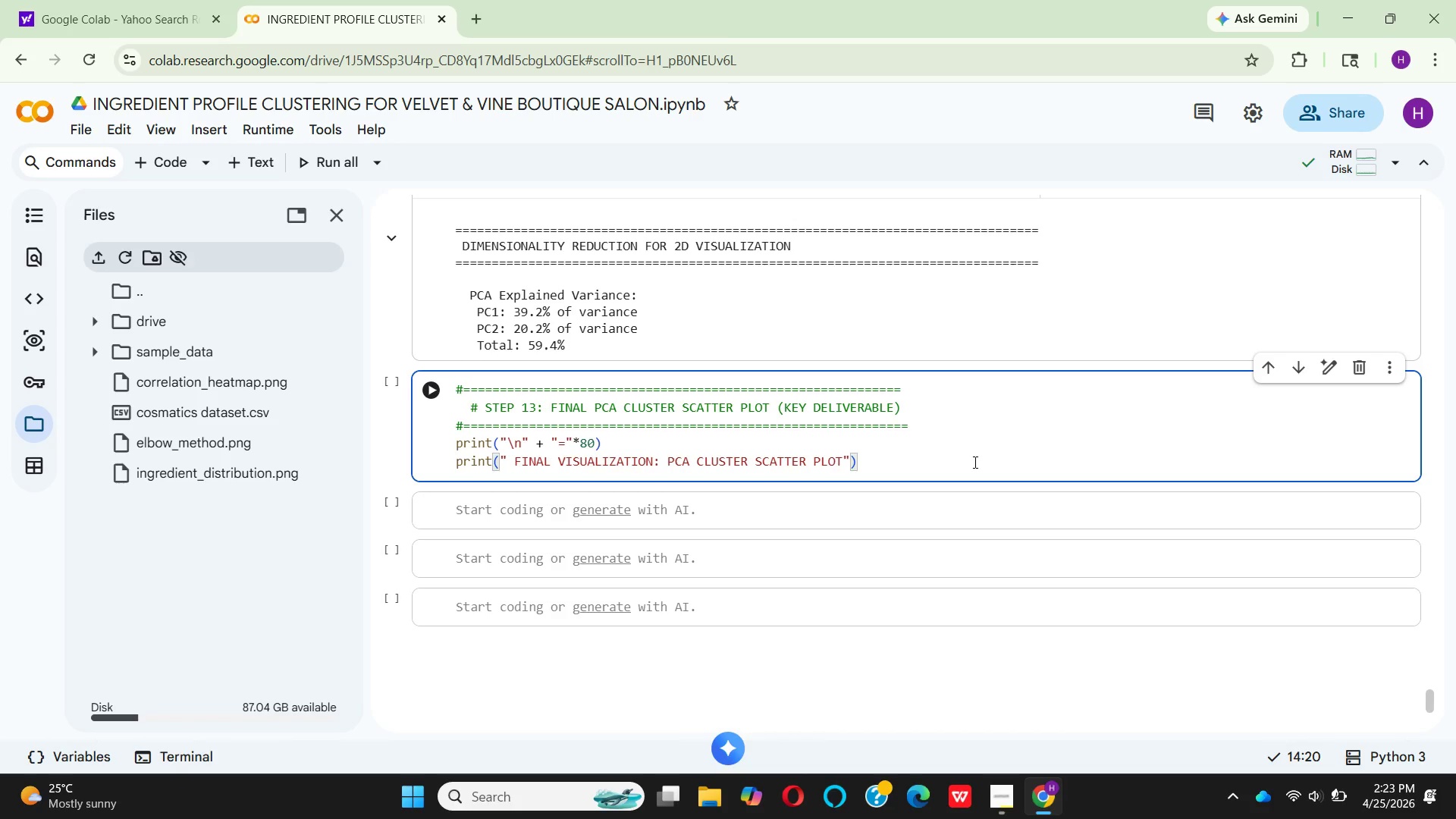 
key(Space)
 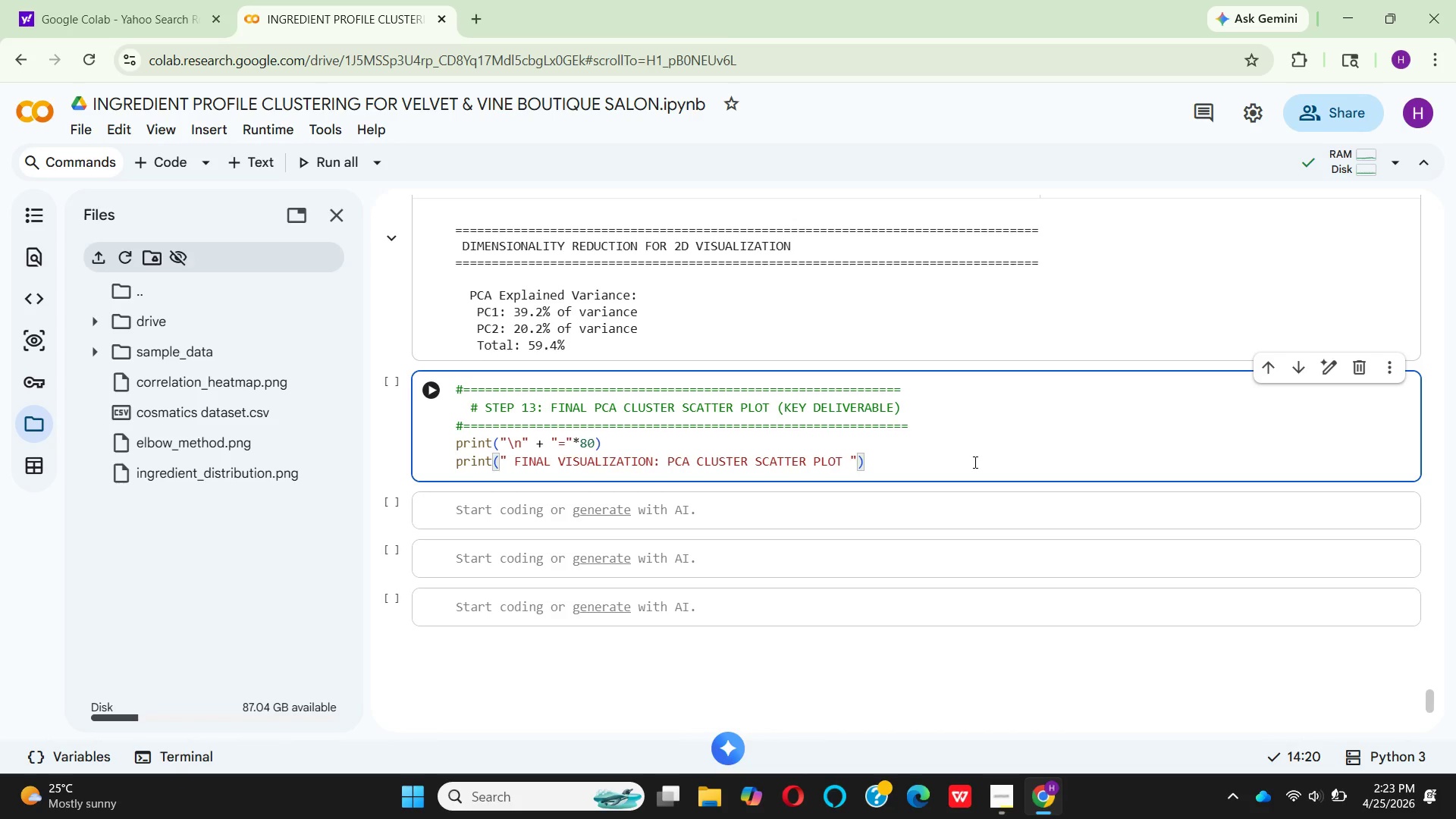 
key(ArrowRight)
 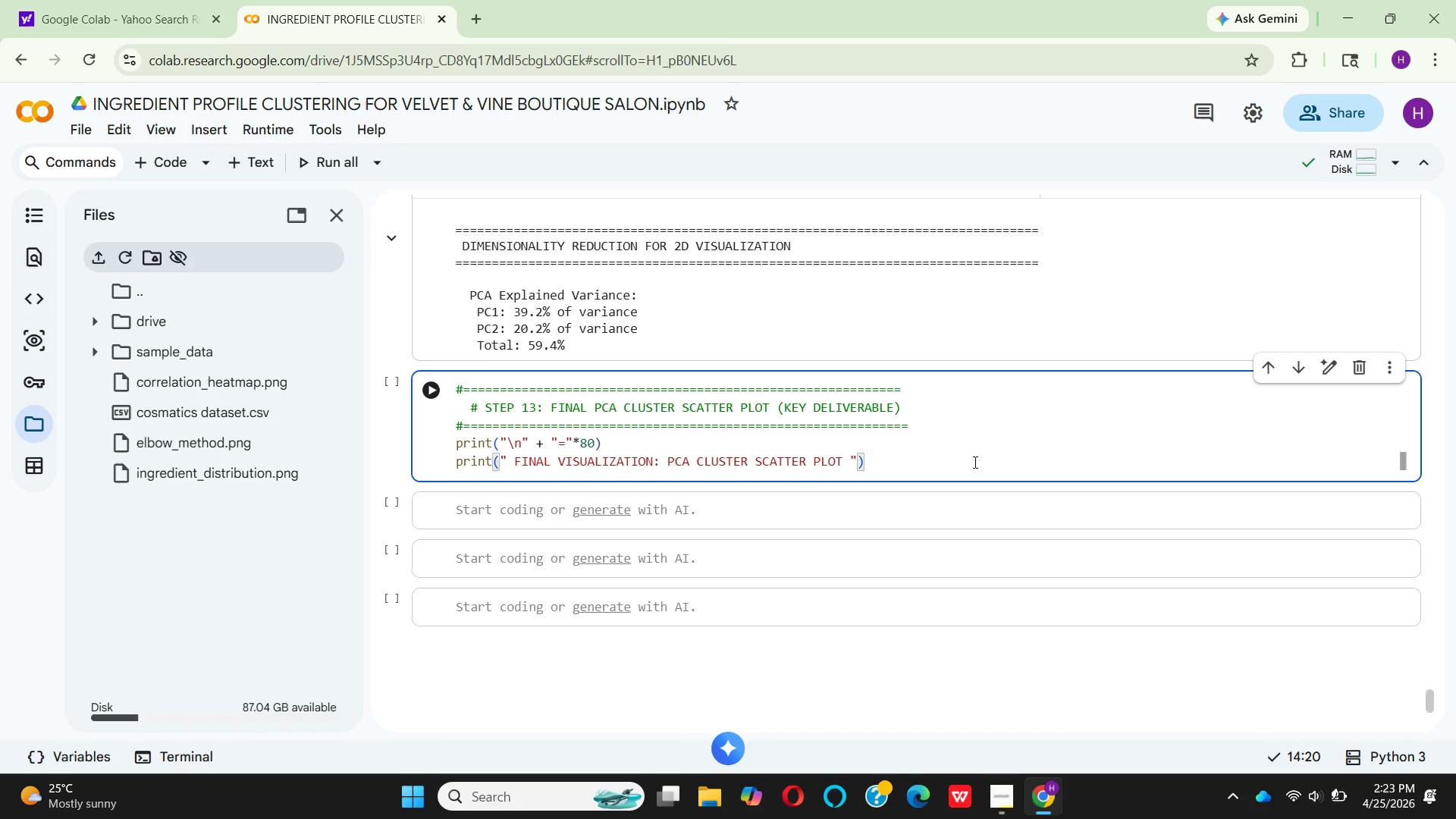 
key(ArrowRight)
 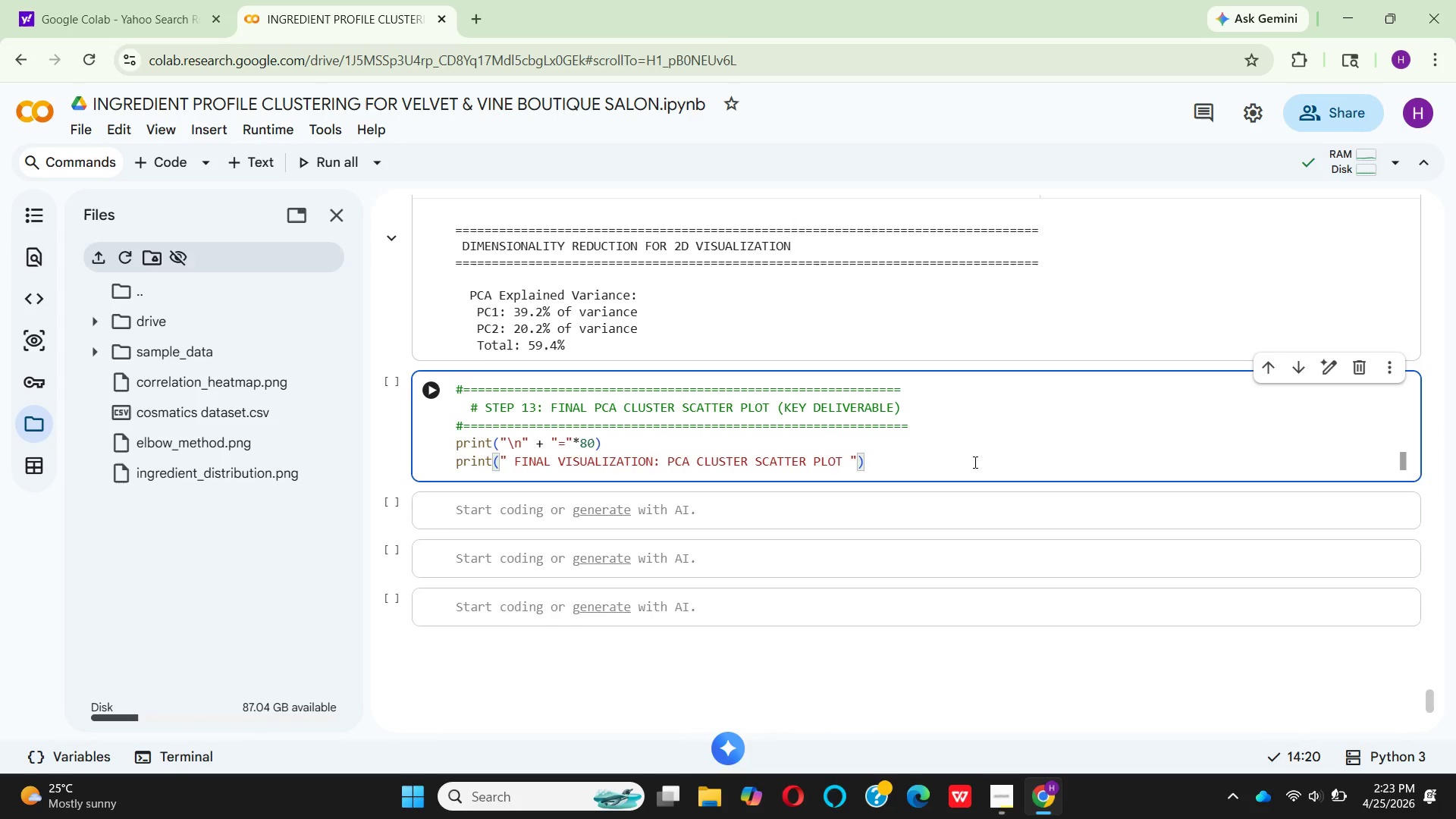 
key(Enter)
 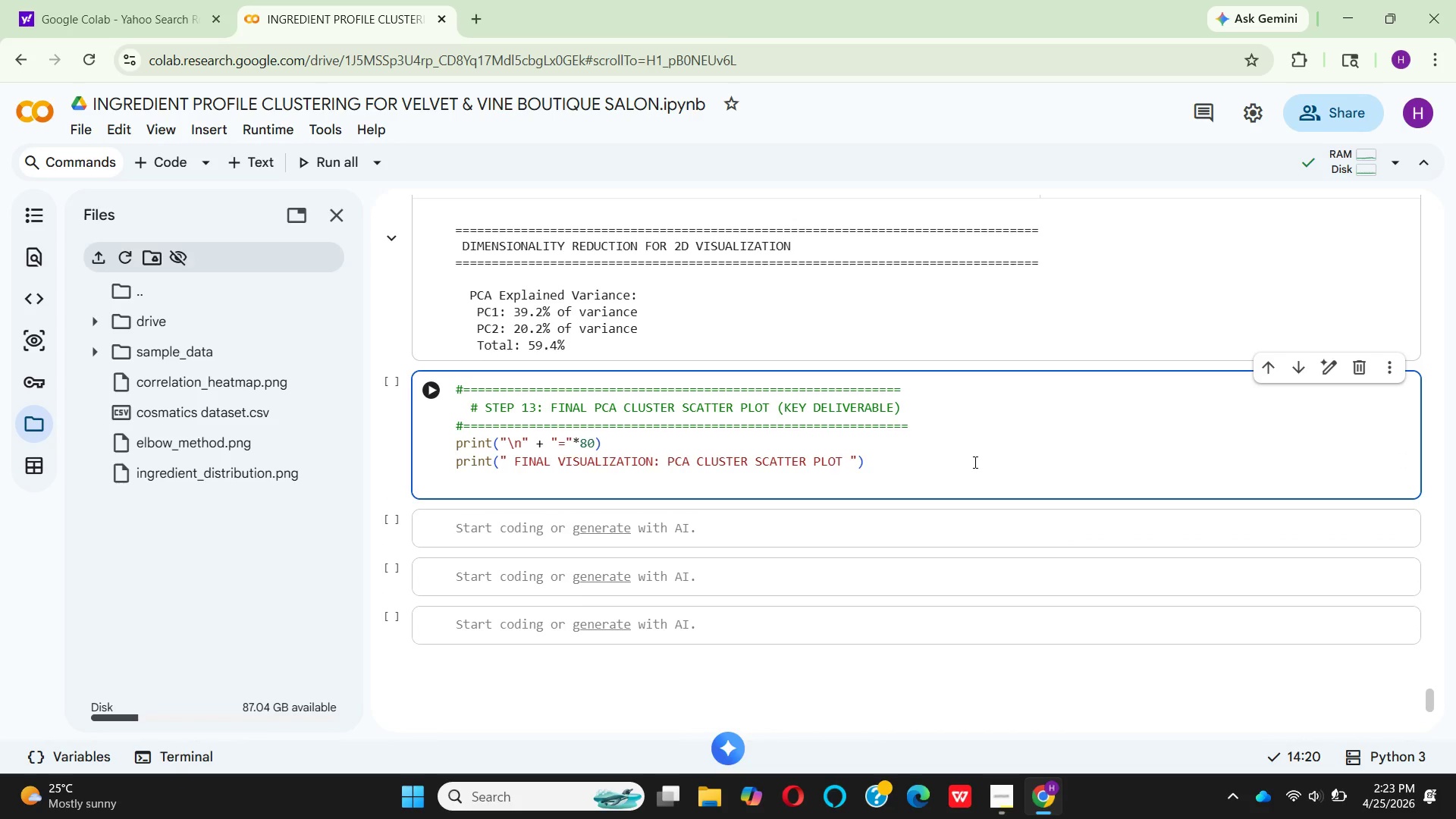 
type(prt)
 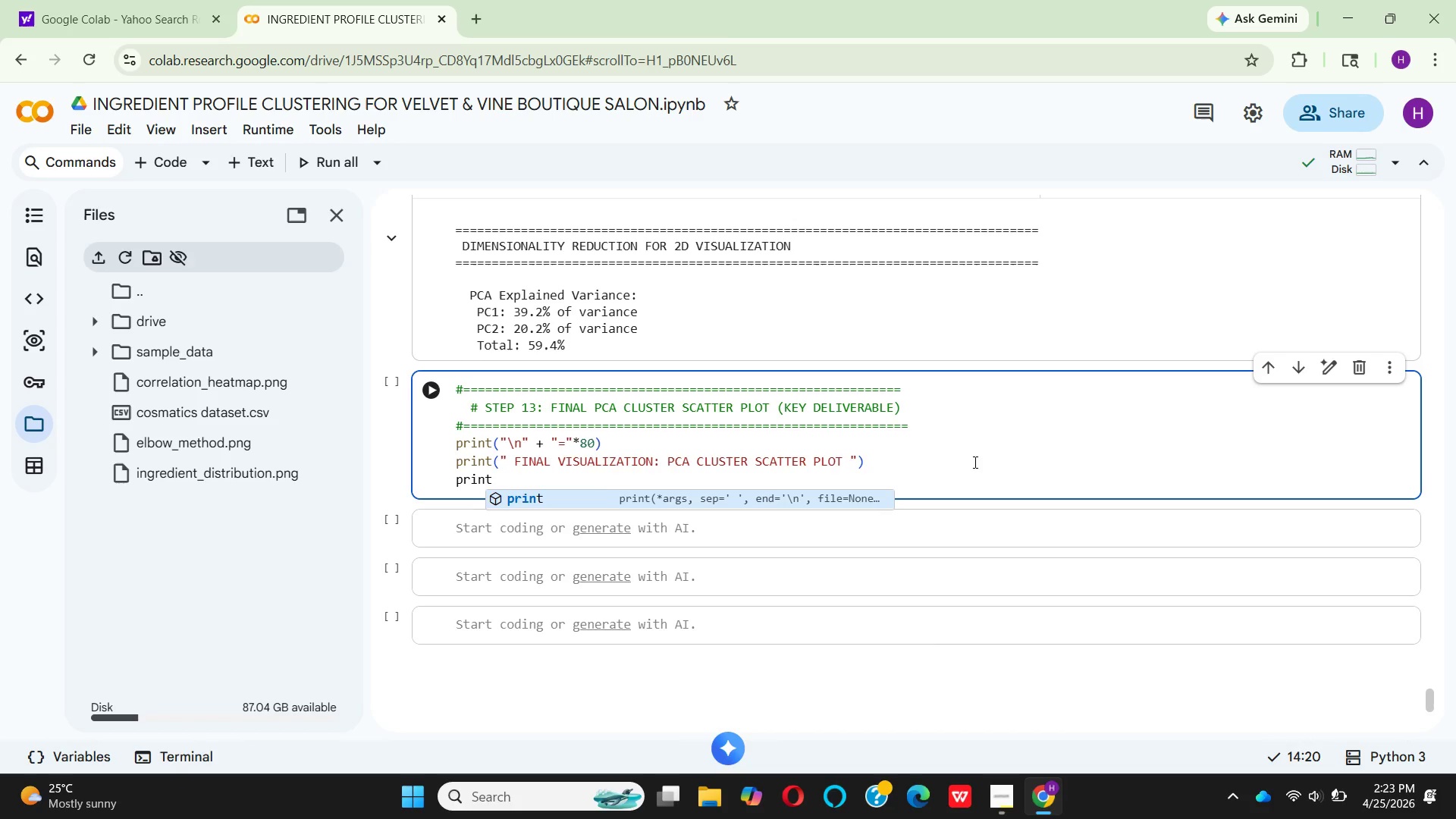 
hold_key(key=I, duration=0.36)
 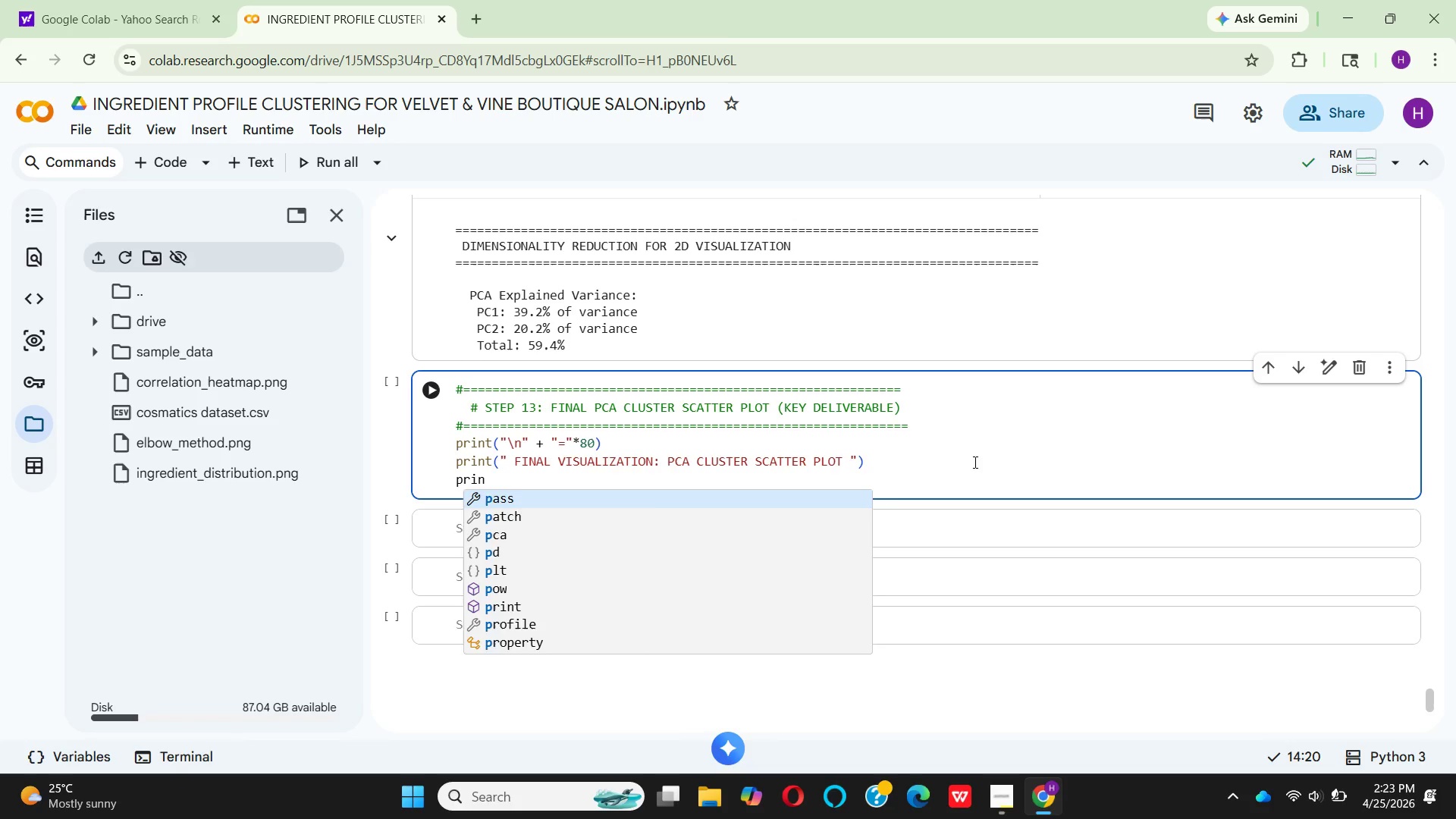 
hold_key(key=N, duration=0.31)
 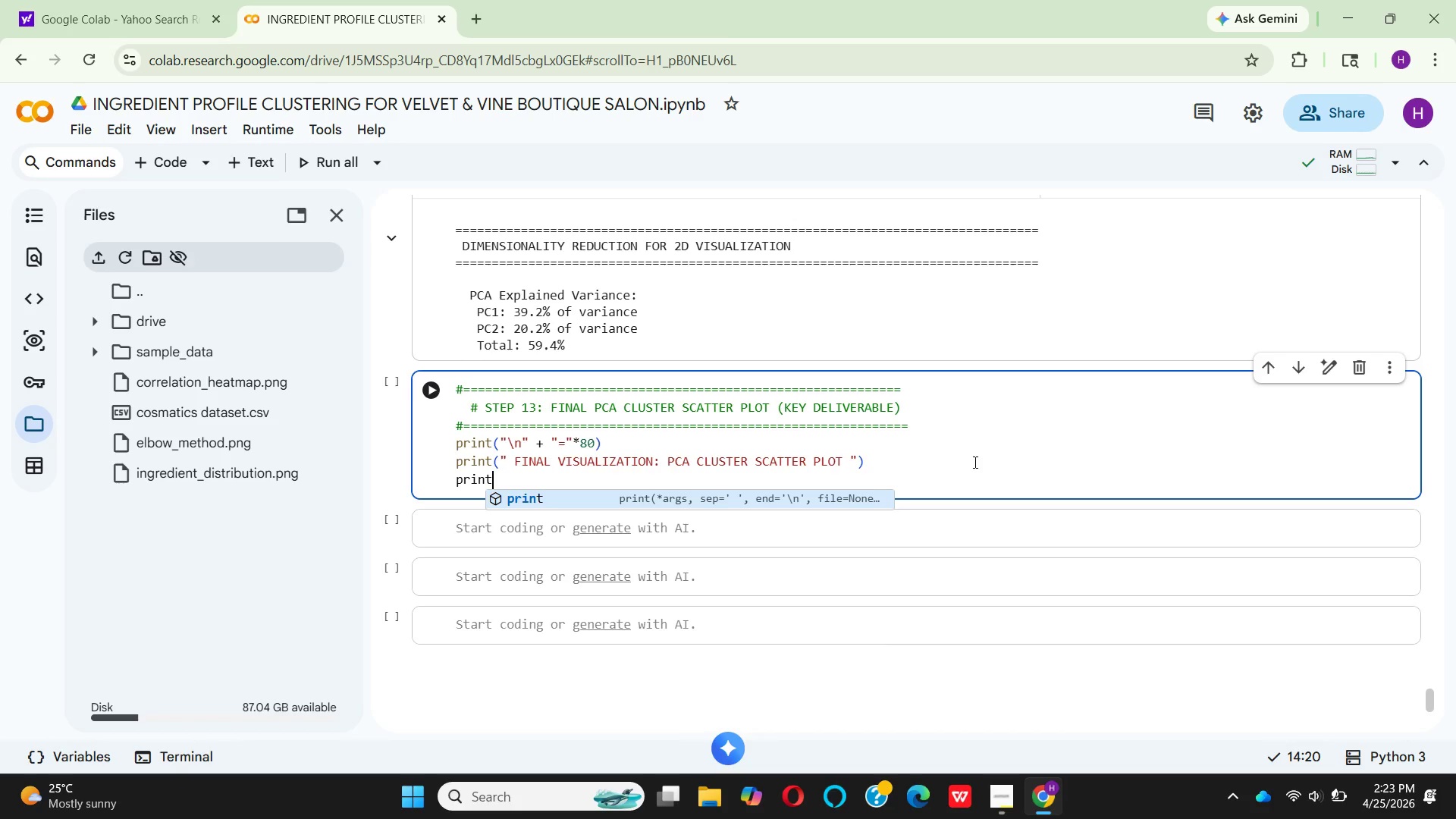 
key(Enter)
 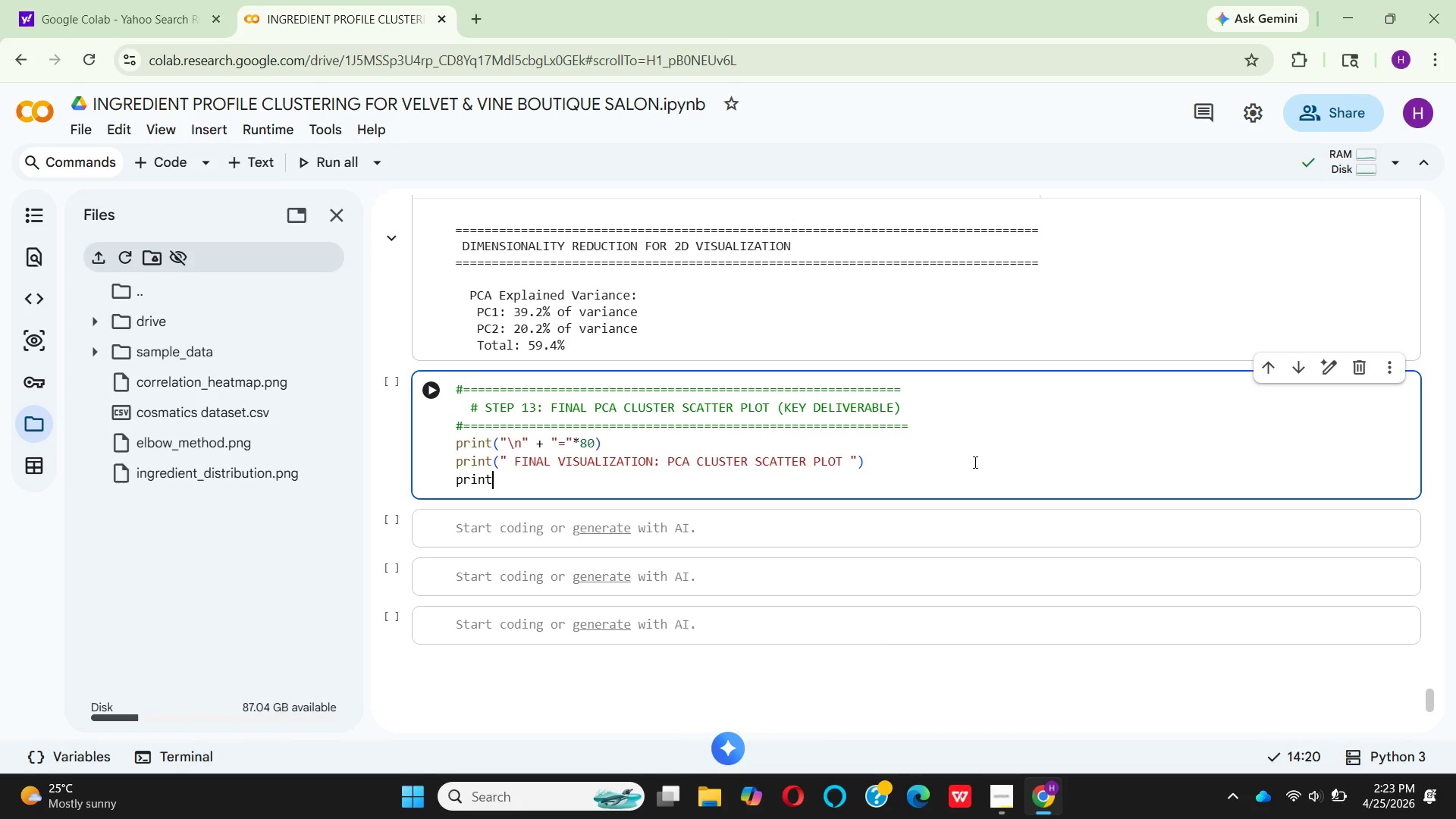 
key(Shift+9)
 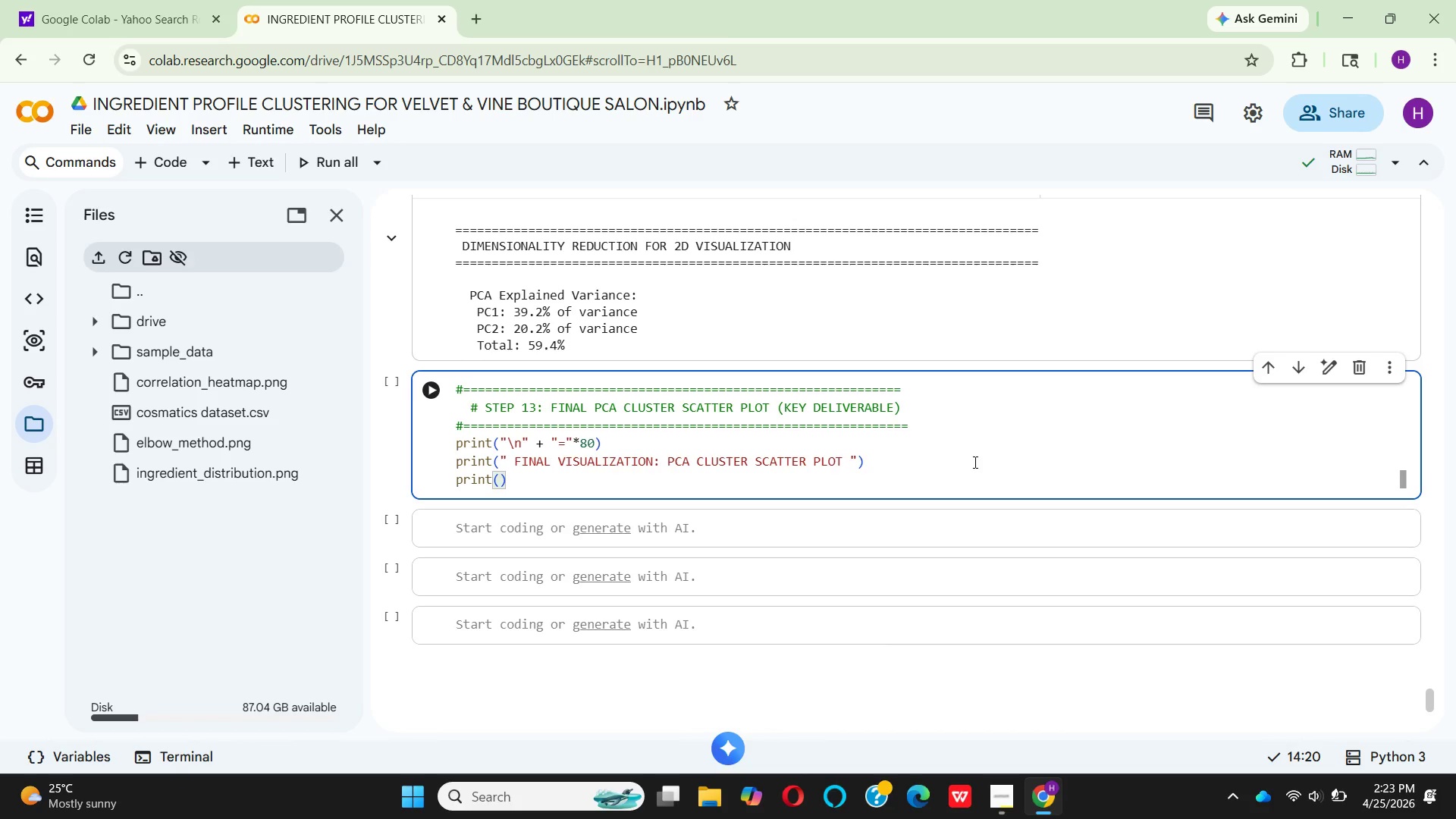 
key(Shift+Quote)
 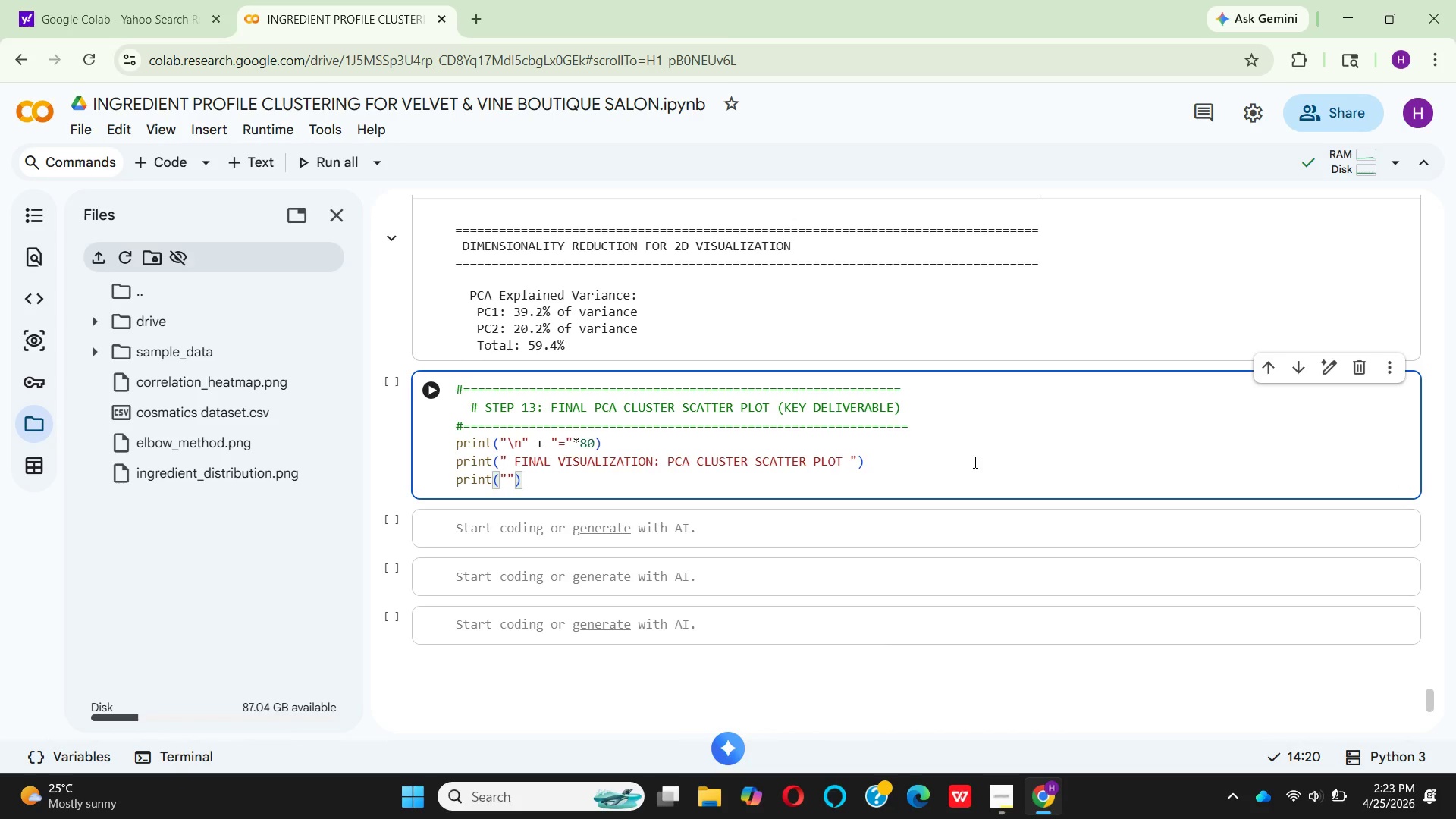 
key(Equal)
 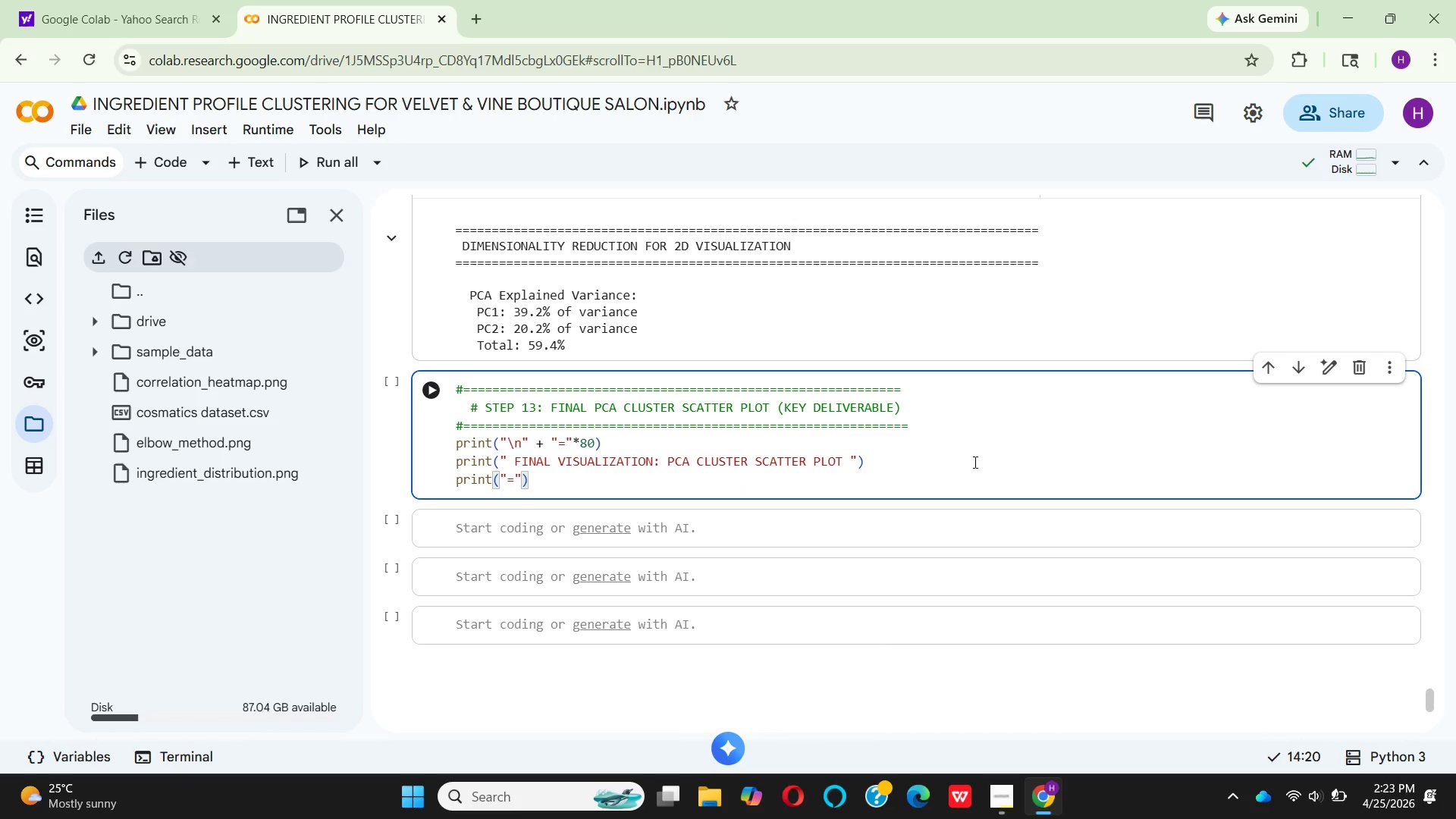 
key(ArrowRight)
 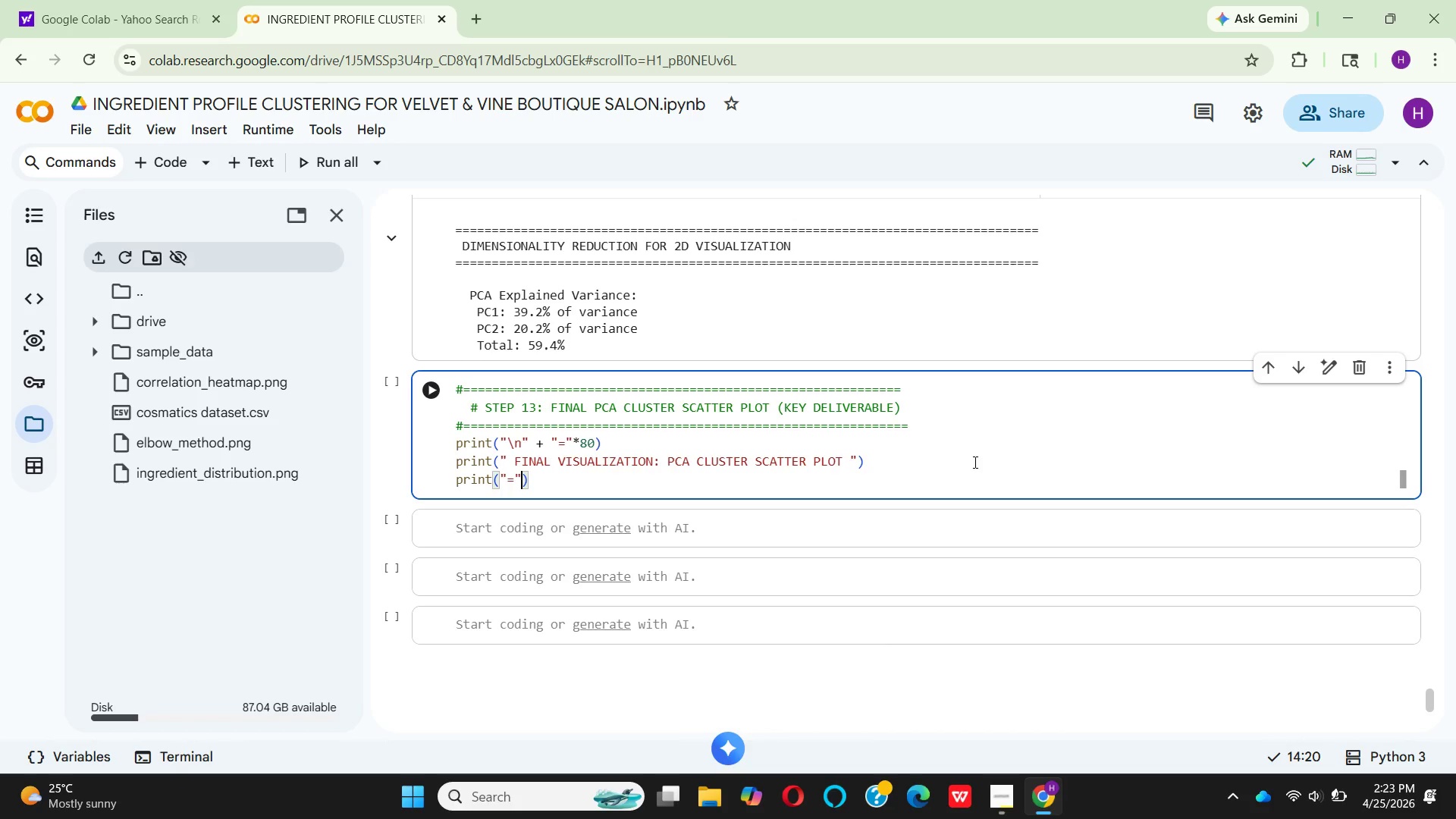 
type(*80)
 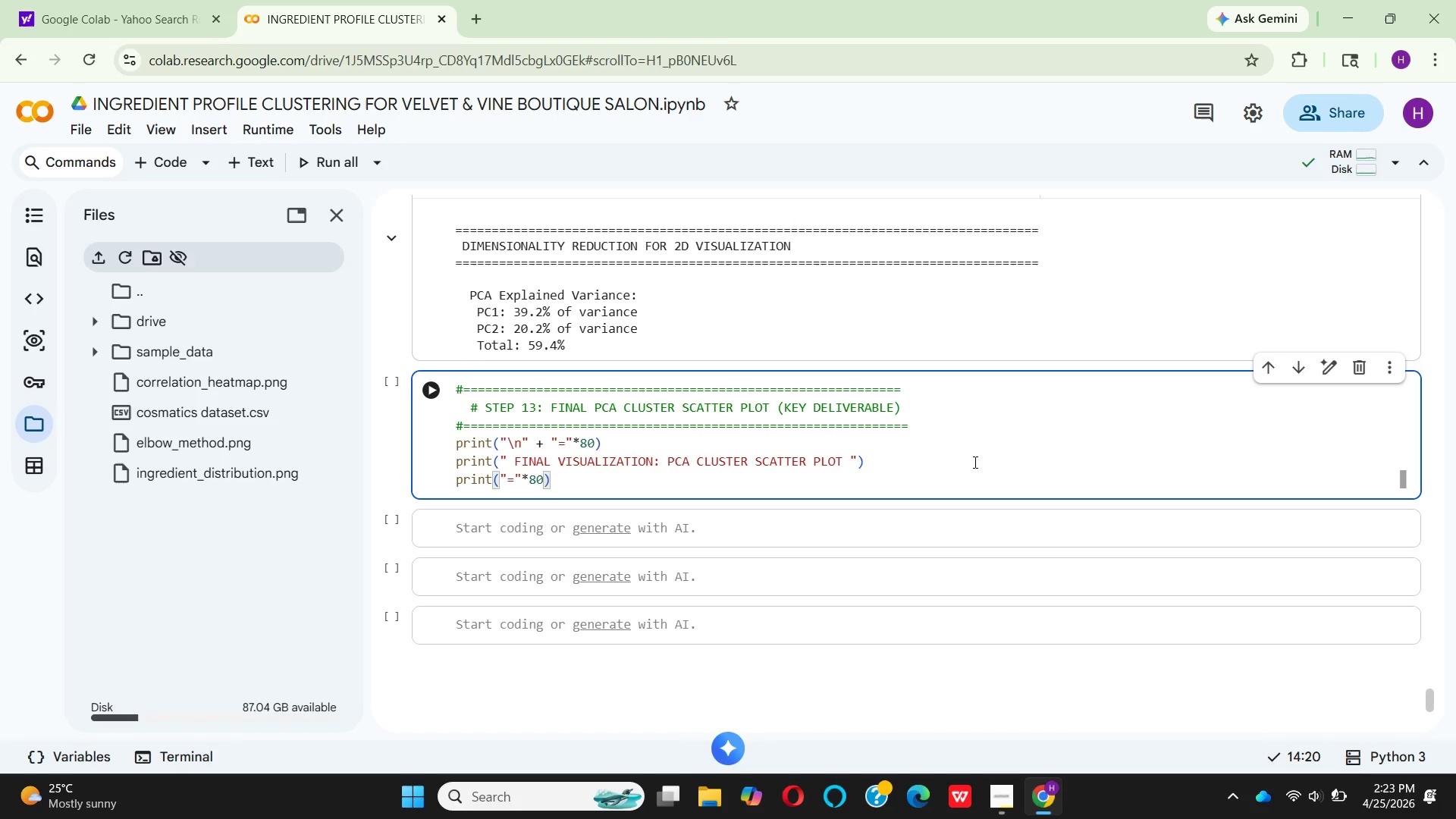 
key(ArrowRight)
 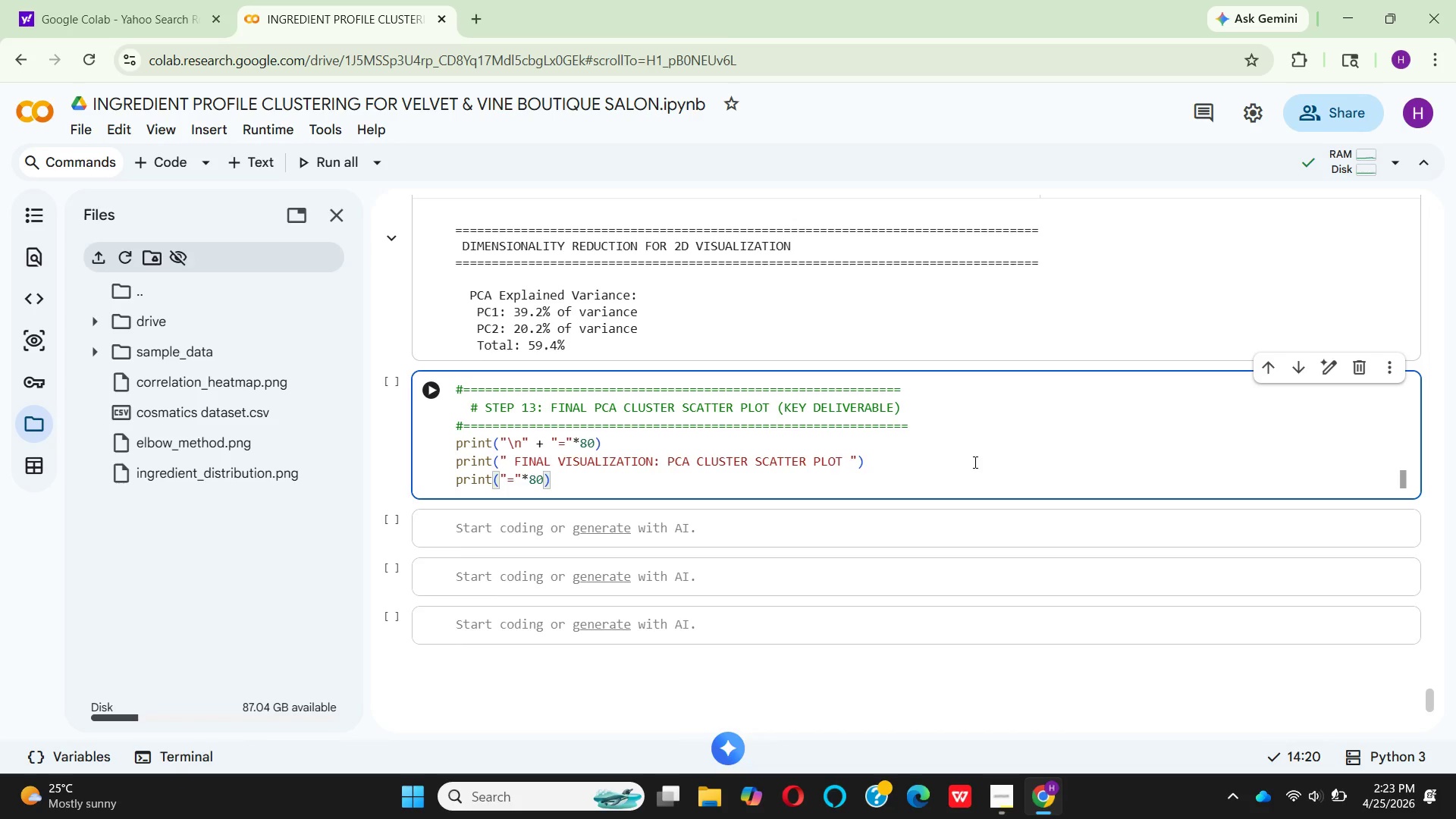 
key(Enter)
 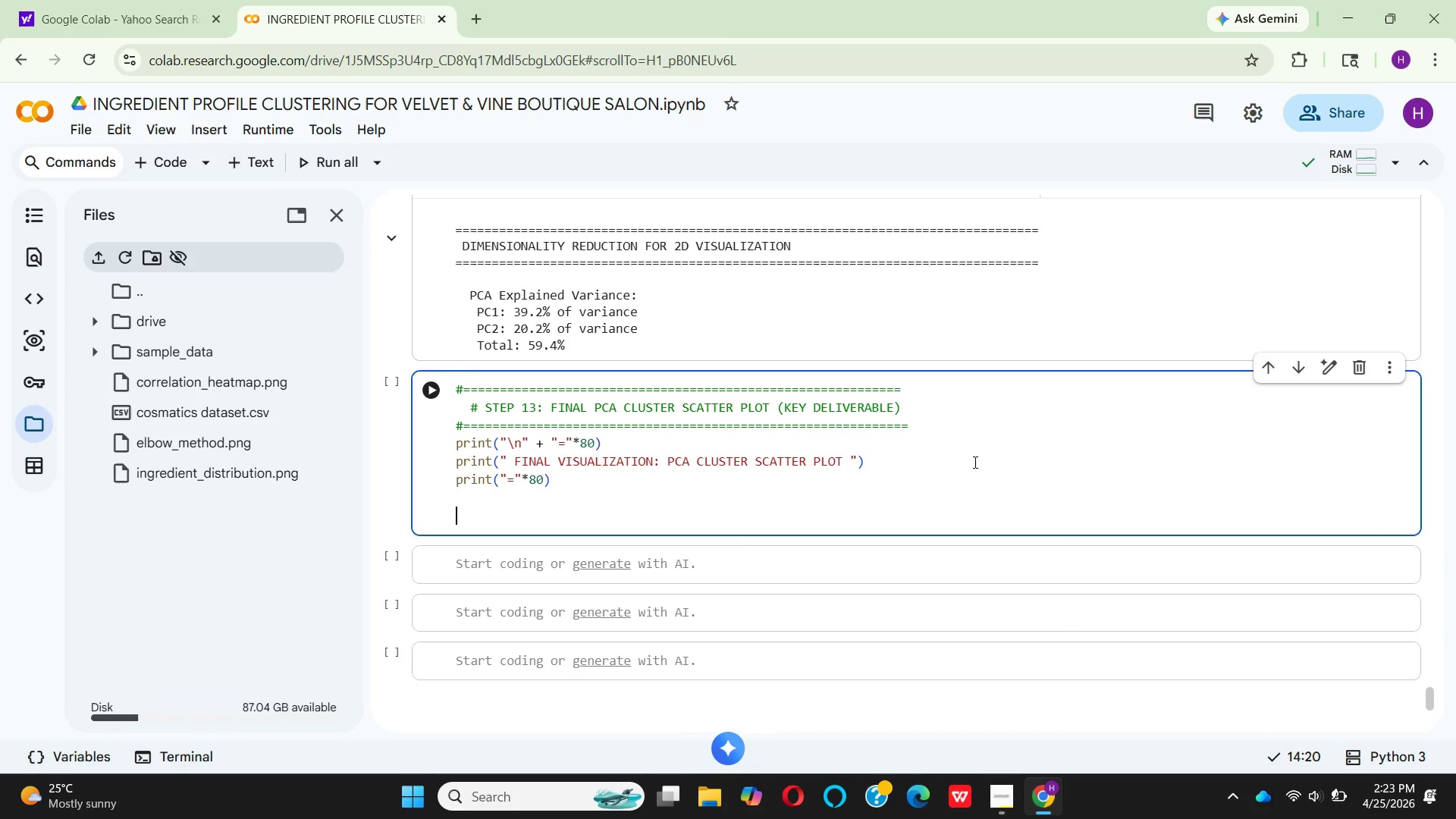 
key(Enter)
 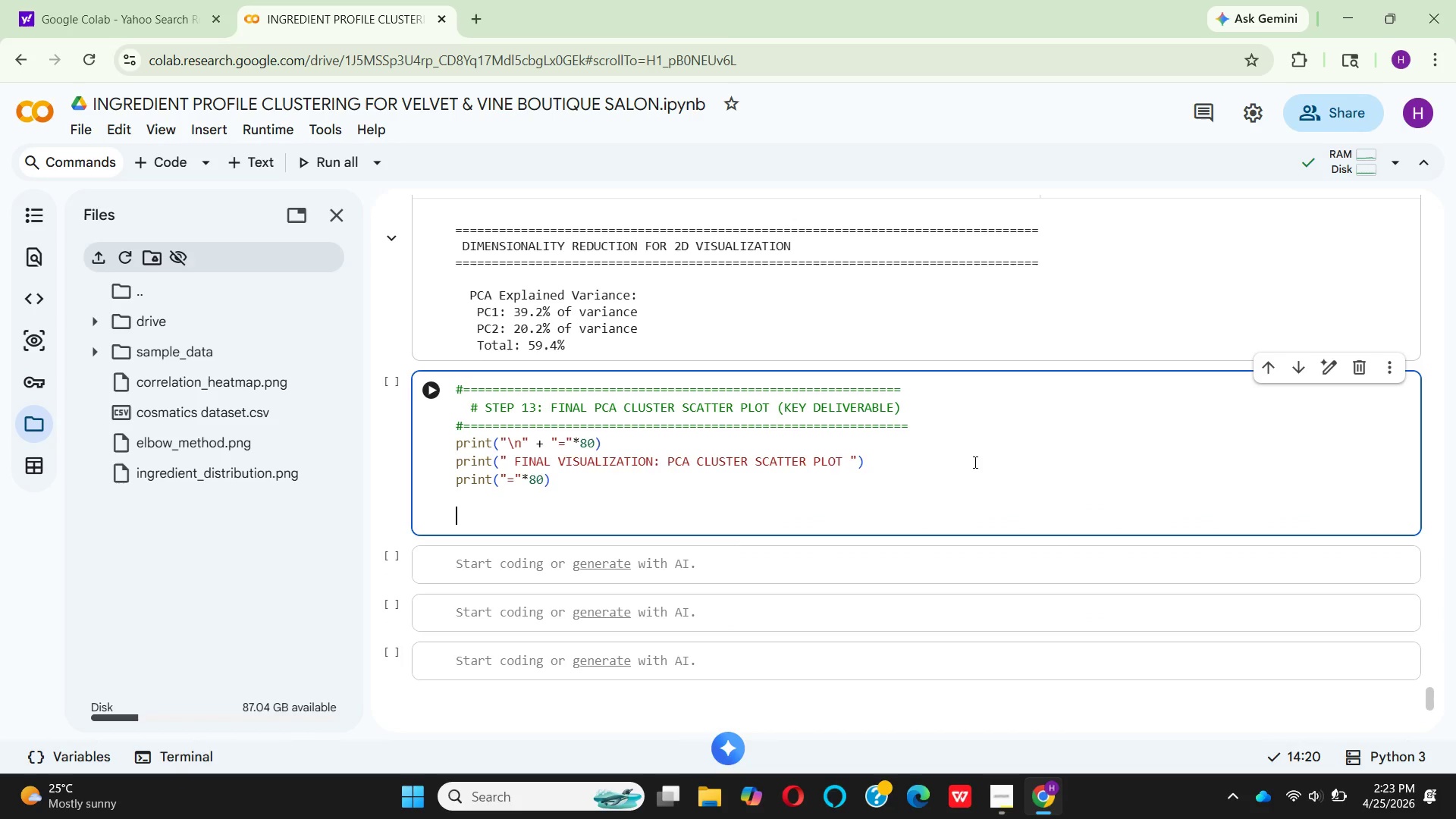 
type(# create ap)
 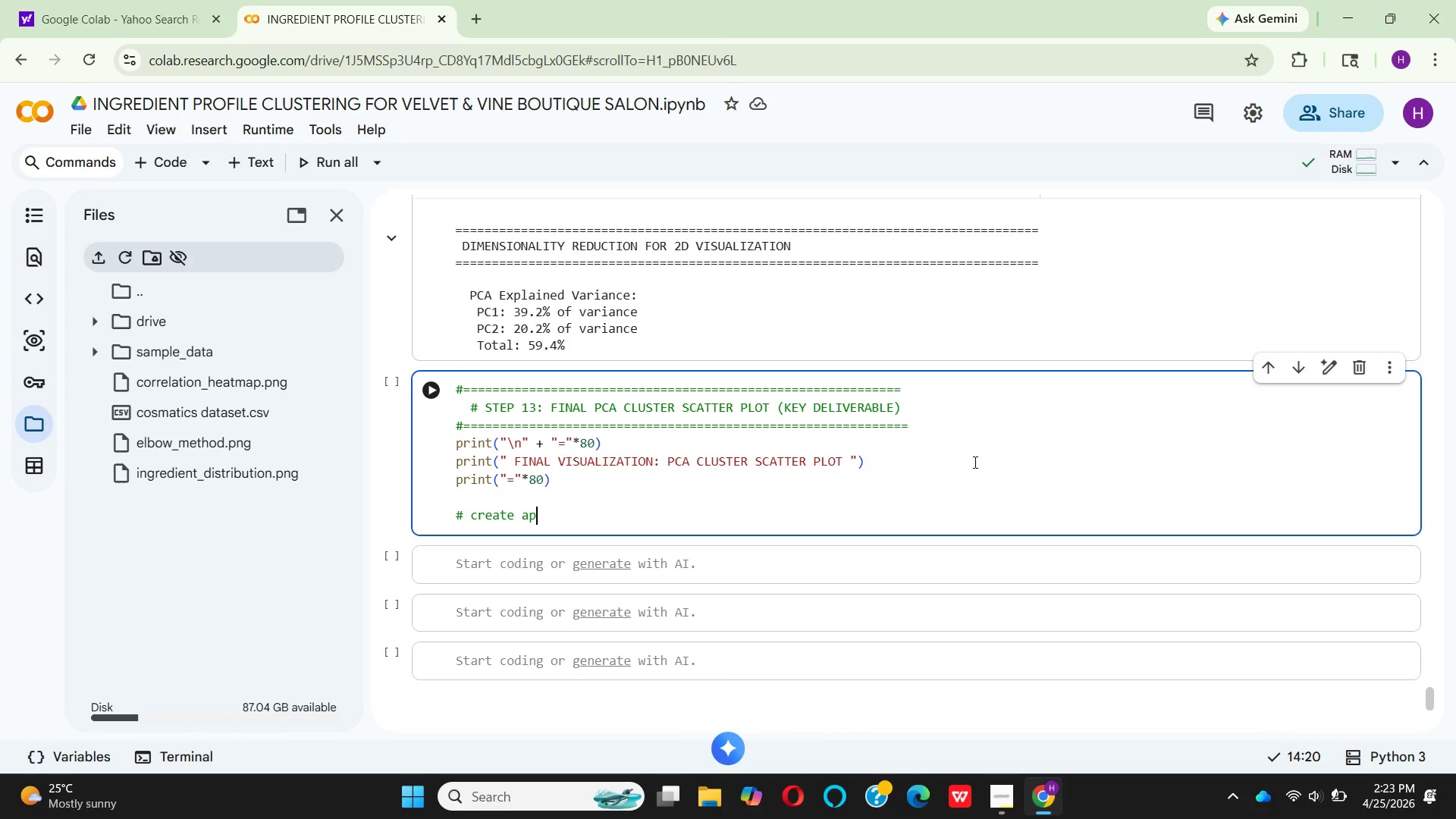 
key(ArrowLeft)
 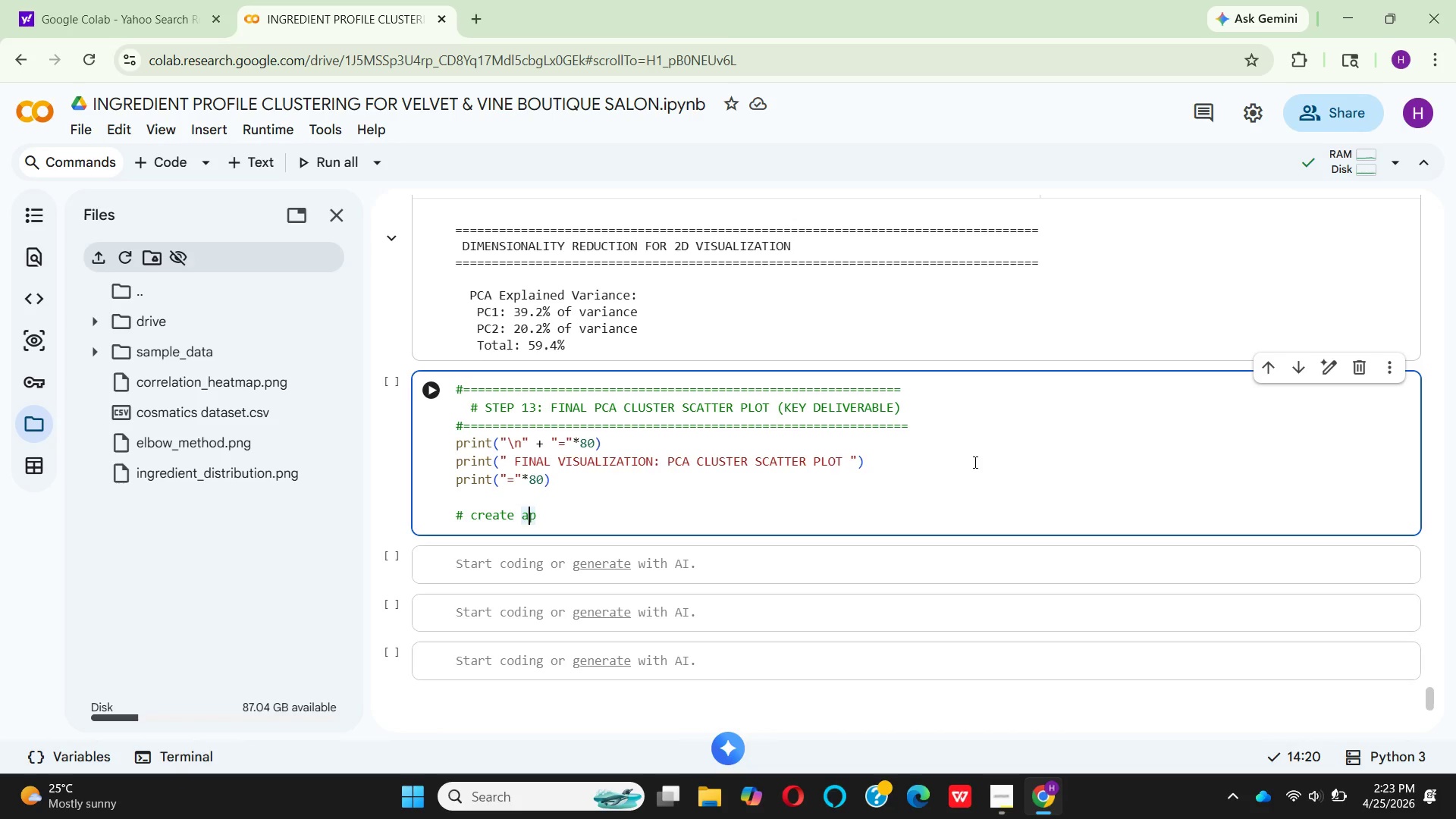 
key(Space)
 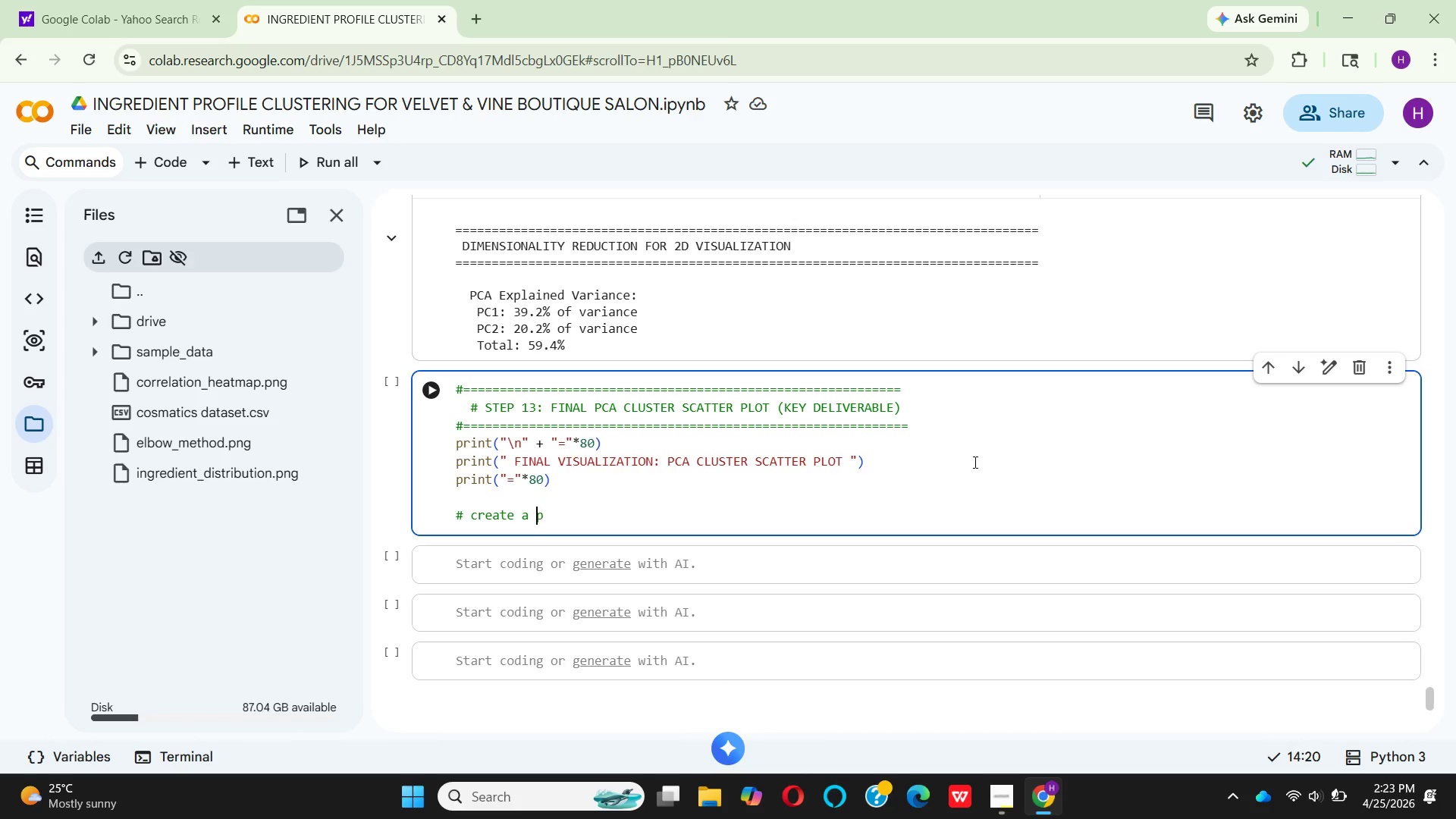 
key(ArrowRight)
 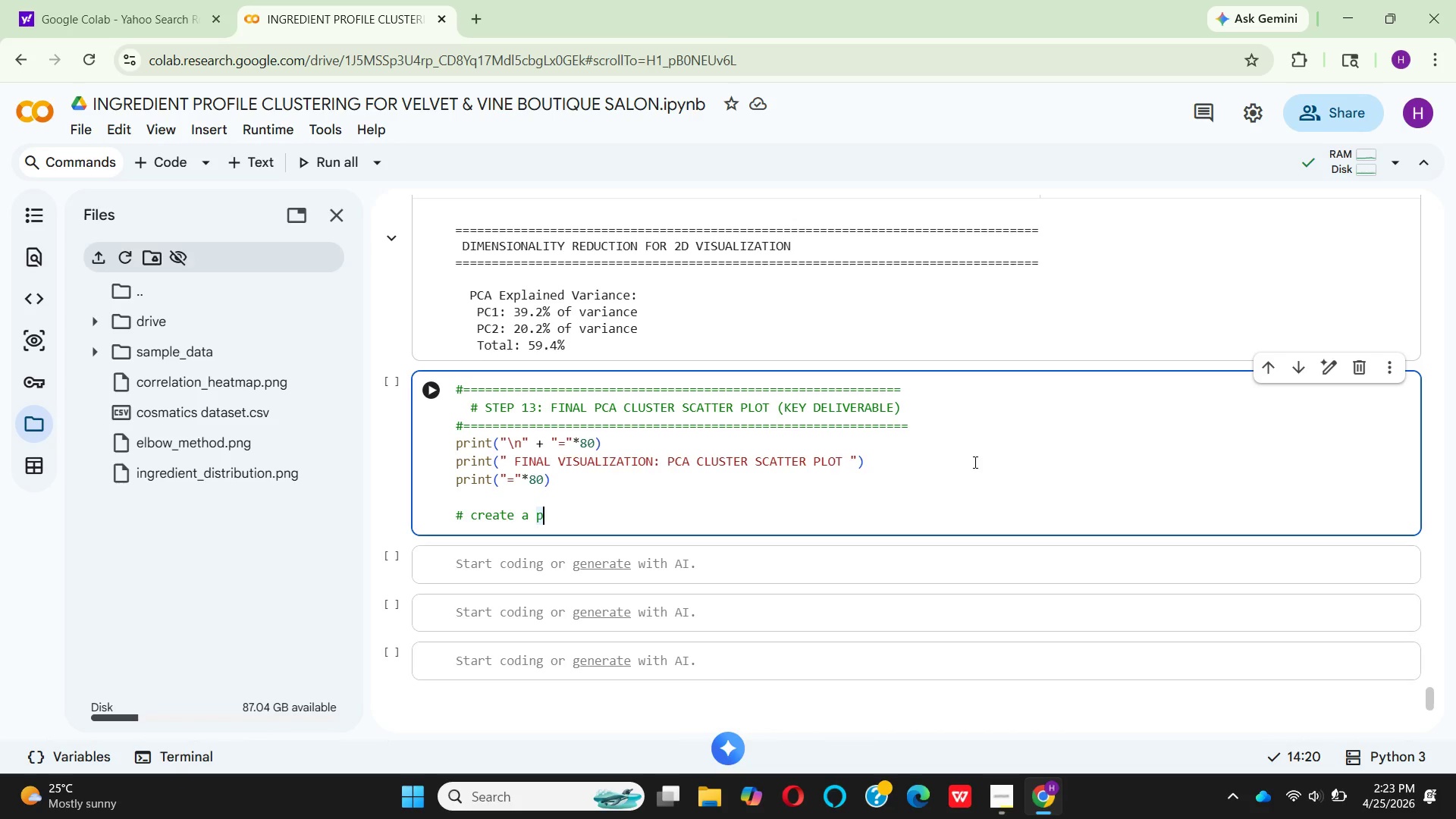 
type(rofessional scatter plot)
 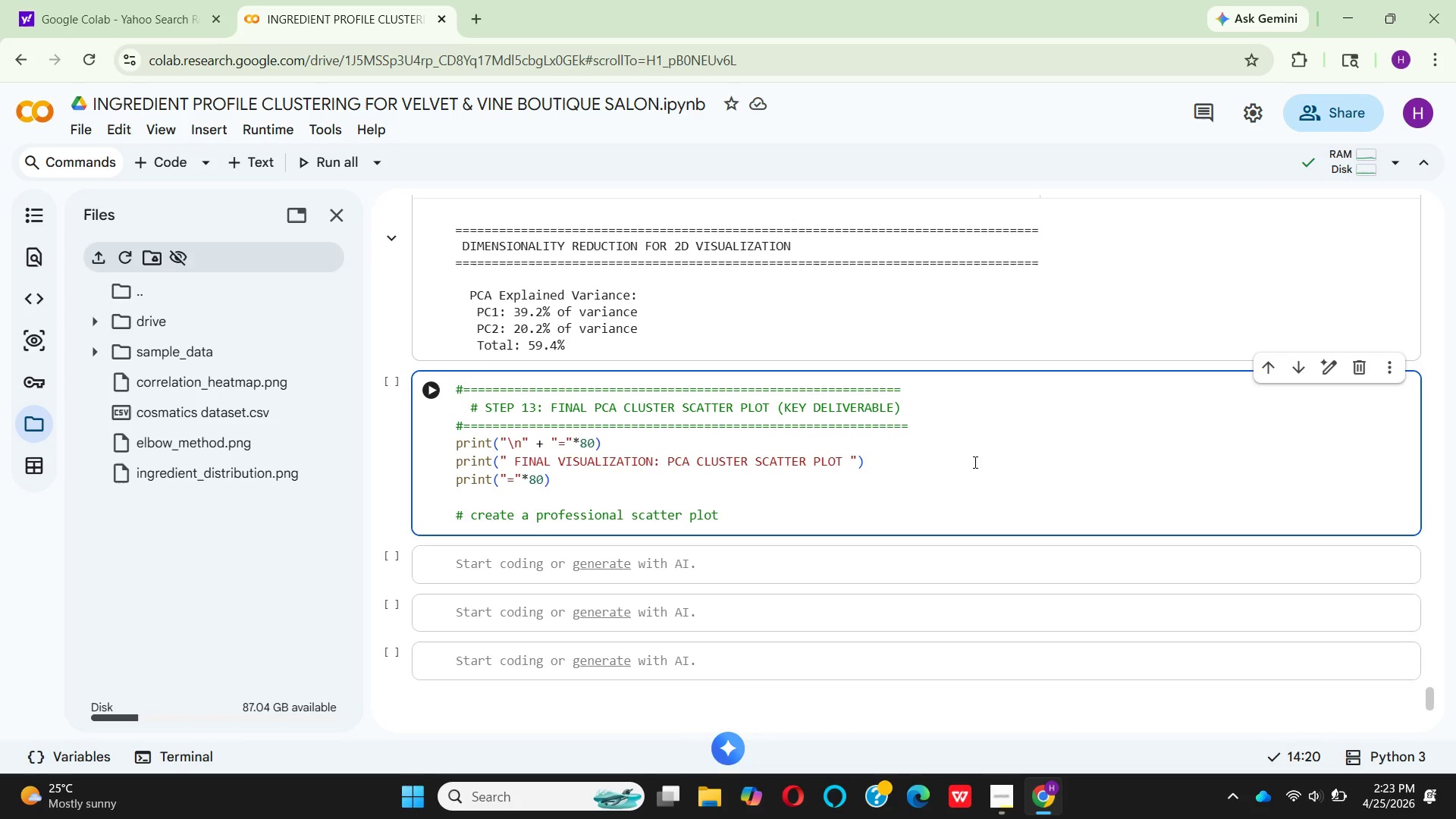 
key(Enter)
 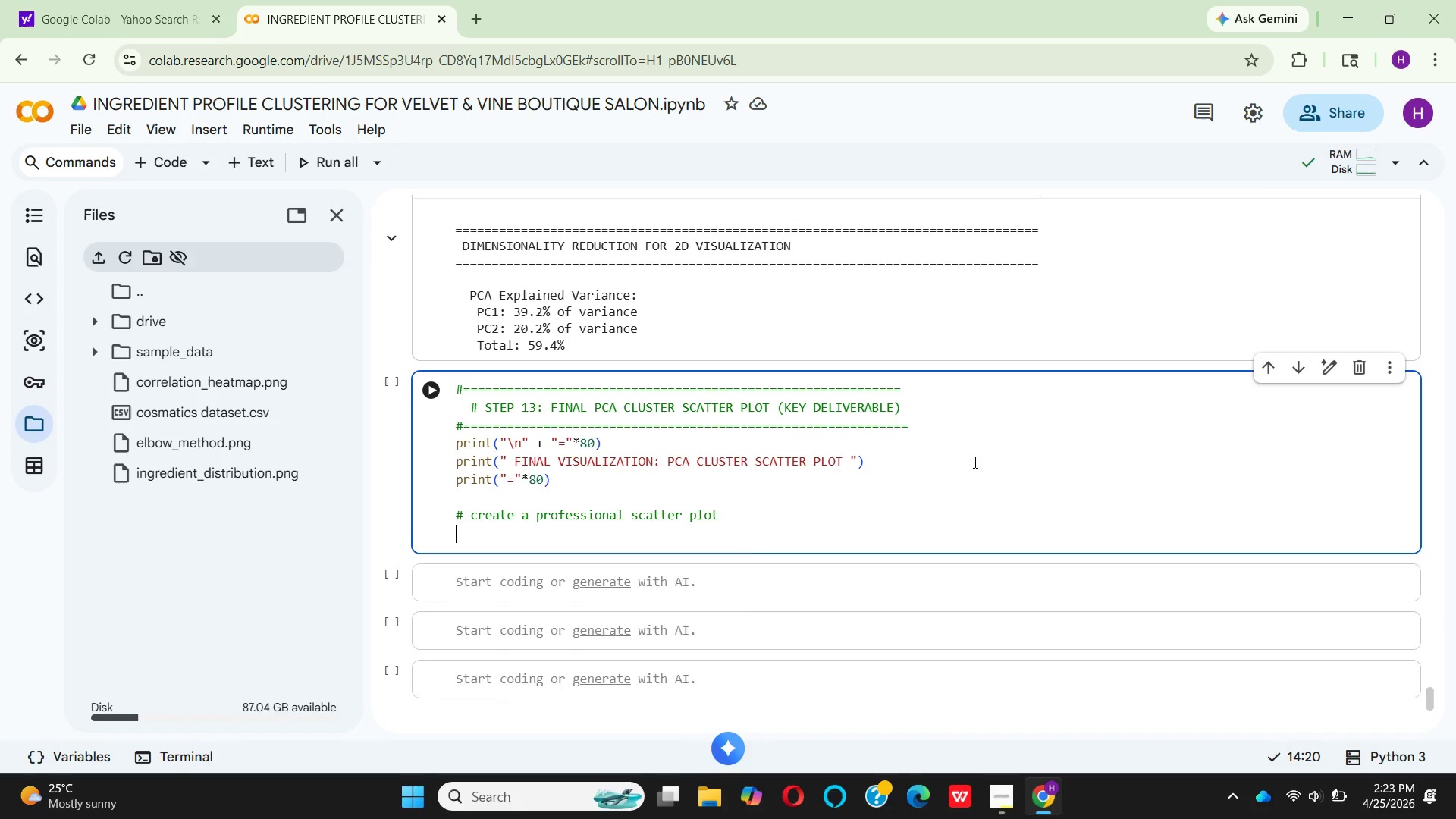 
type(fi)
 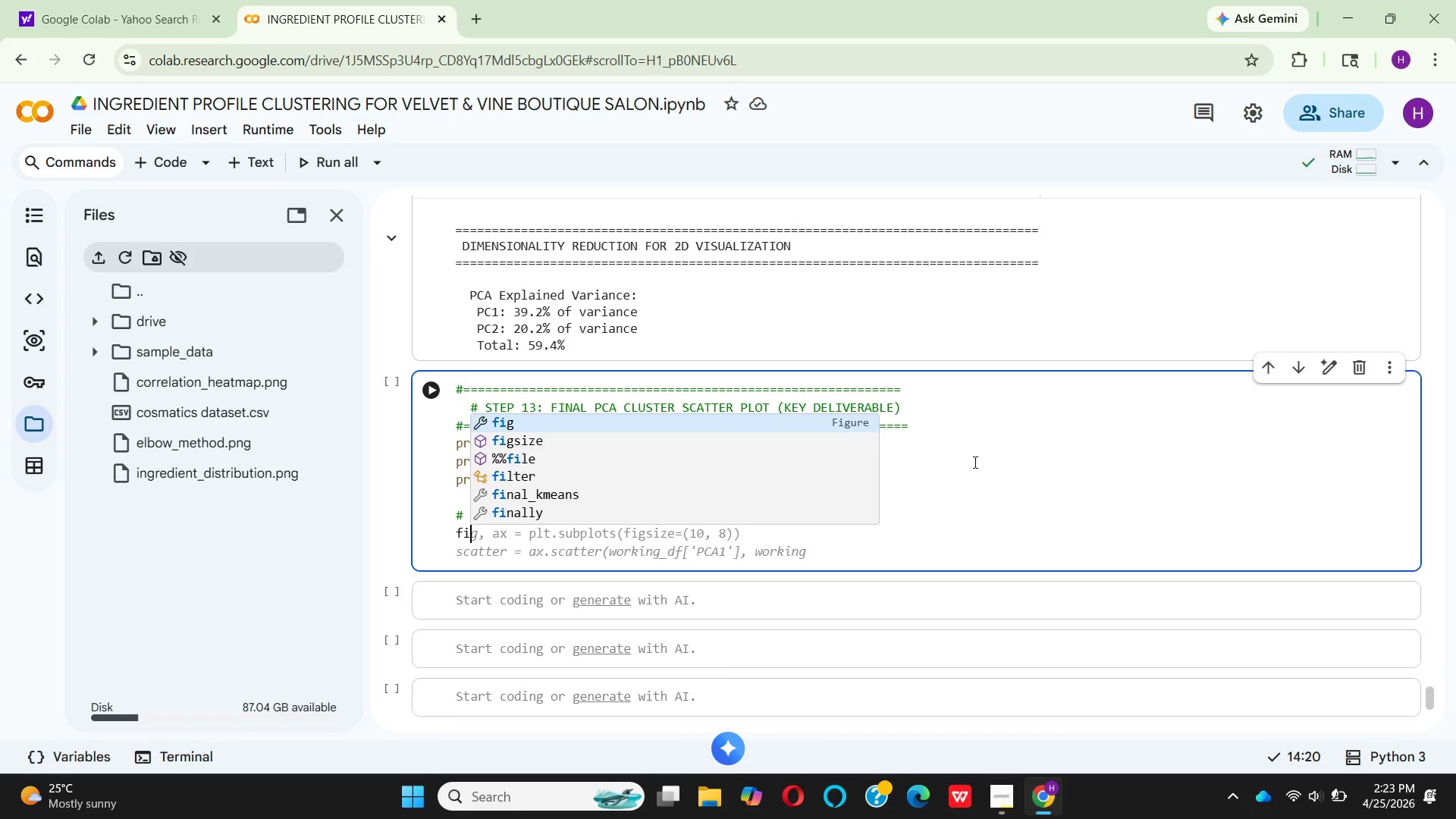 
type(g, ax)
 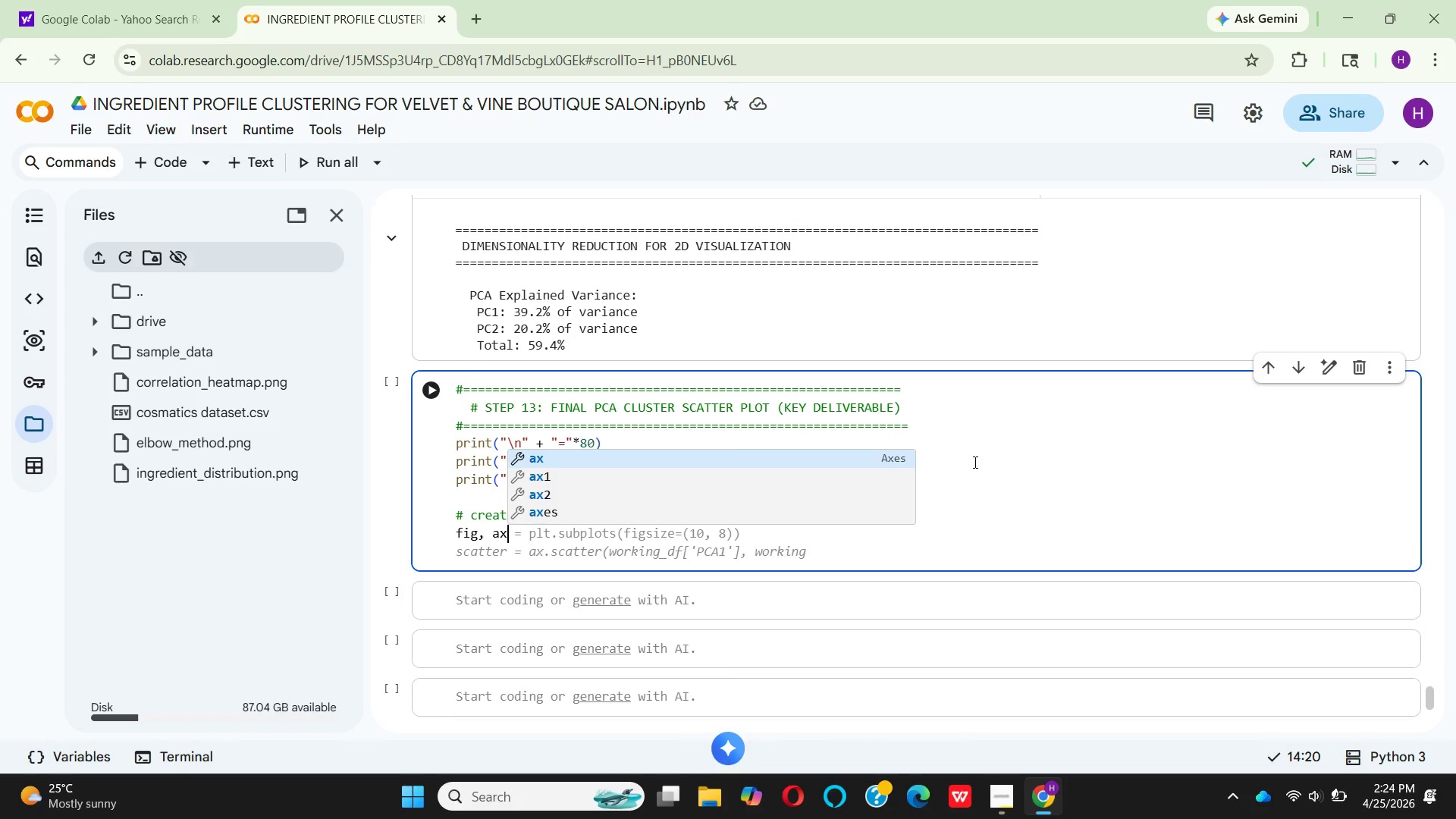 
key(Enter)
 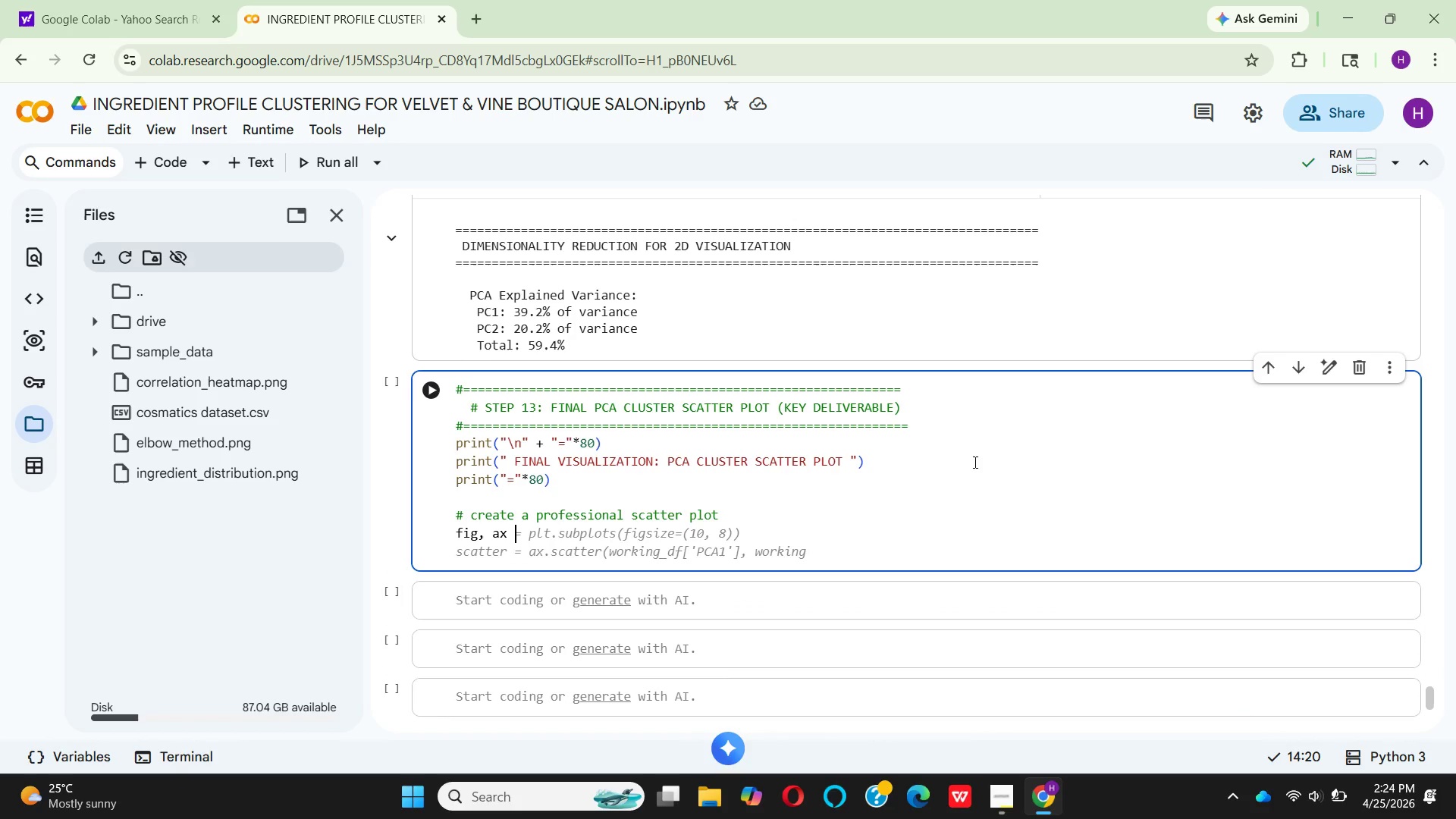 
type( = plt.subplots(fi)
 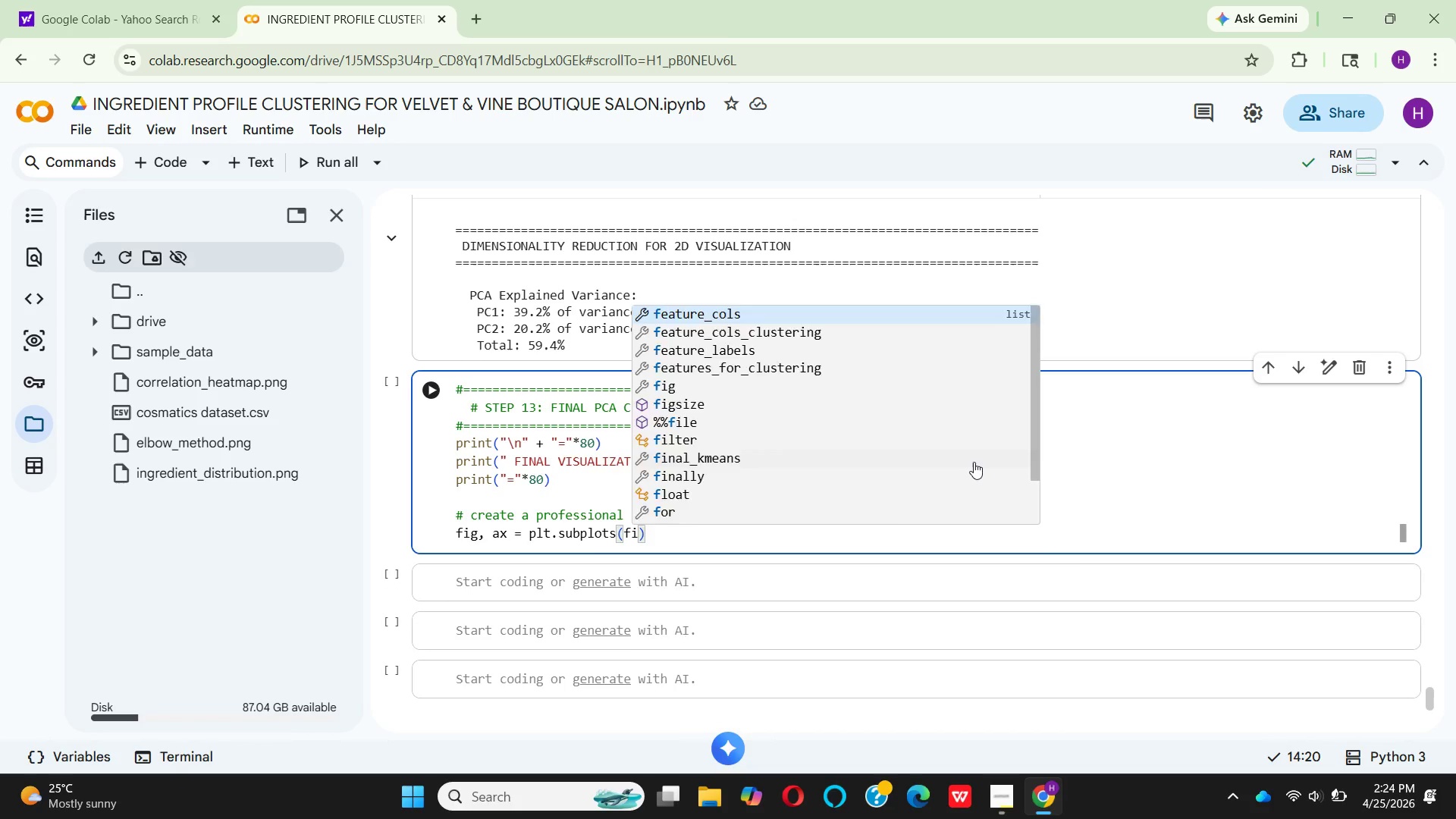 
key(ArrowDown)
 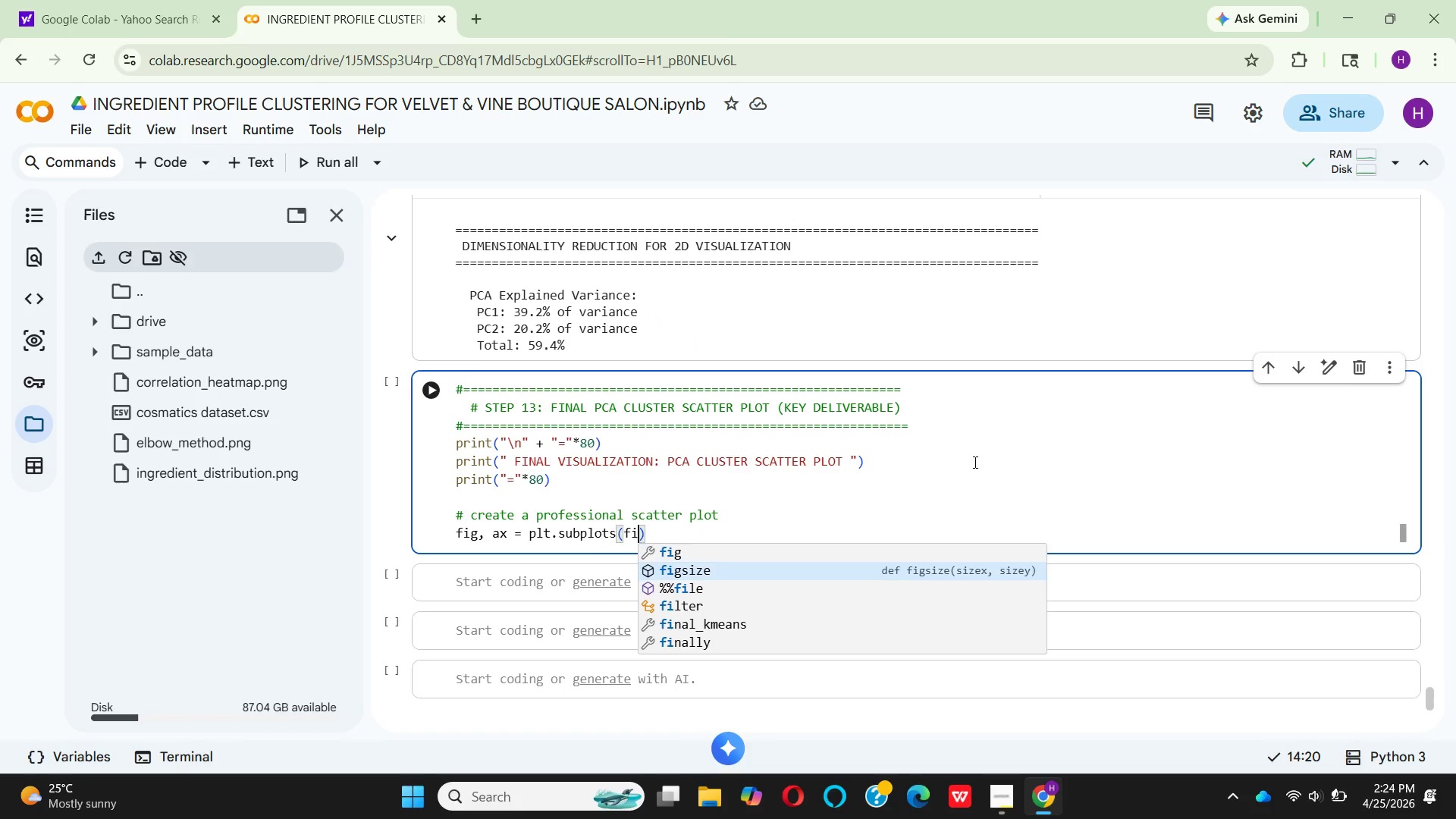 
key(Enter)
 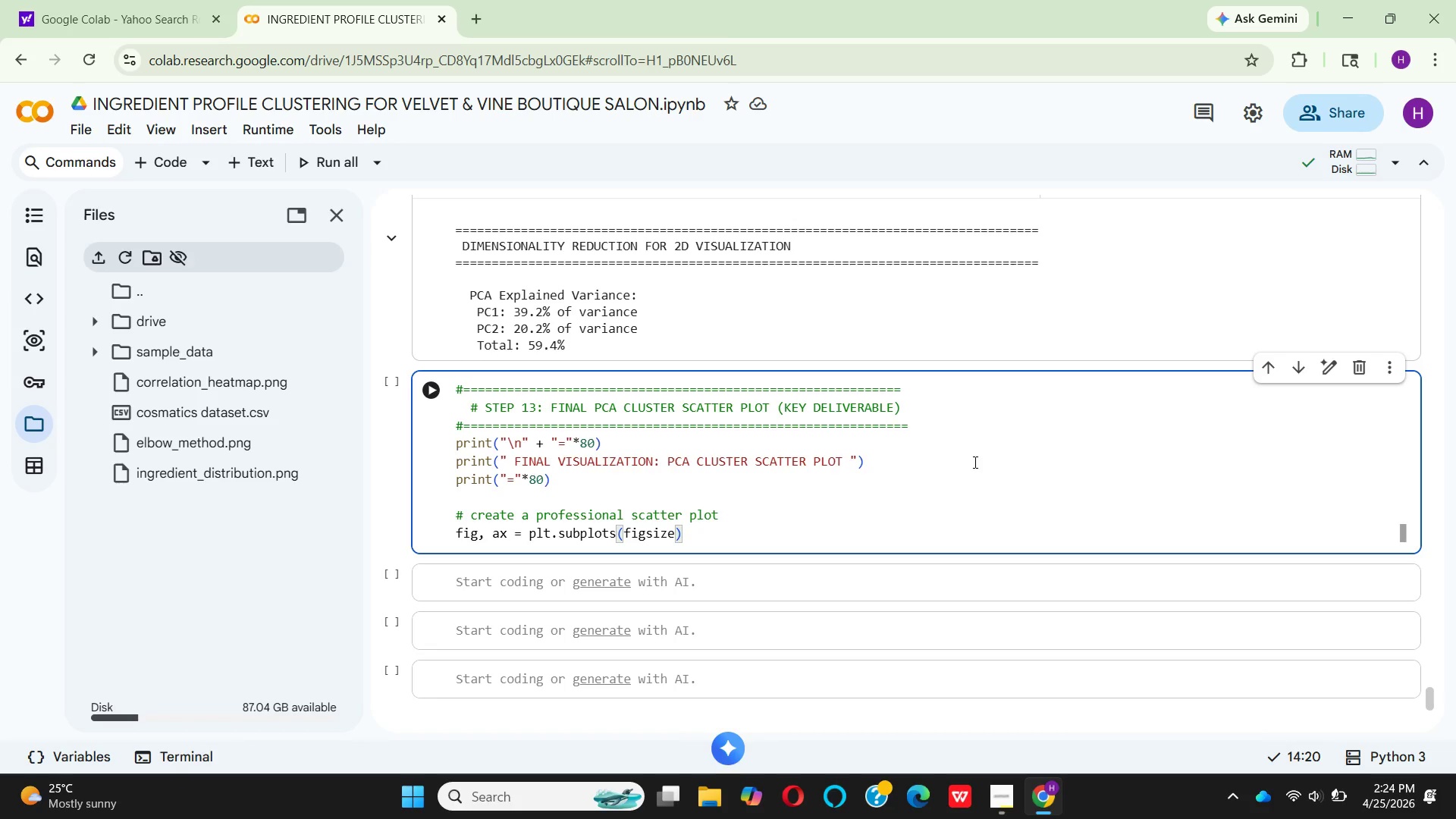 
key(Equal)
 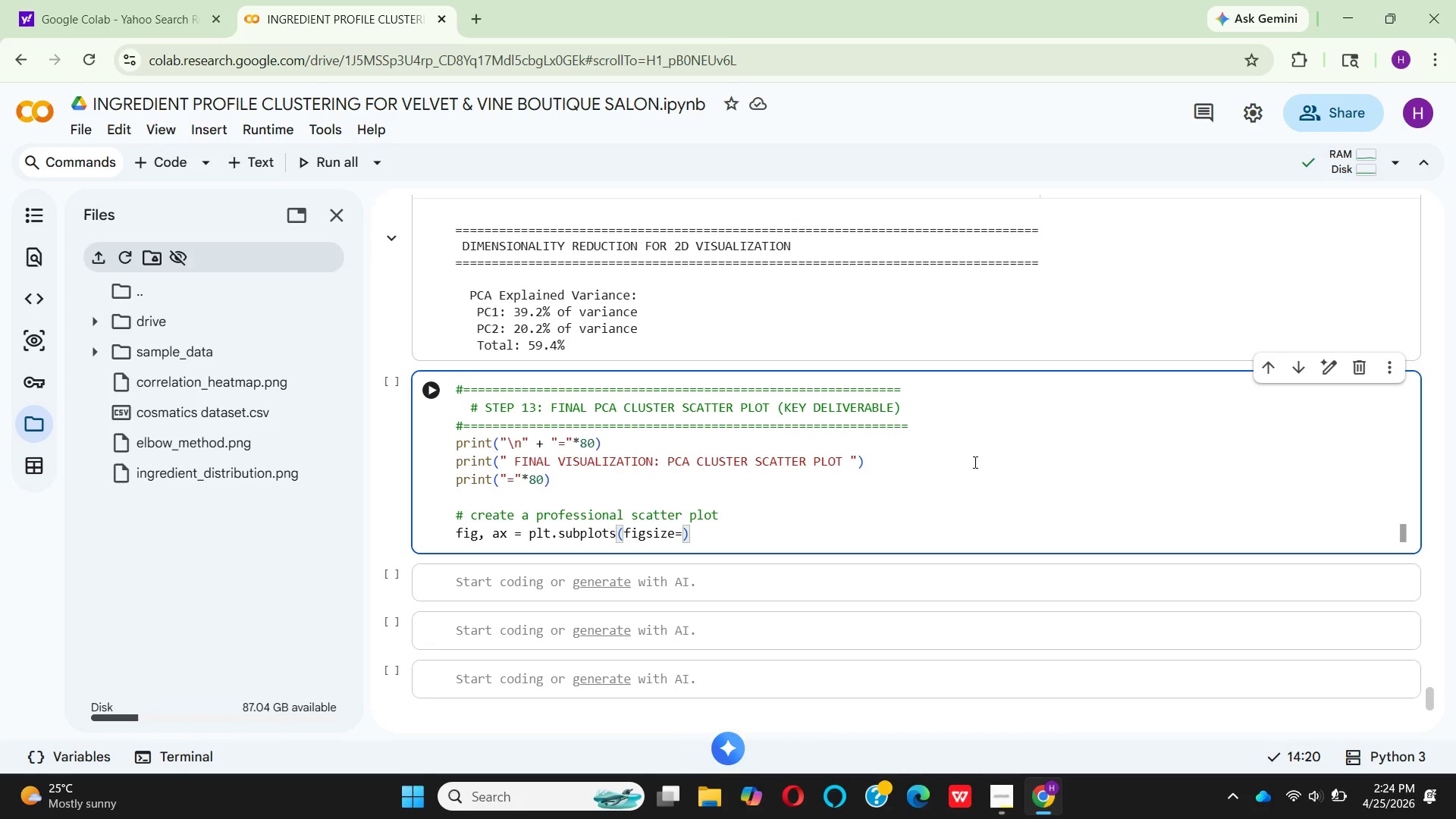 
type((14, 10)
 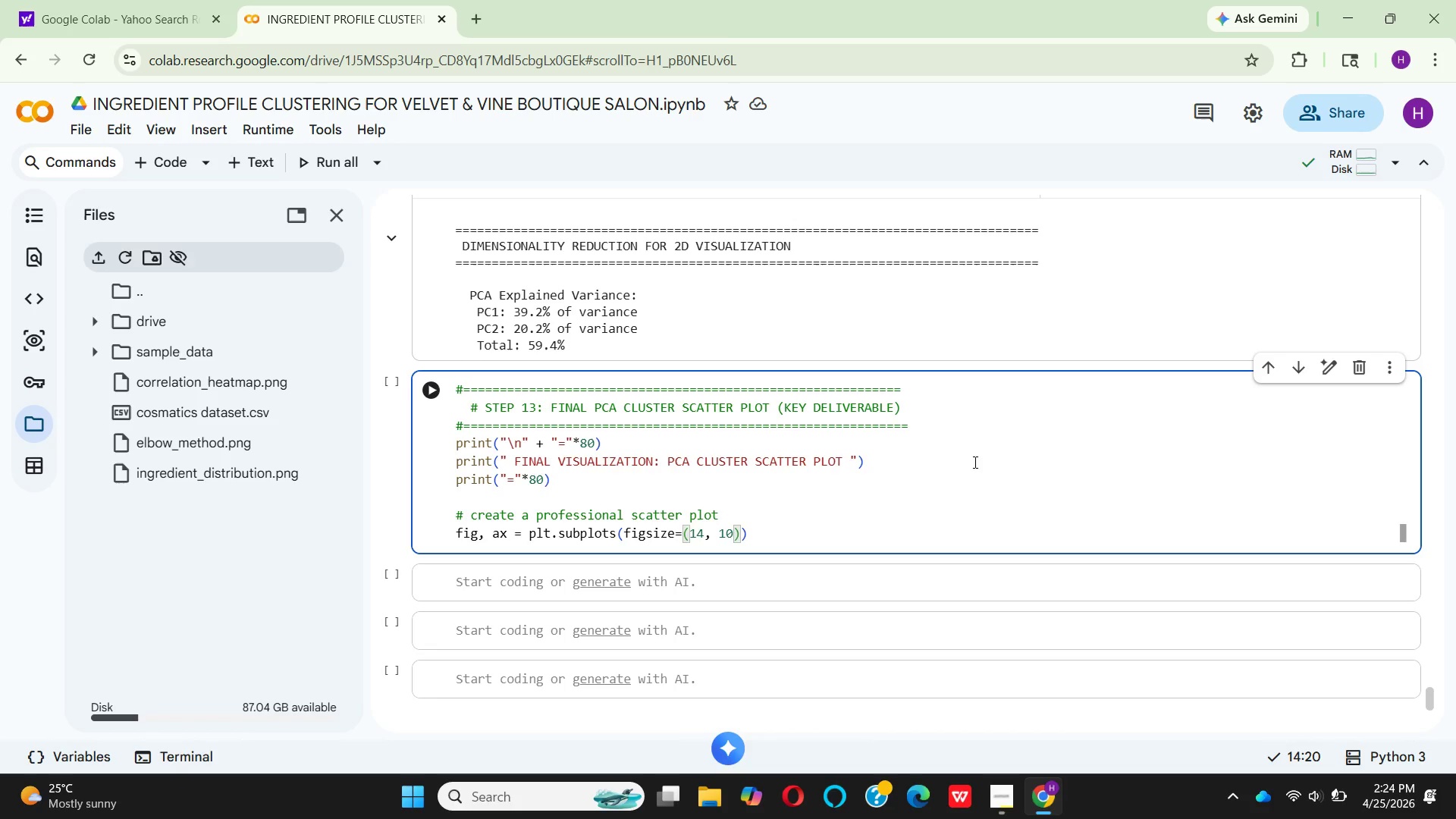 
key(ArrowRight)
 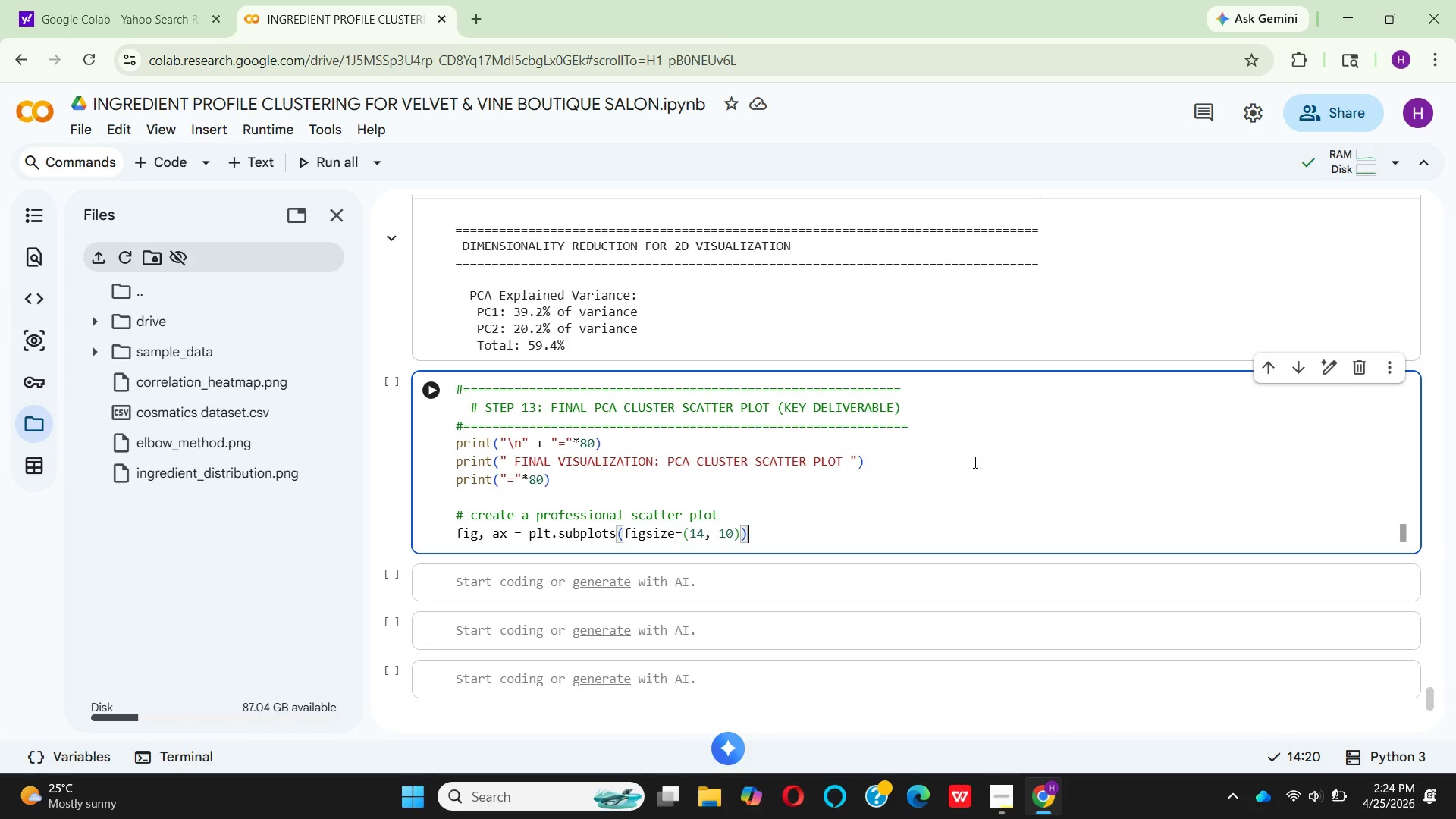 
key(ArrowRight)
 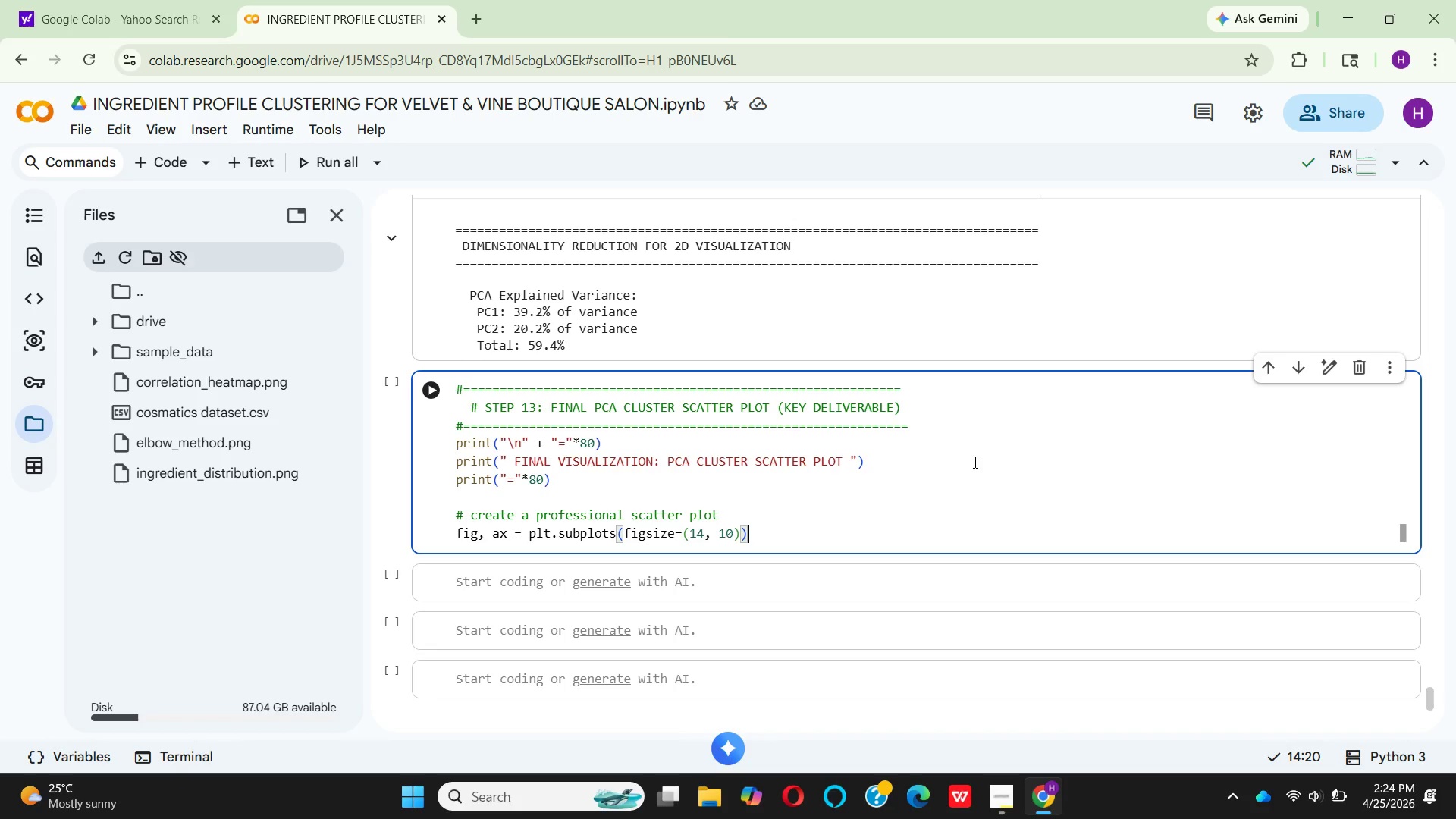 
key(Enter)
 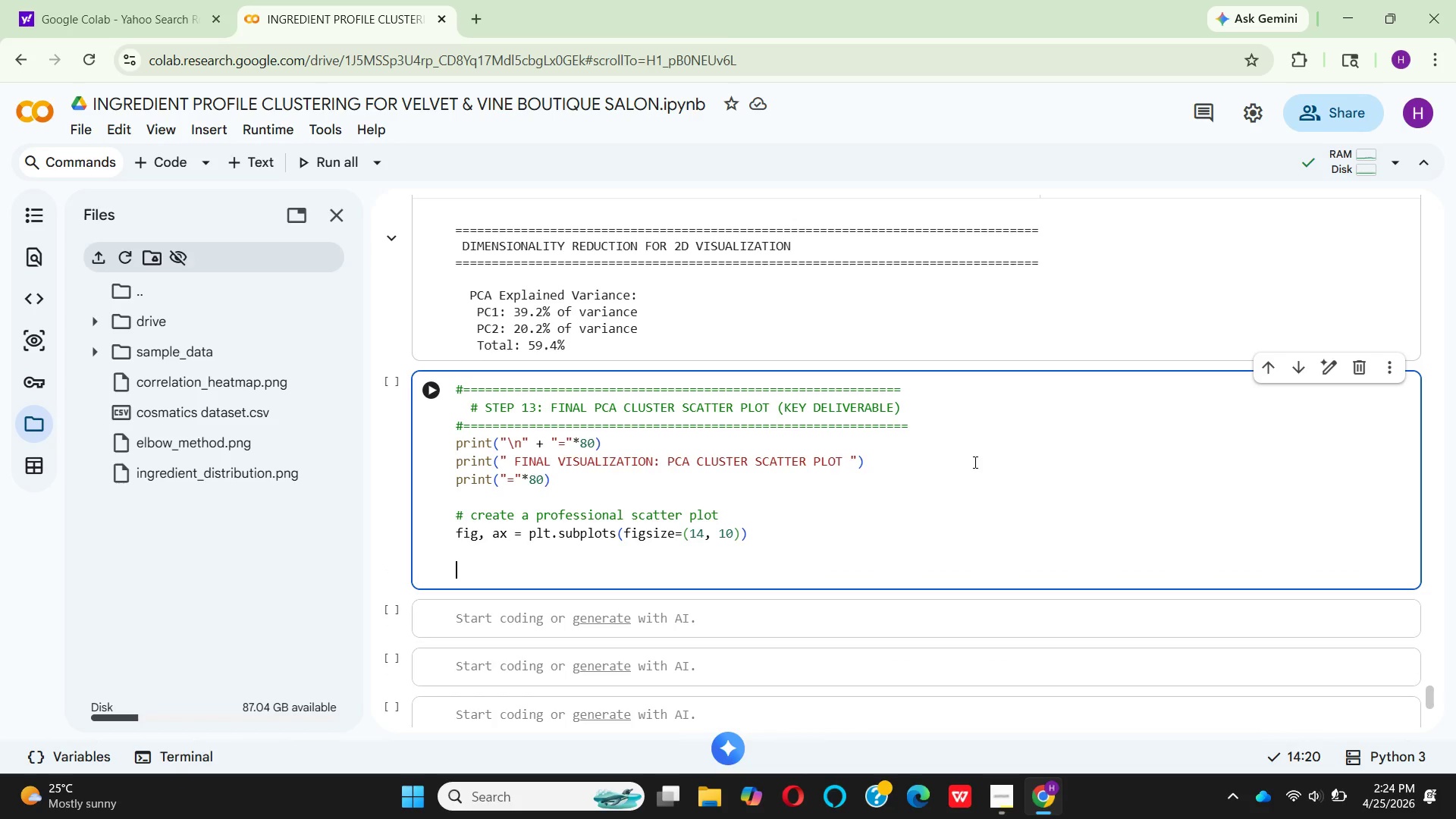 
key(Enter)
 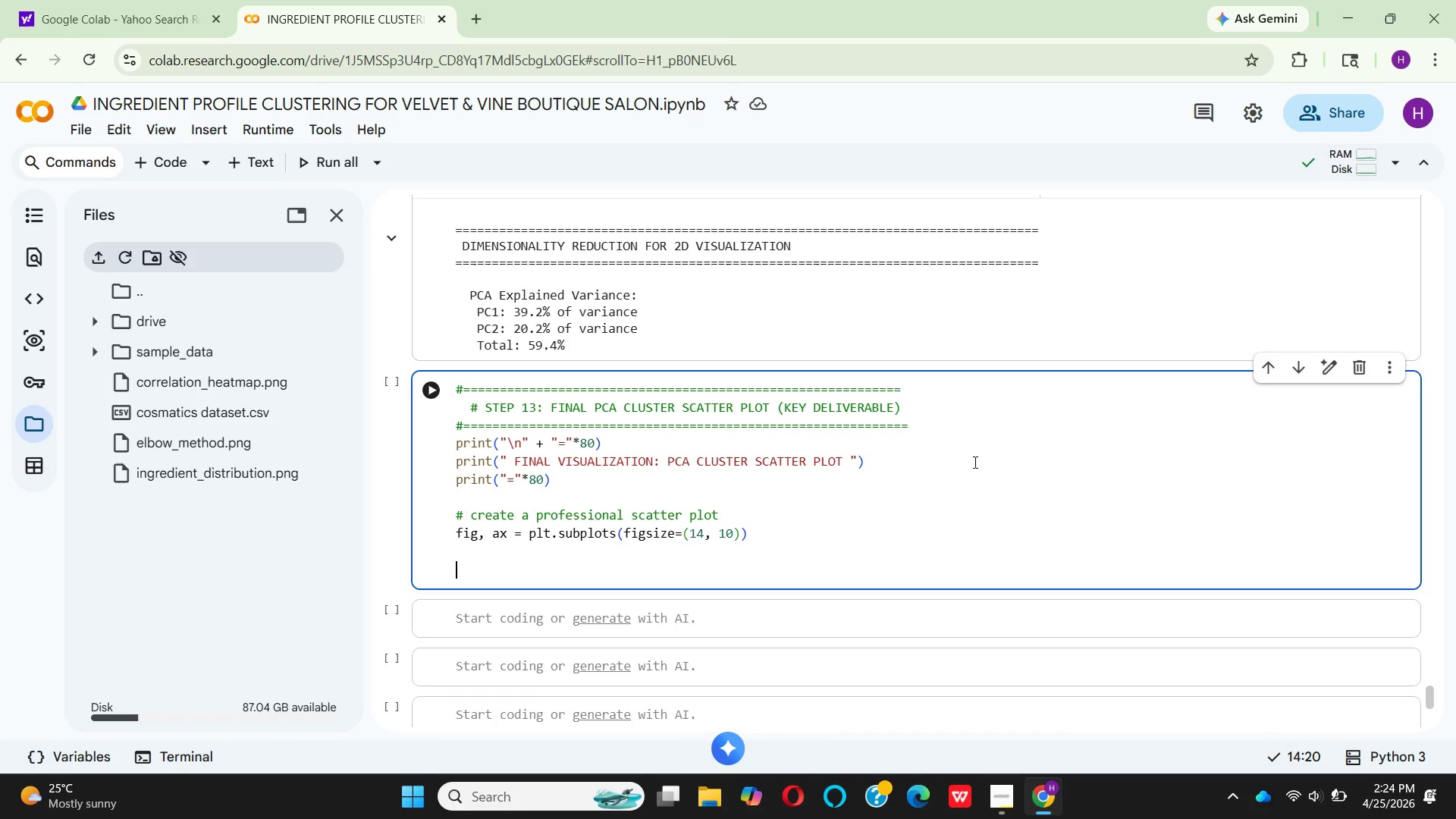 
key(Shift+3)
 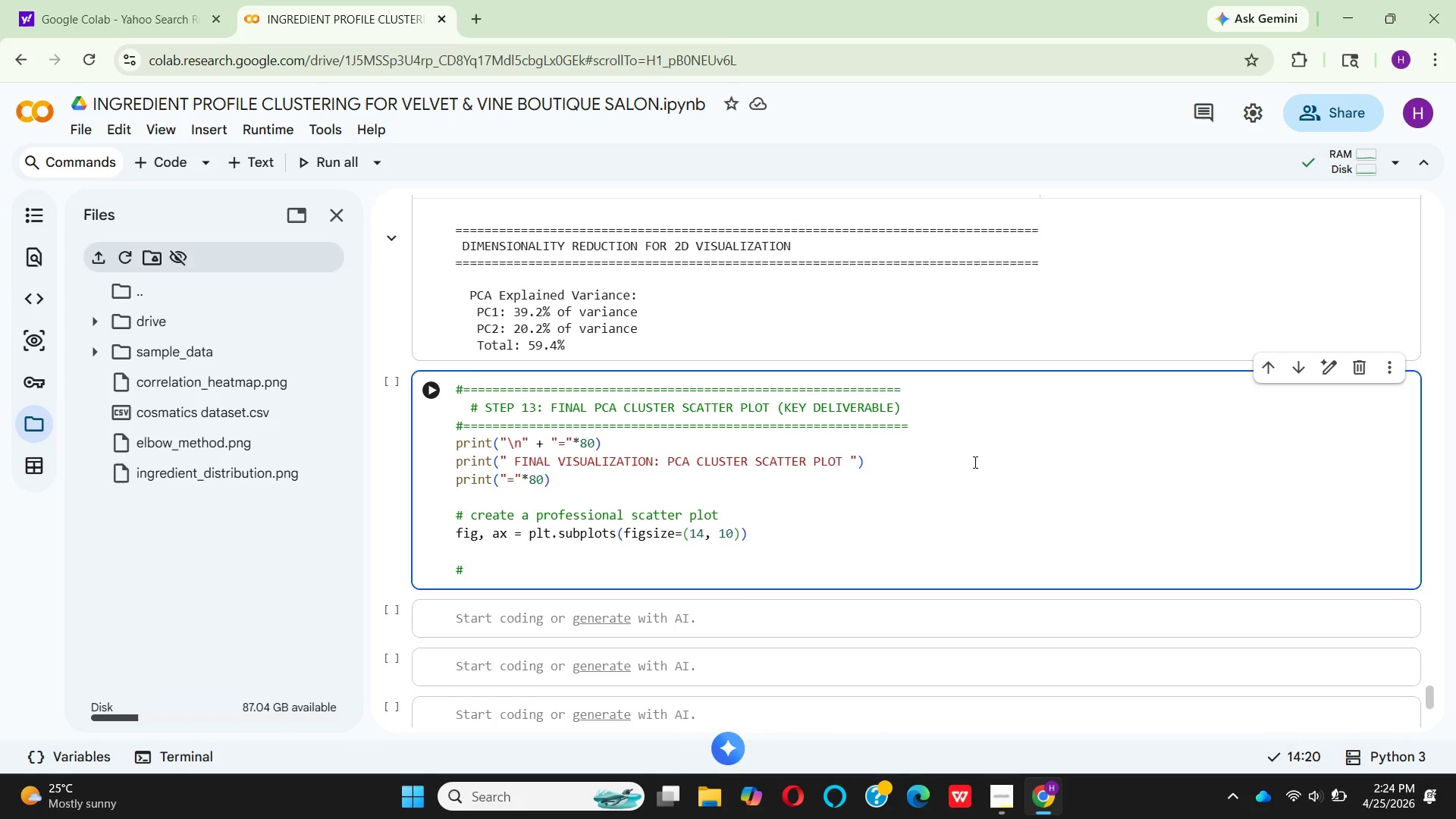 
key(Space)
 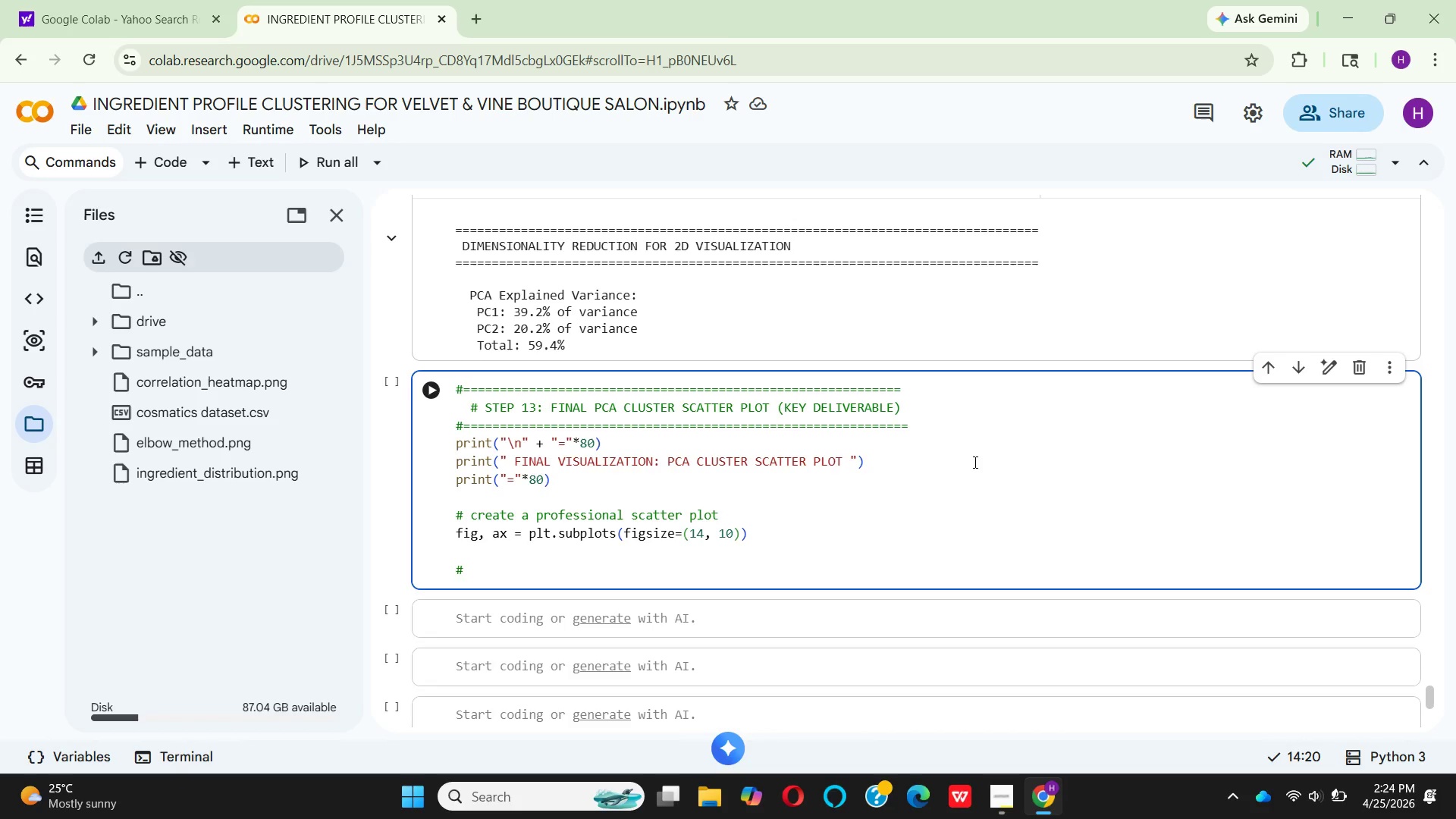 
wait(18.58)
 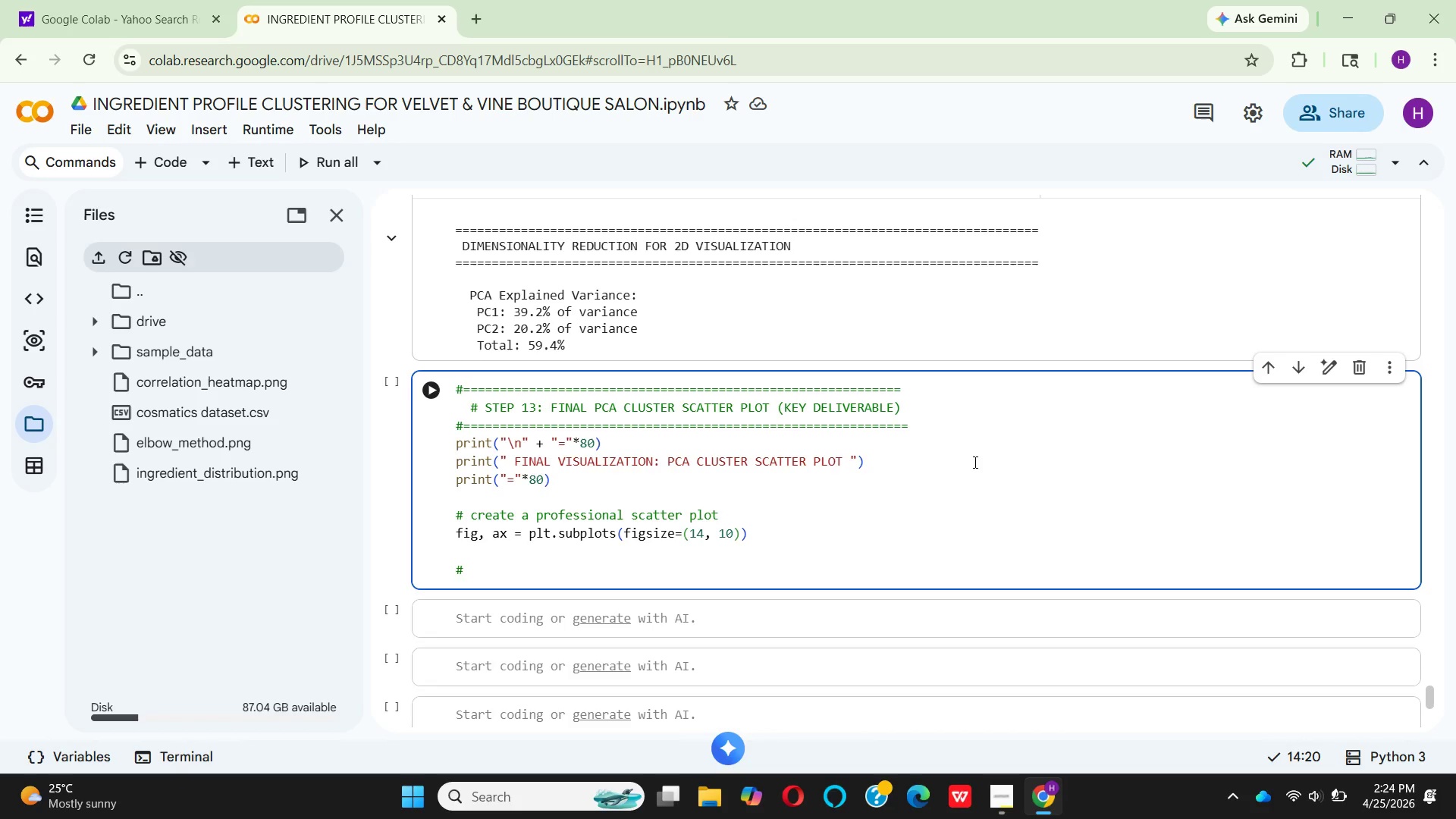 
type(Desine )
 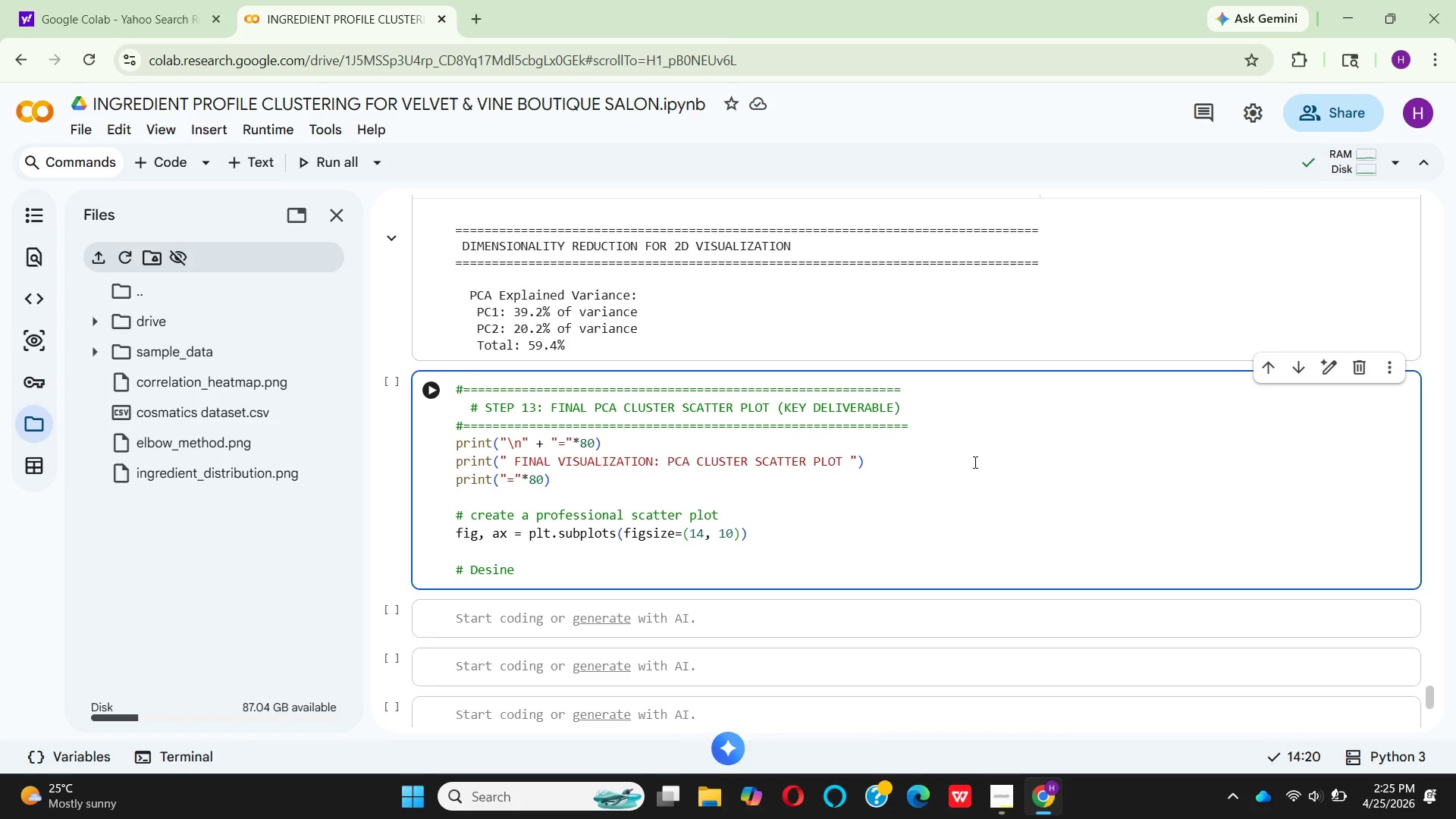 
key(ArrowLeft)
 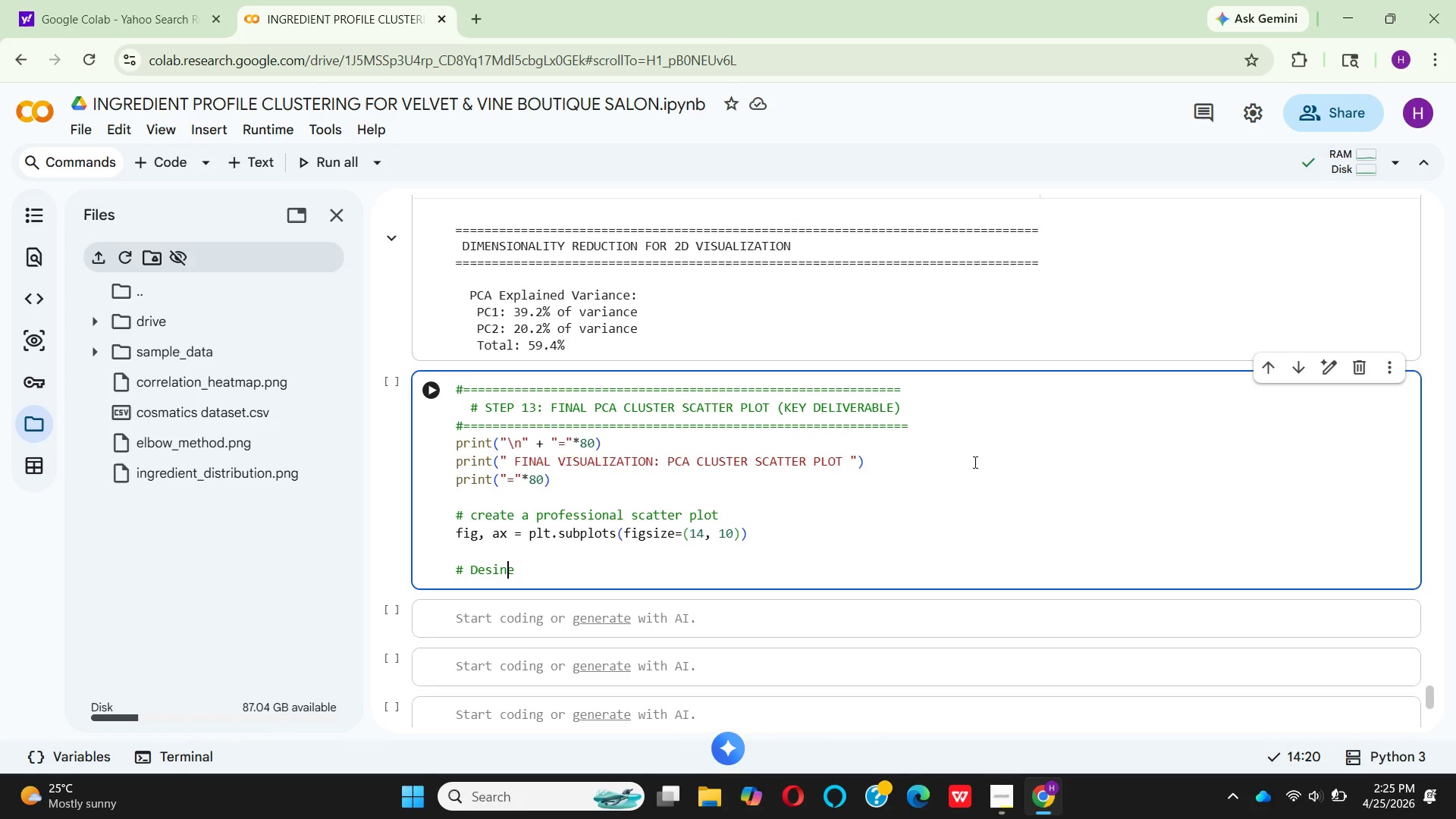 
key(ArrowLeft)
 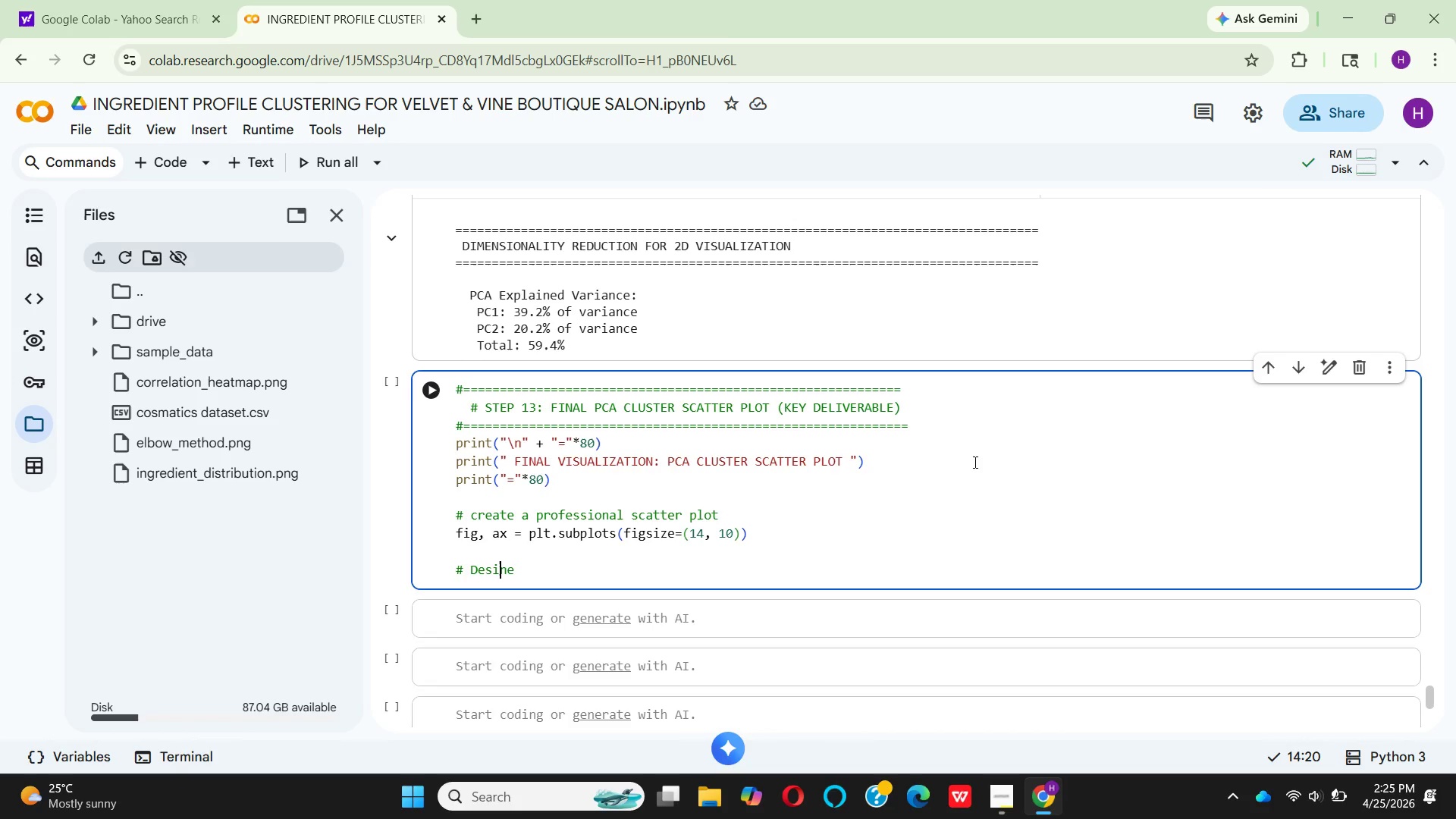 
key(ArrowLeft)
 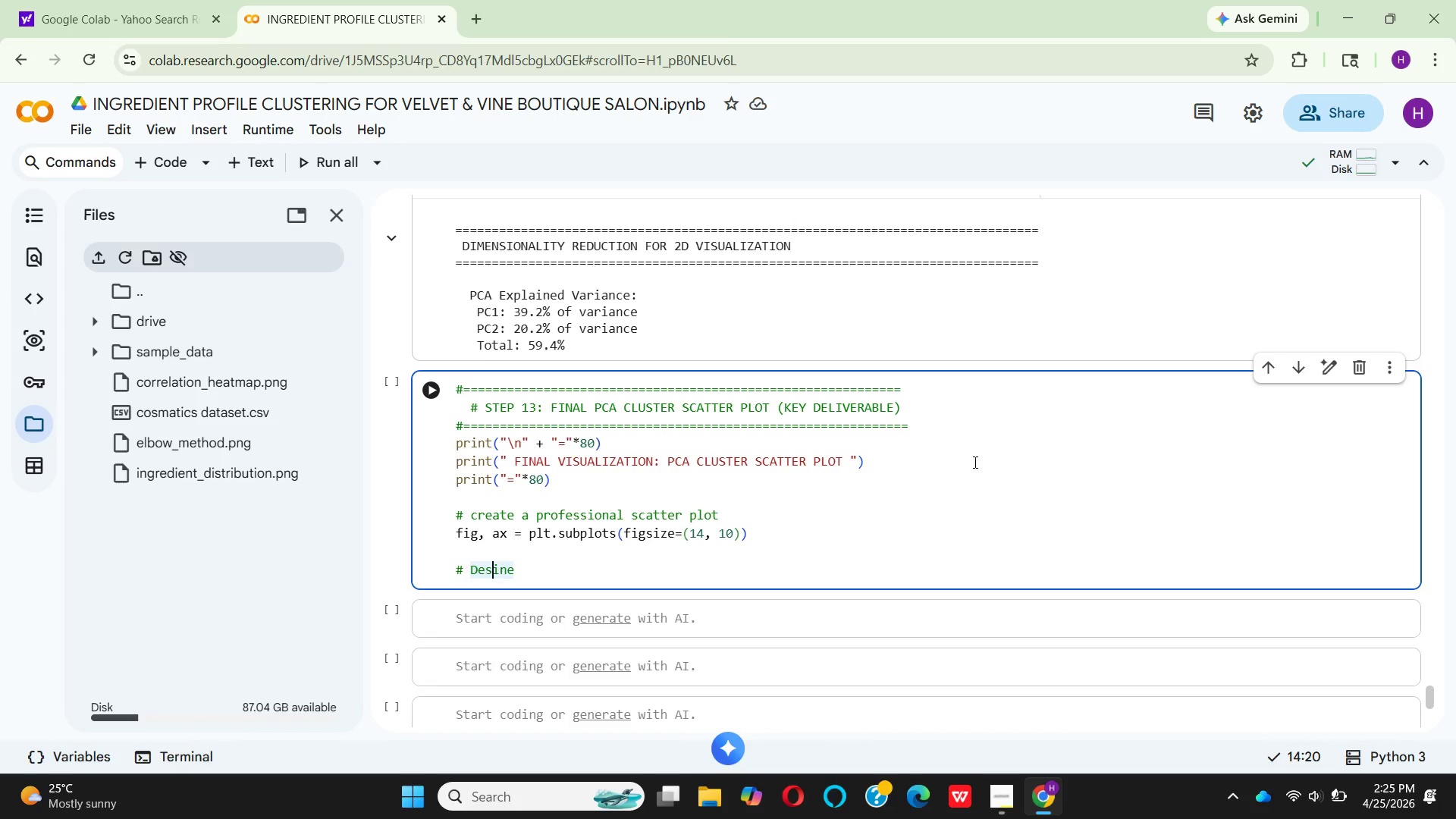 
key(ArrowLeft)
 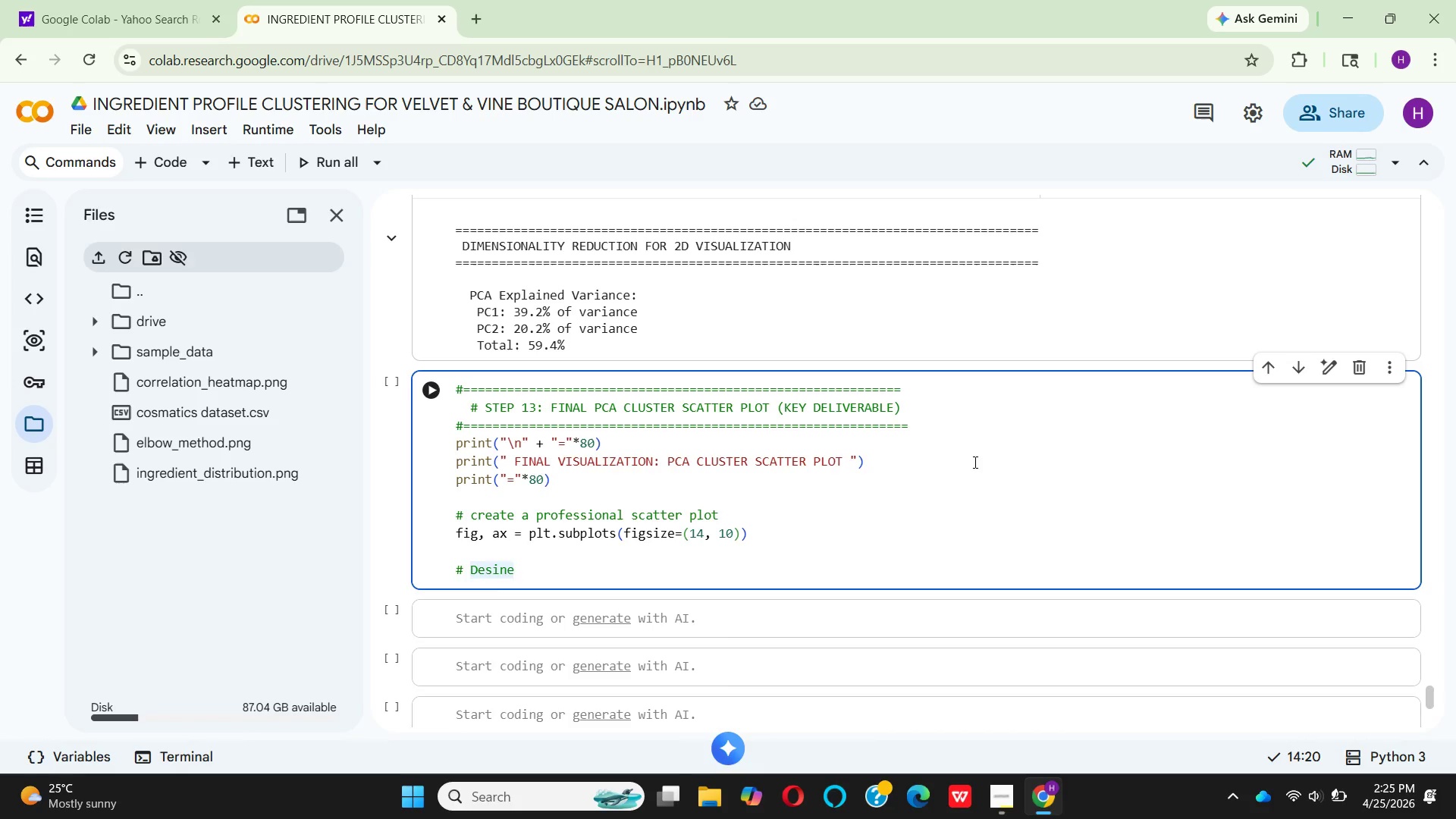 
key(Backspace)
 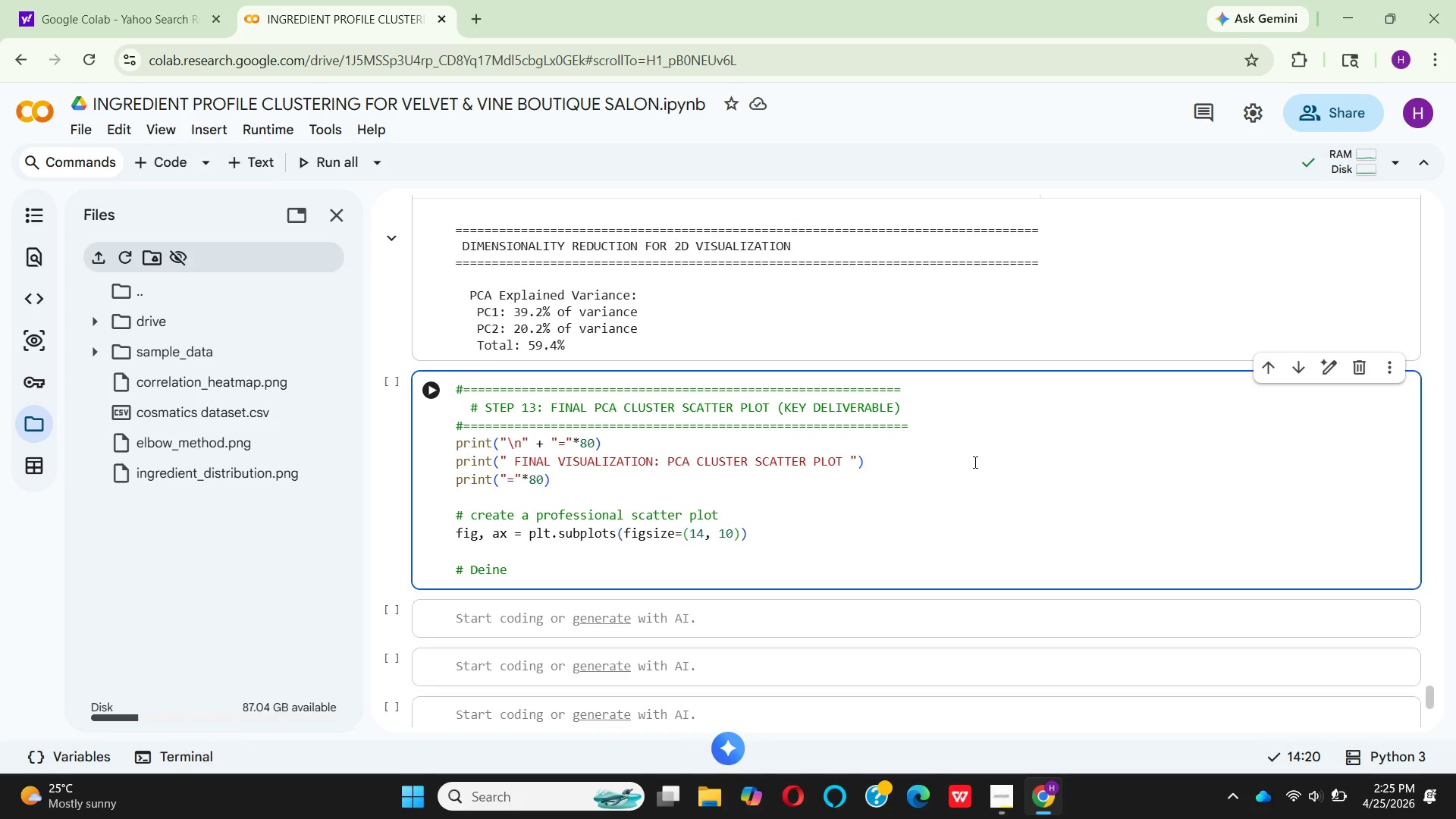 
key(F)
 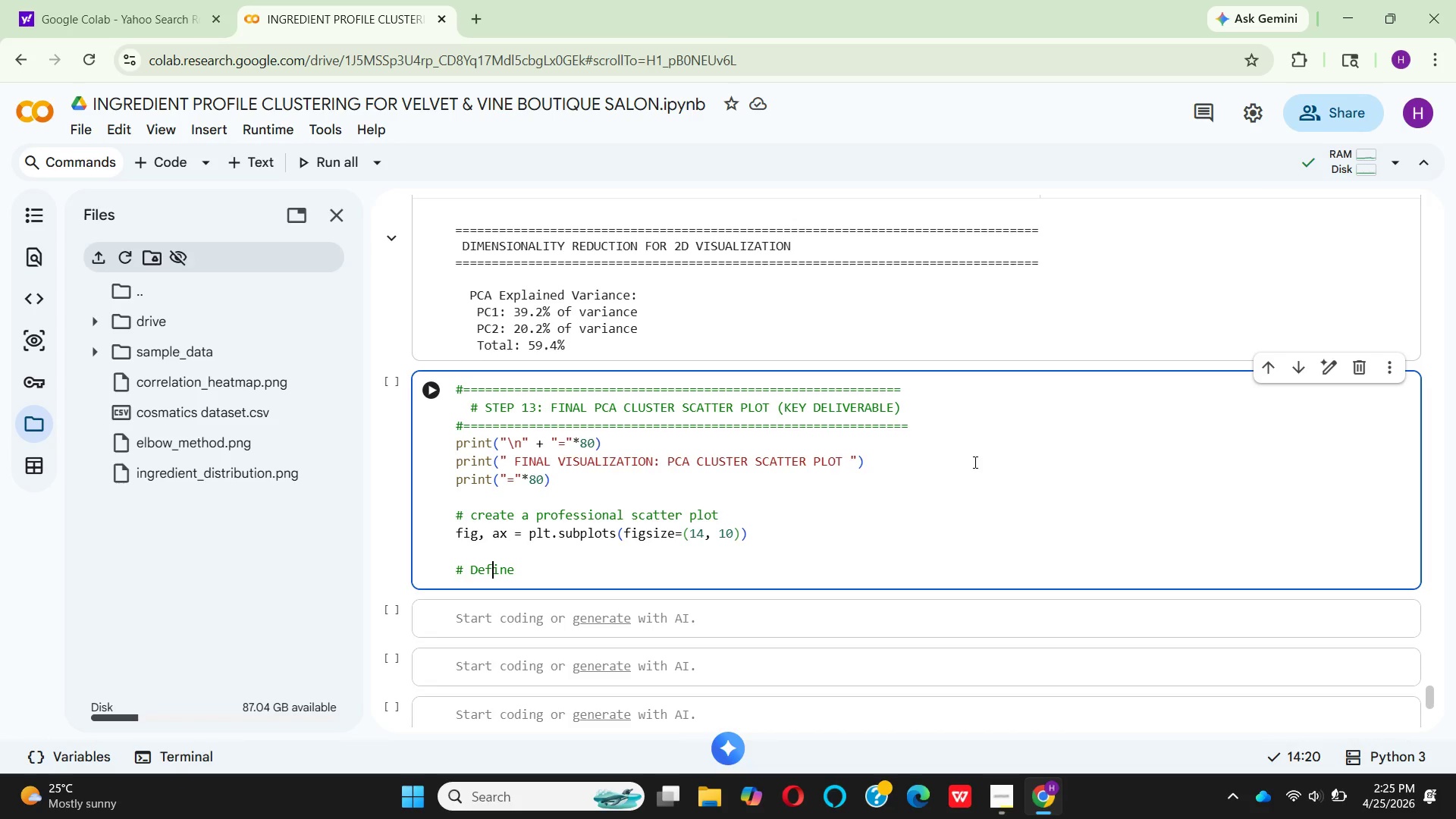 
key(ArrowRight)
 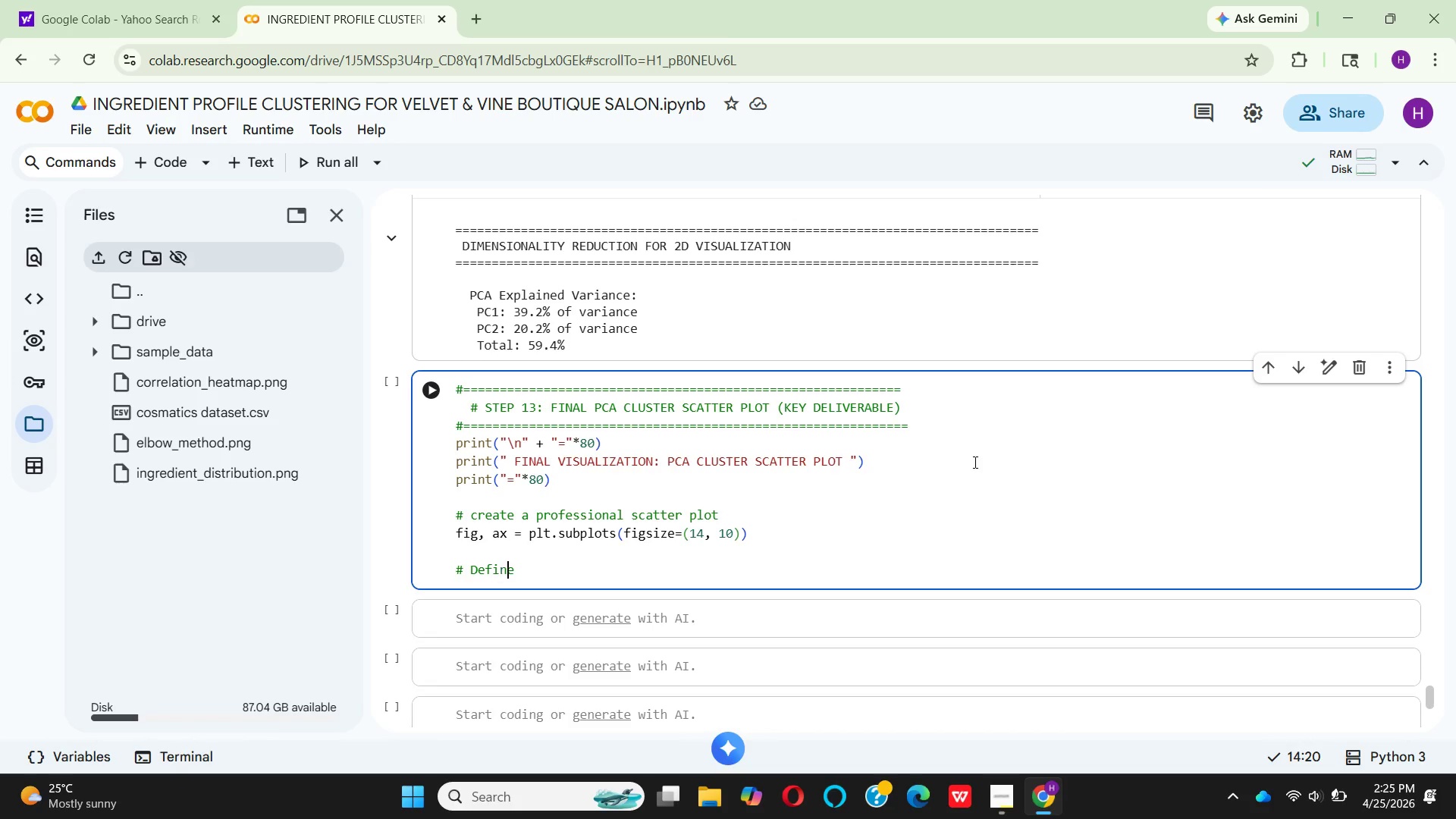 
key(ArrowRight)
 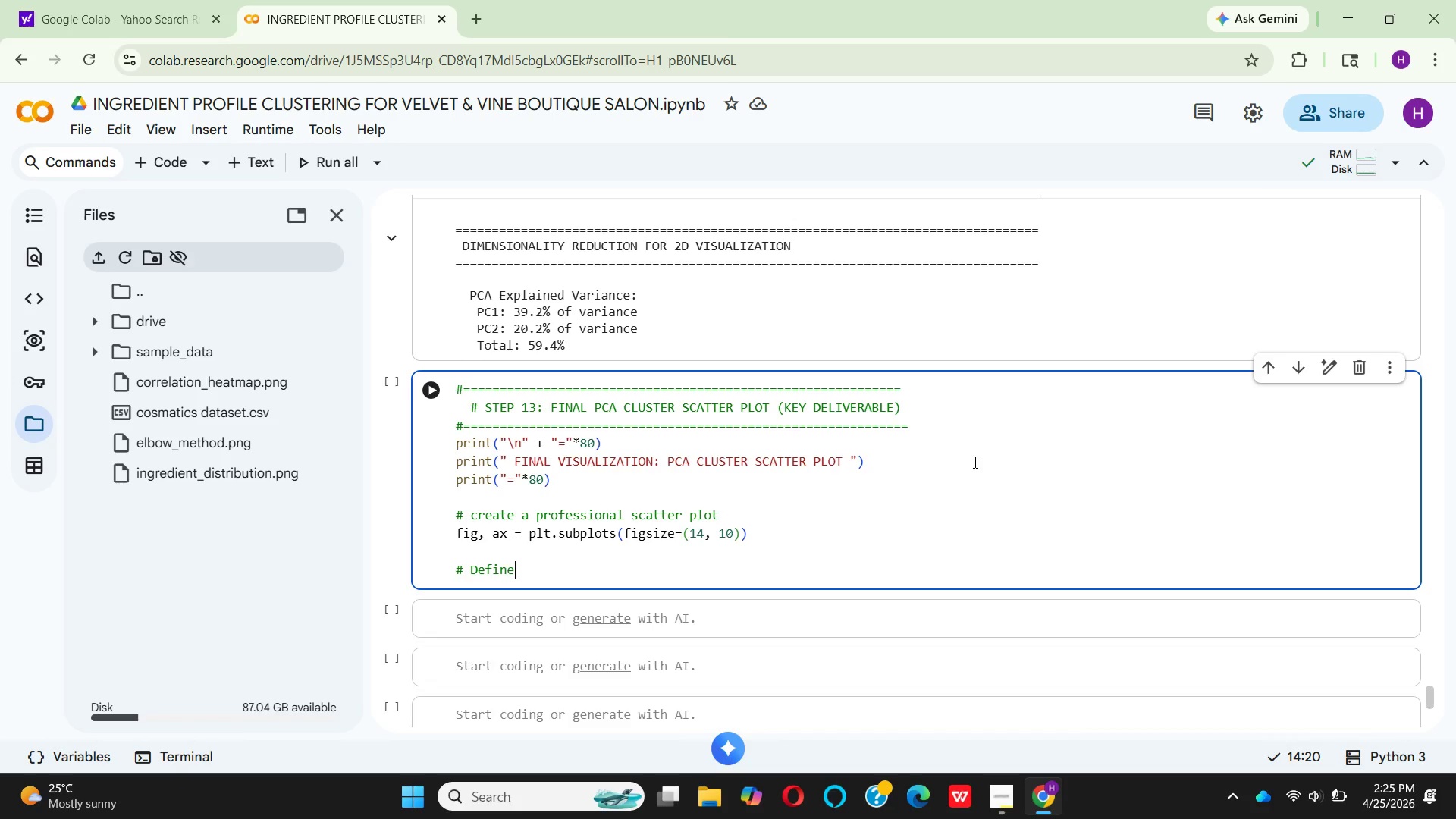 
key(ArrowRight)
 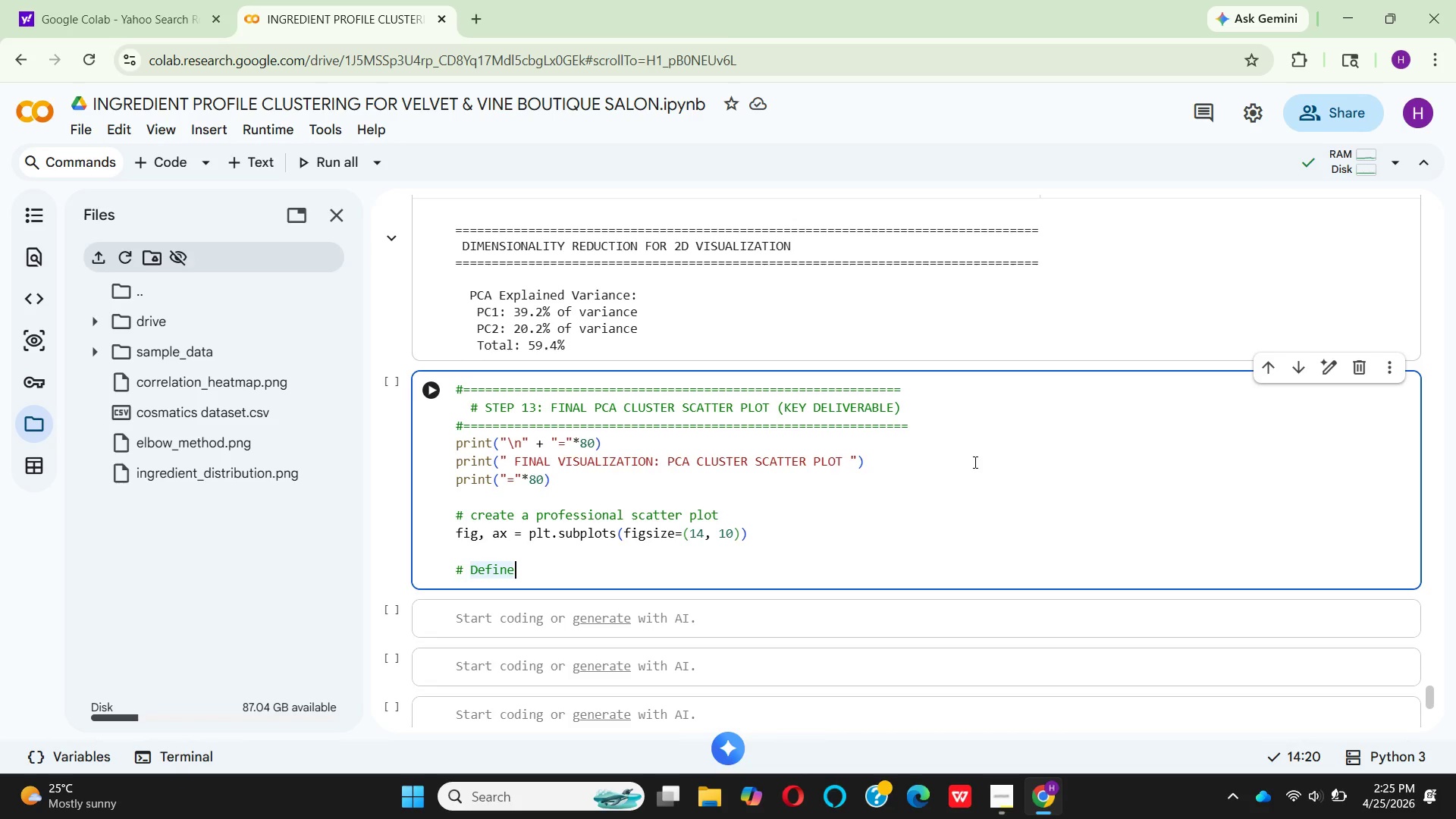 
type( distinct colors for each clu)
 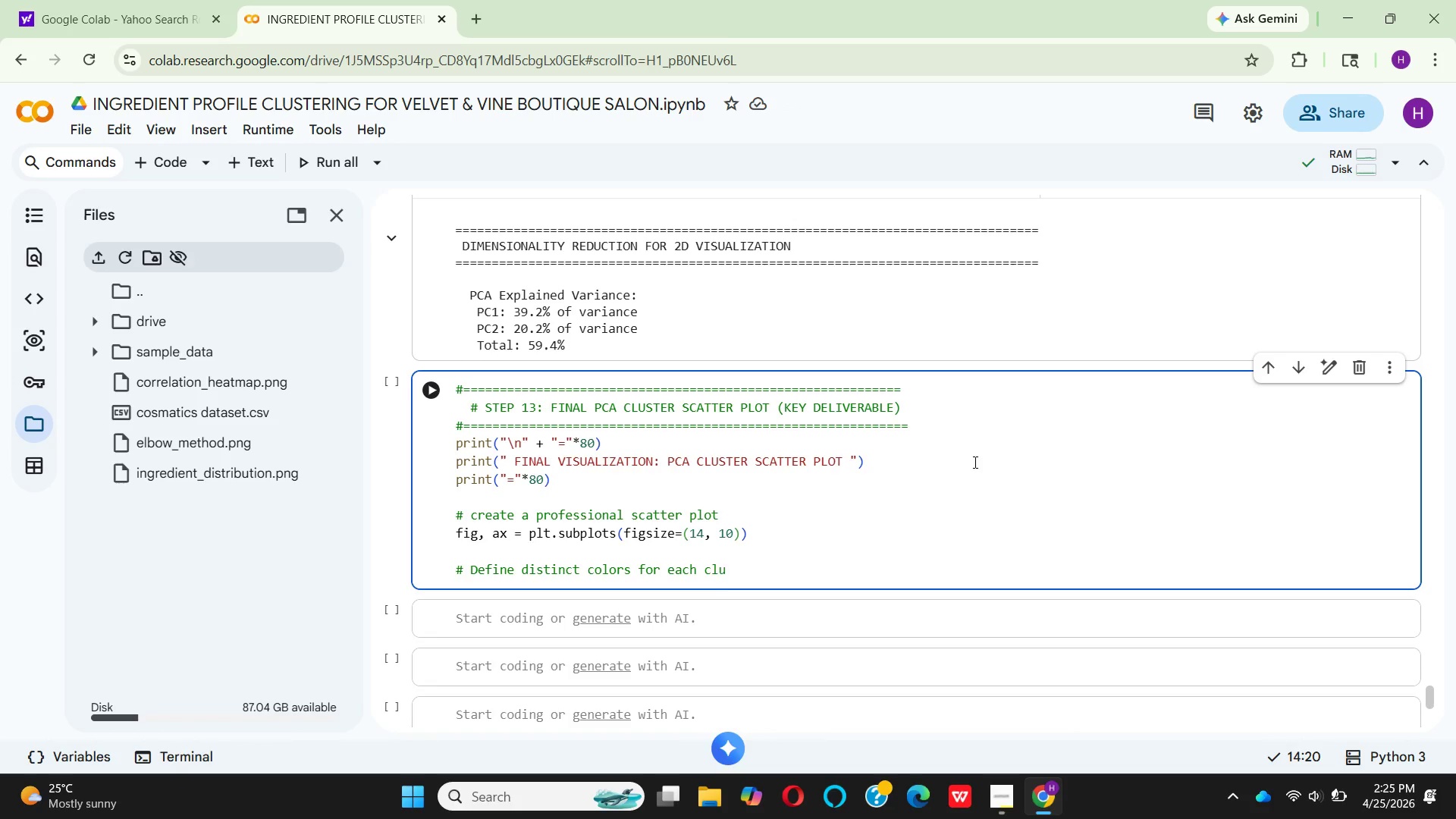 
type(ster)
 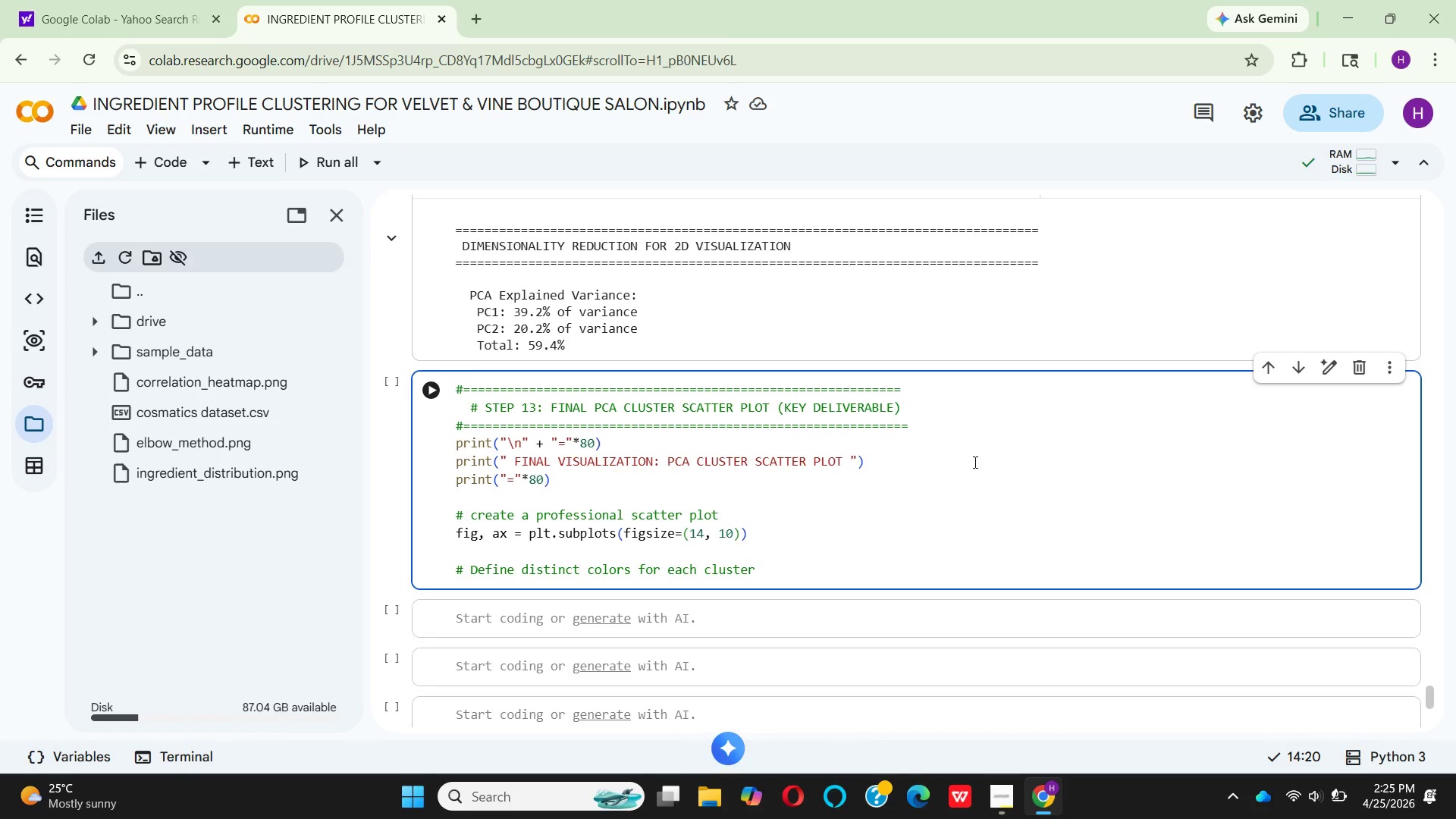 
key(Enter)
 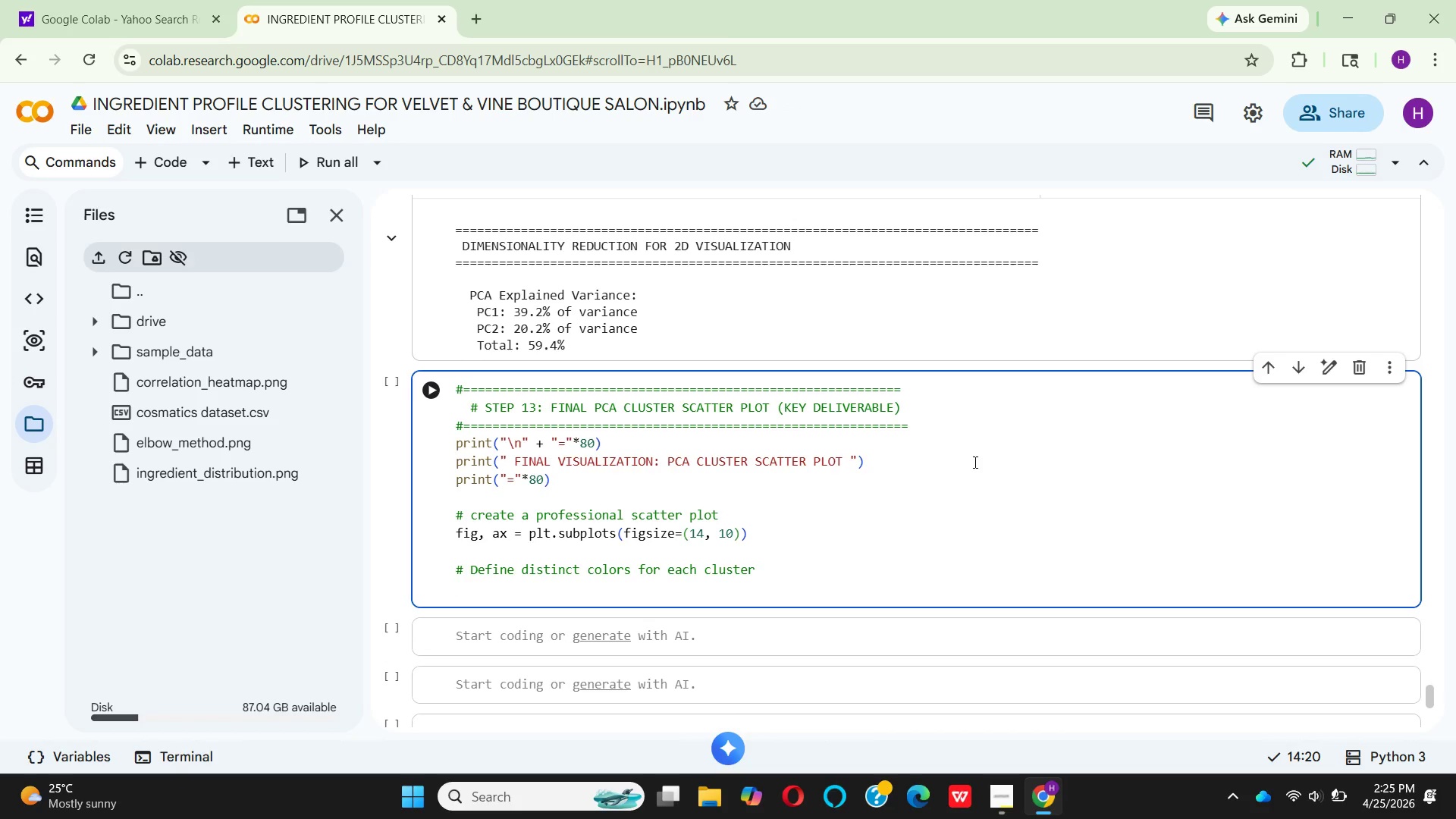 
type(colors = [')
 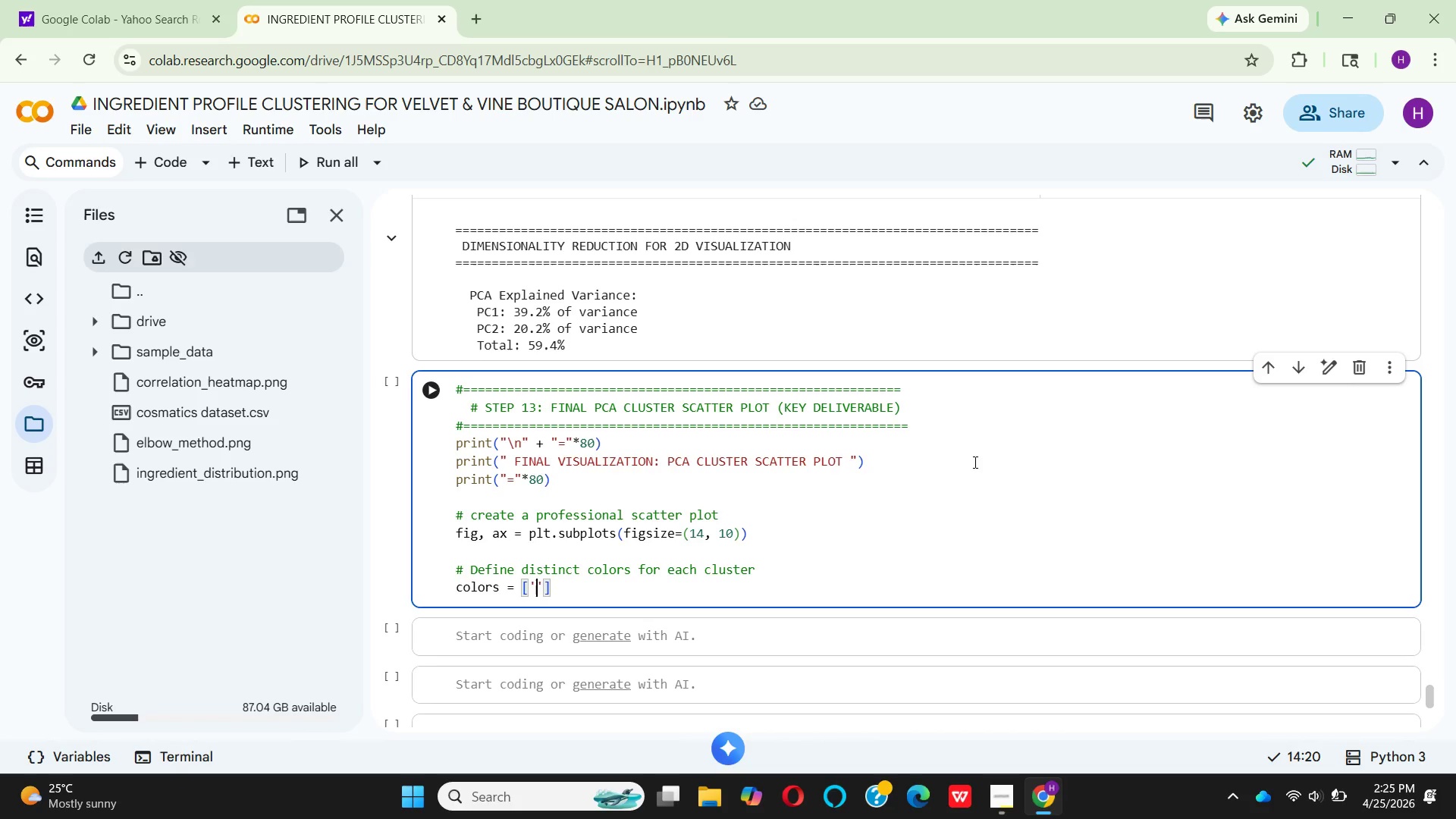 
key(Control+Shift+ControlLeft)
 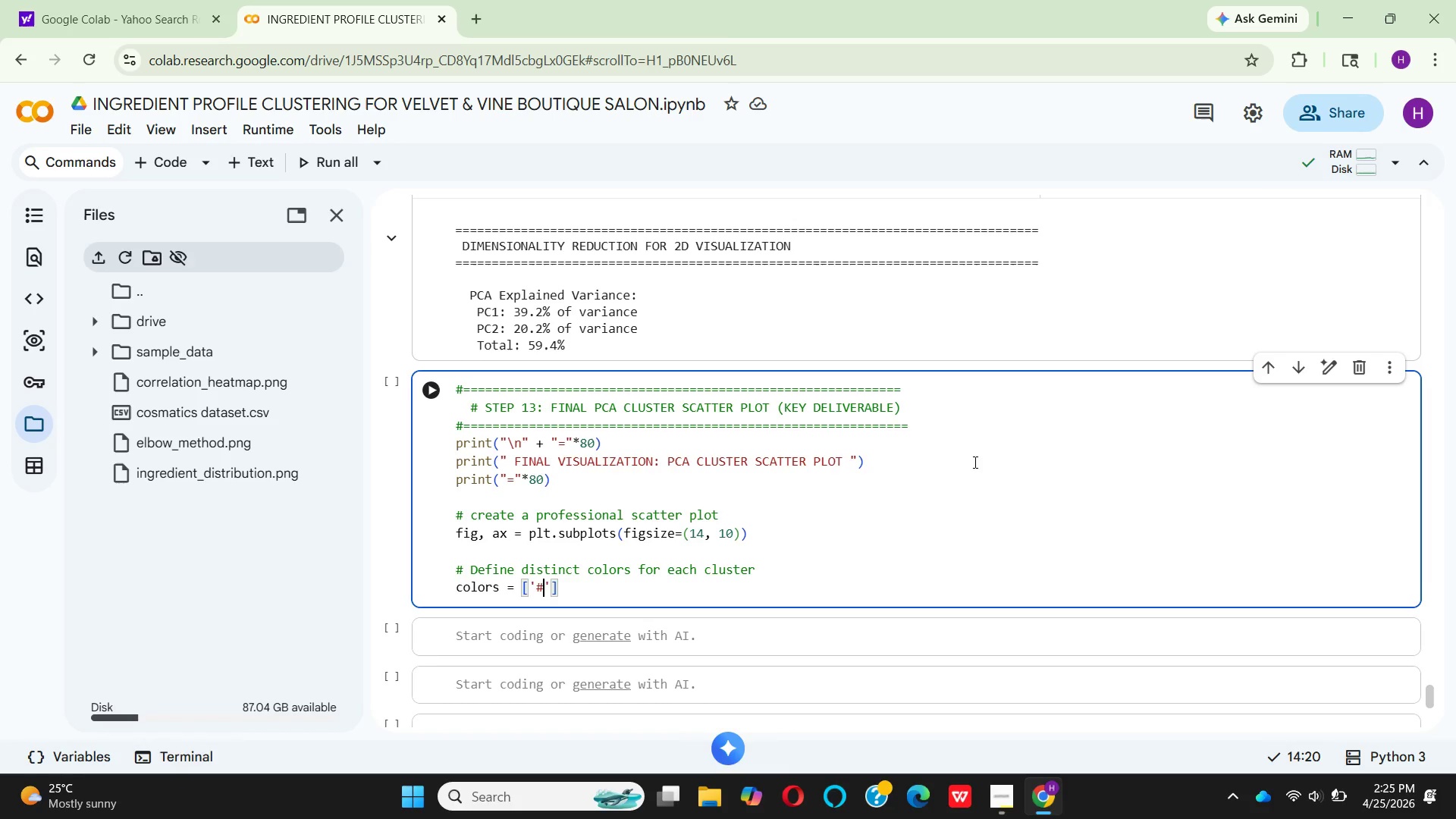 
type(#FF6B6B)
 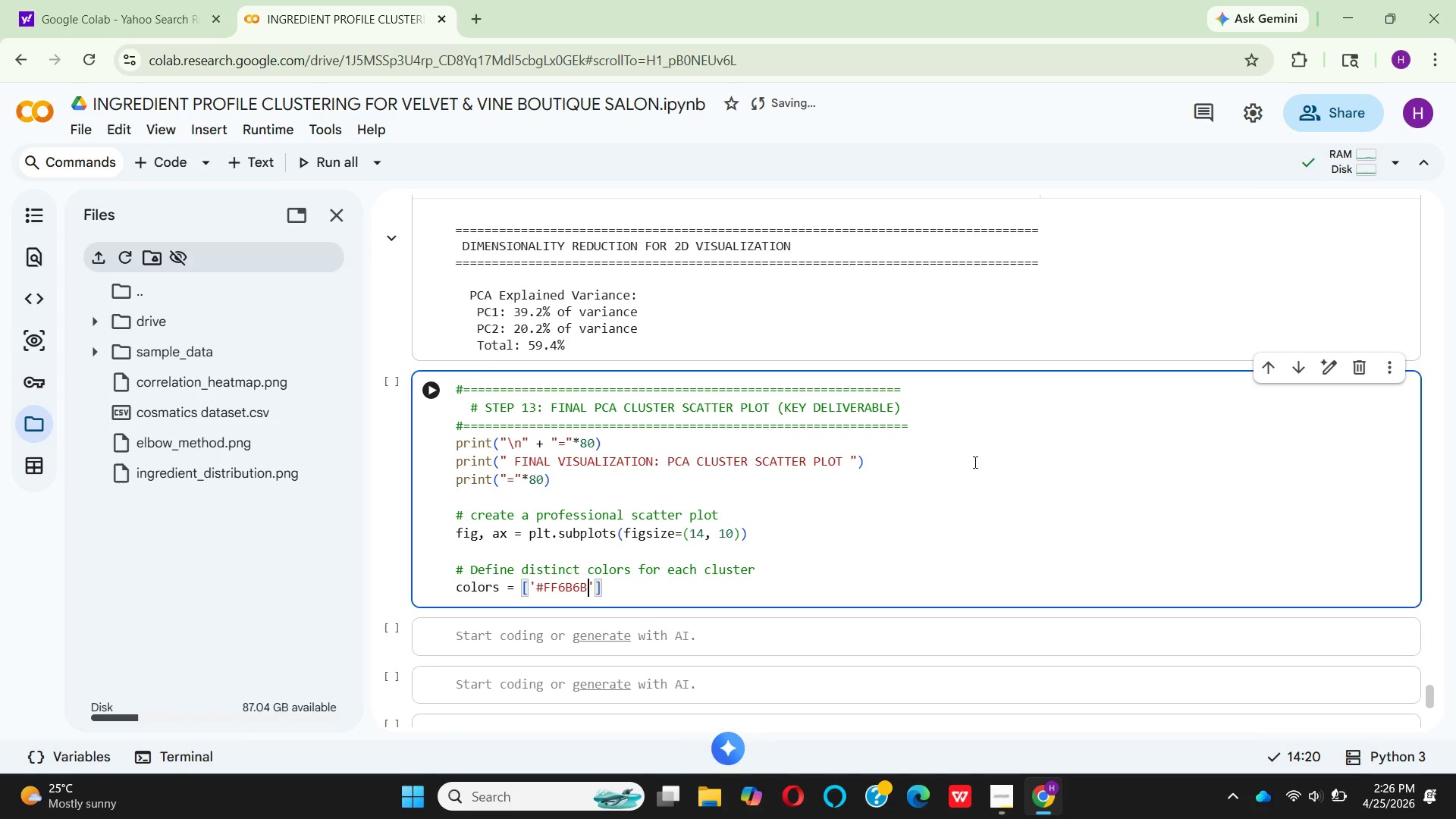 
key(ArrowRight)
 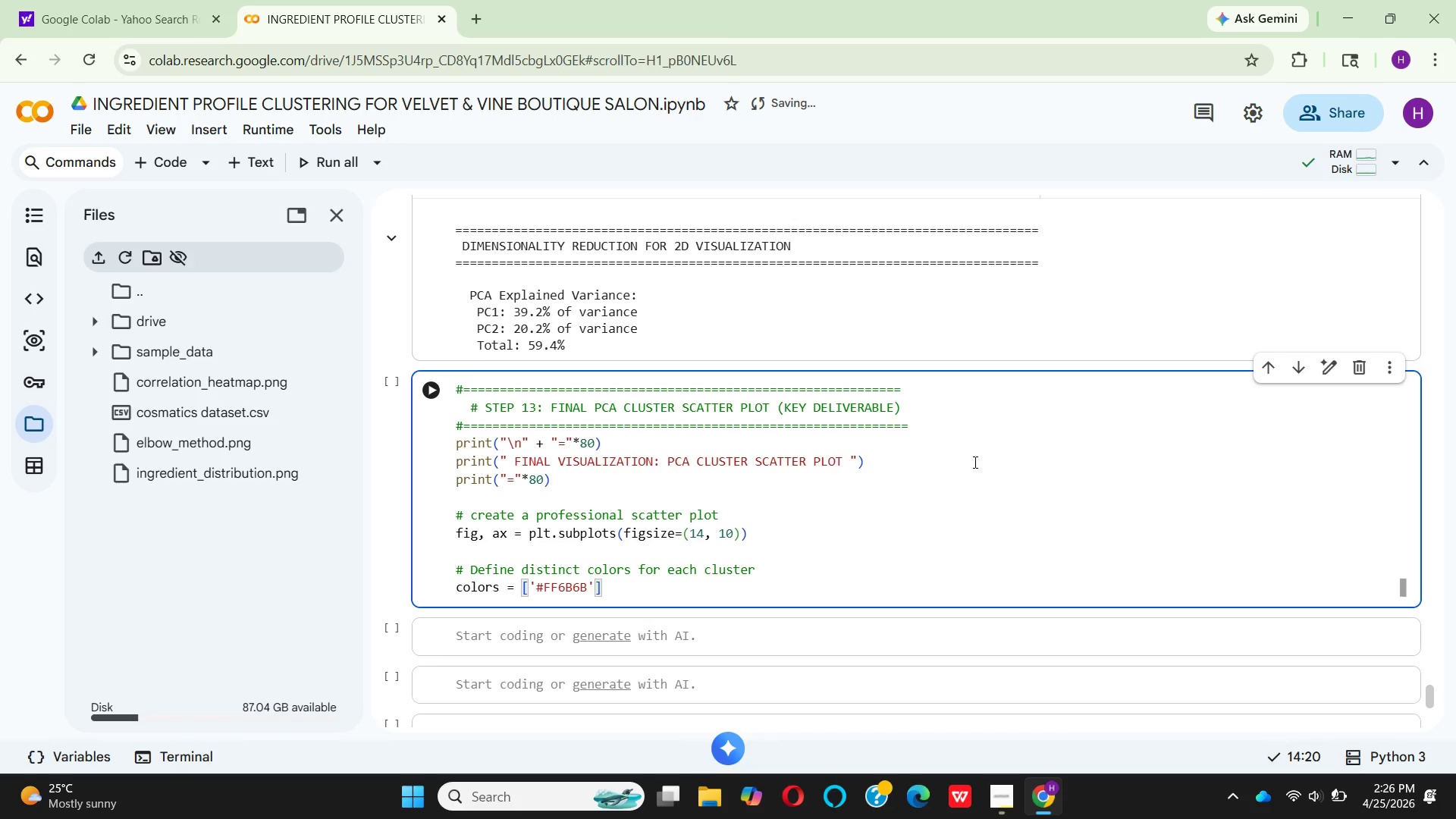 
type(, '#4)
 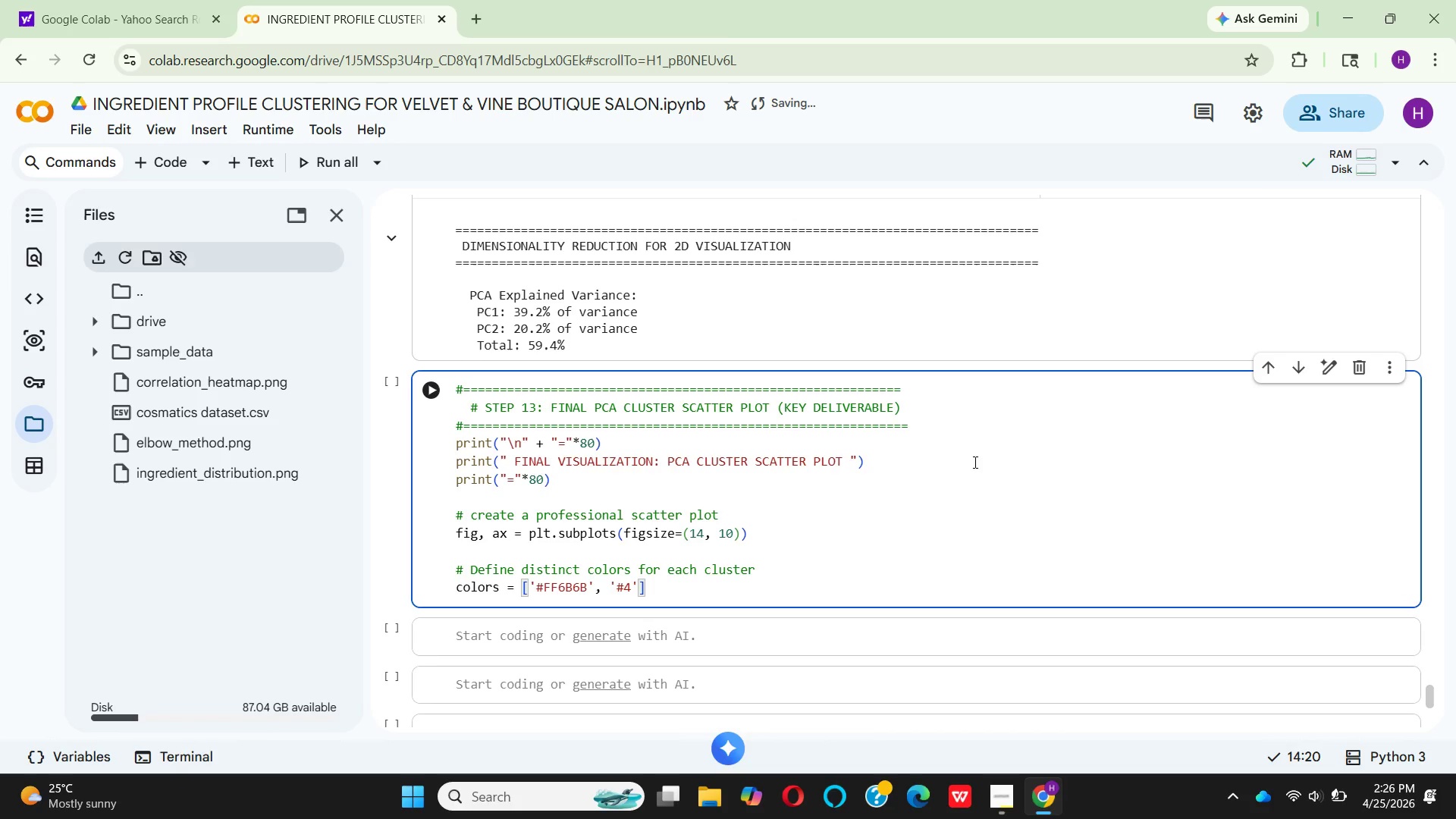 
type(ECDC4)
 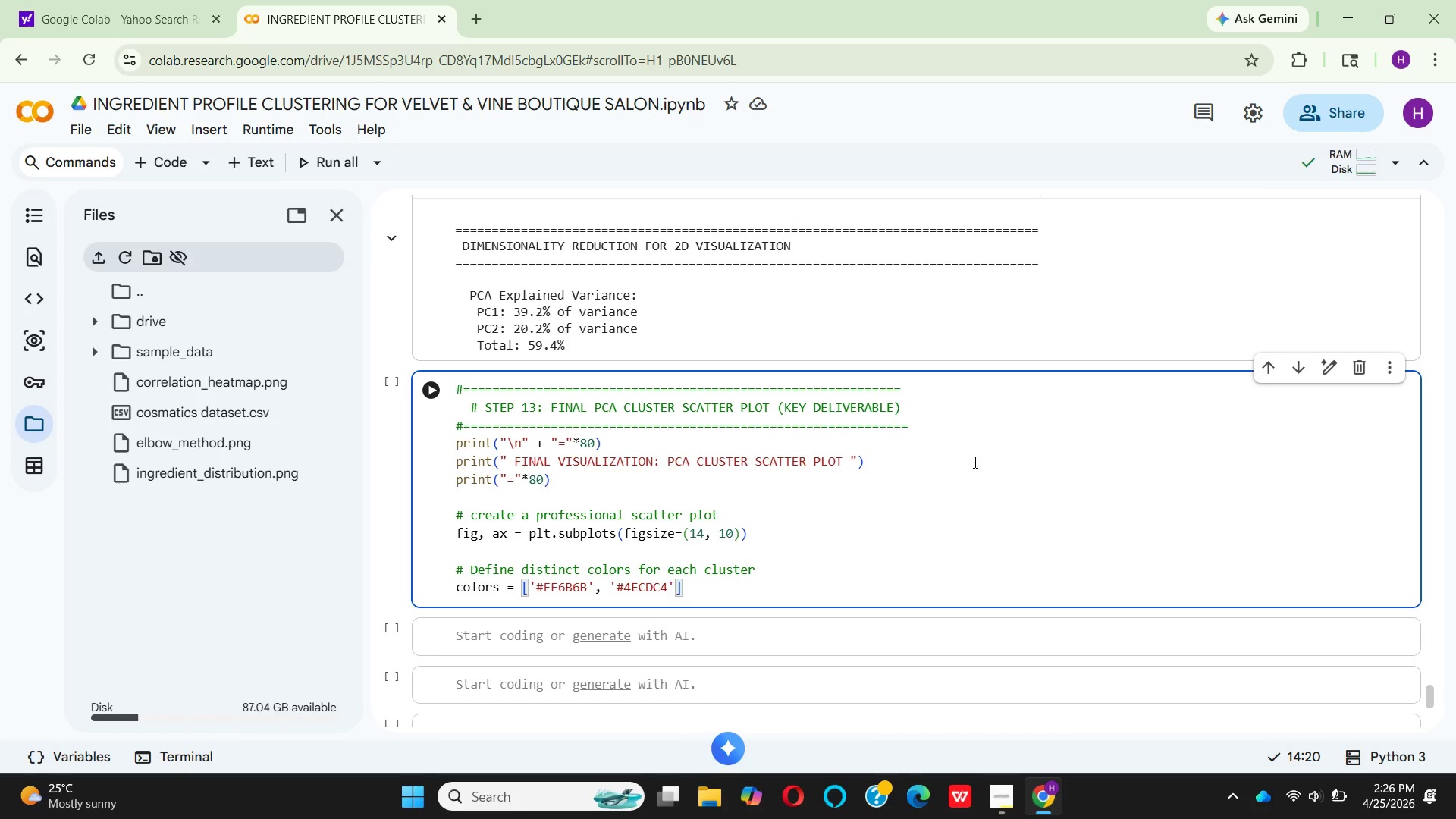 
key(ArrowRight)
 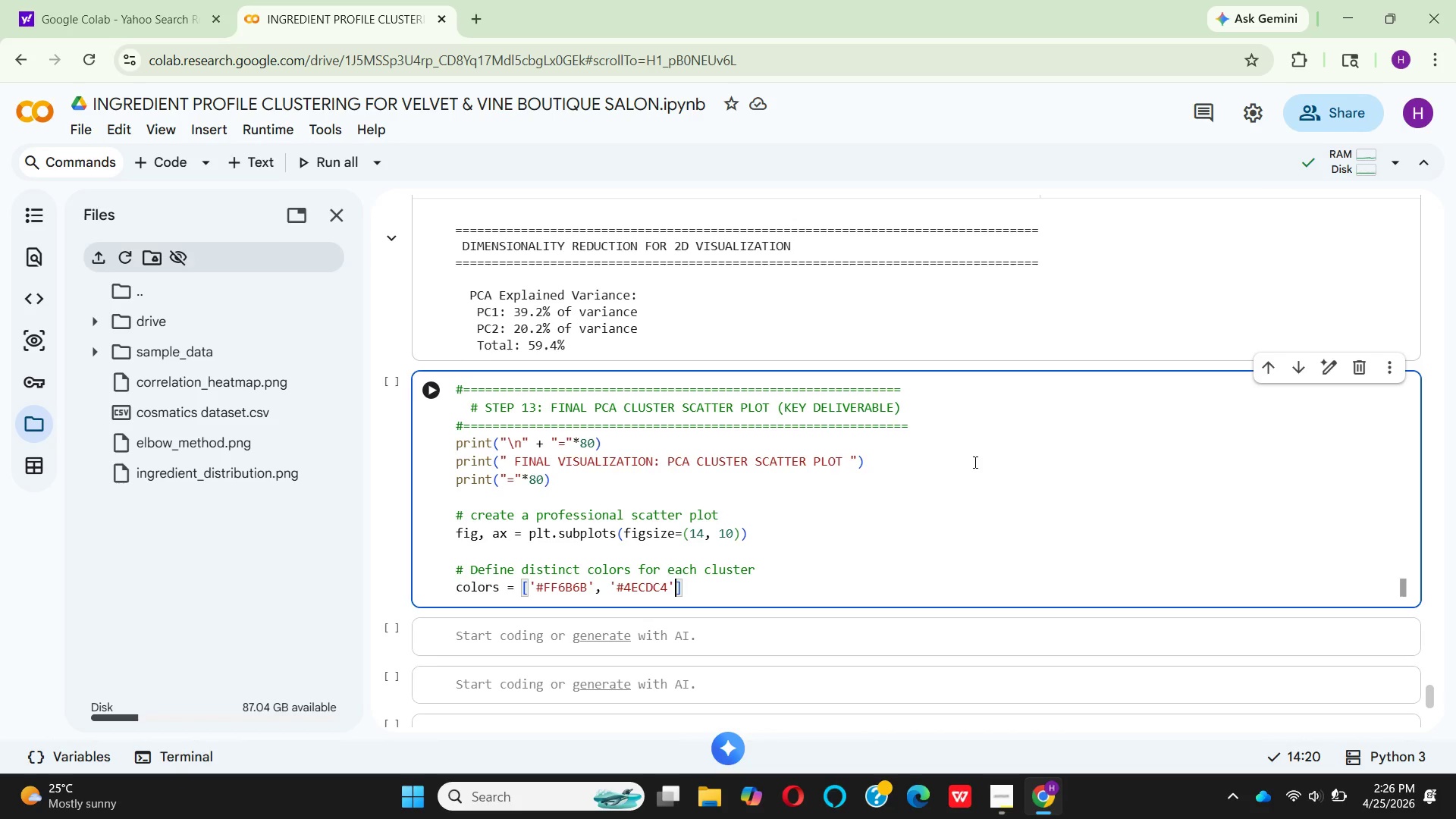 
key(Comma)
 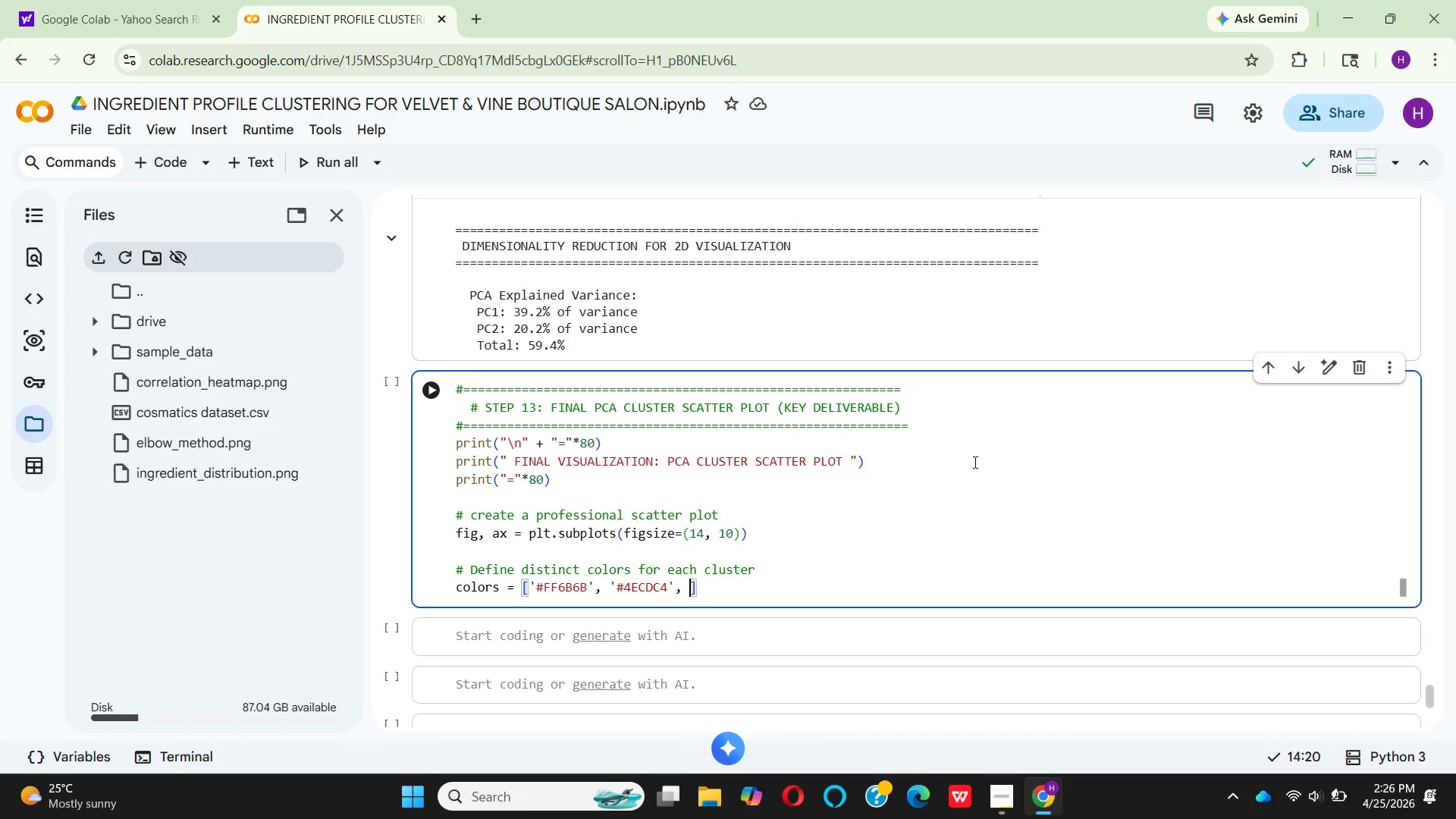 
key(Space)
 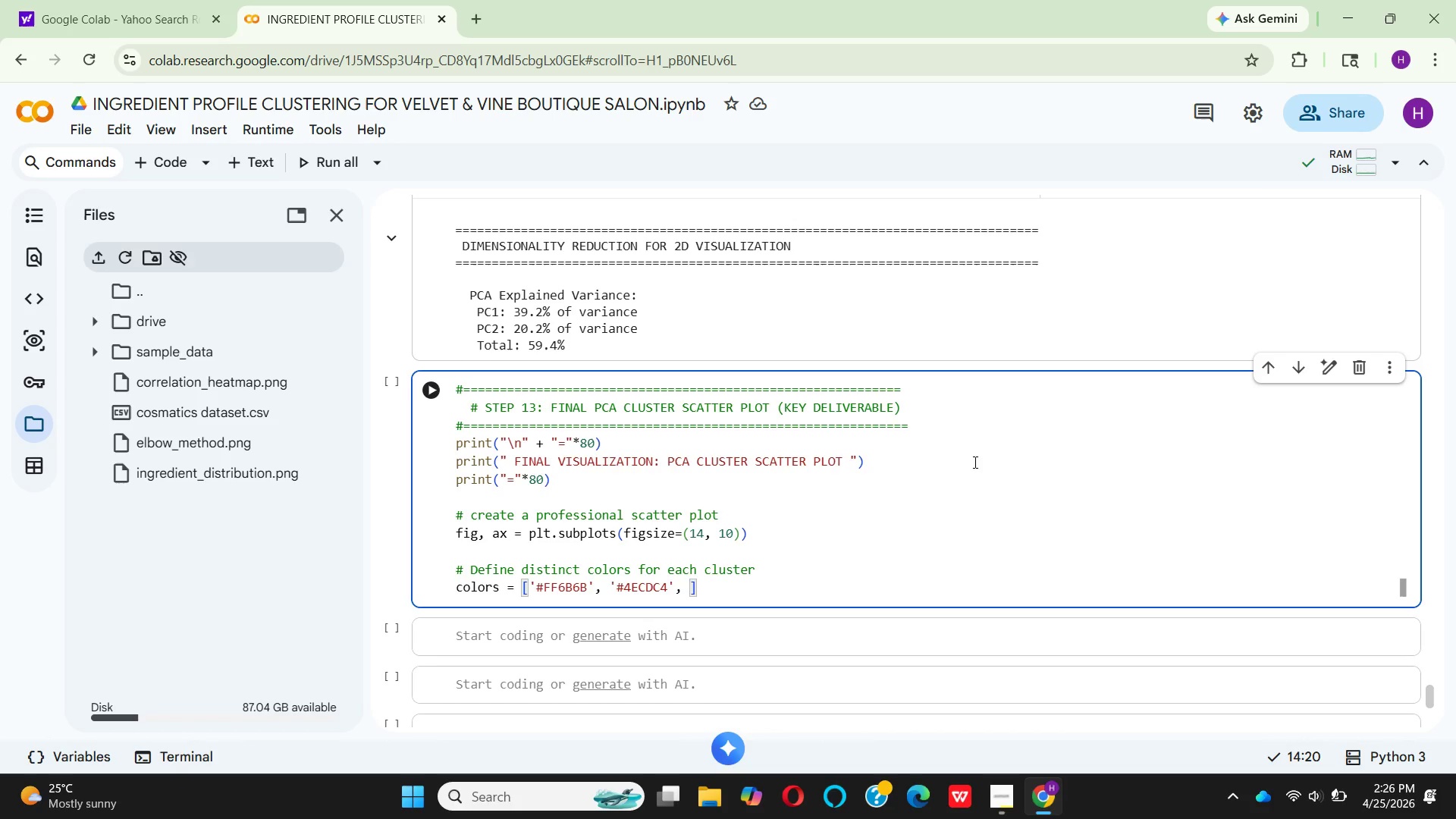 
key(Quote)
 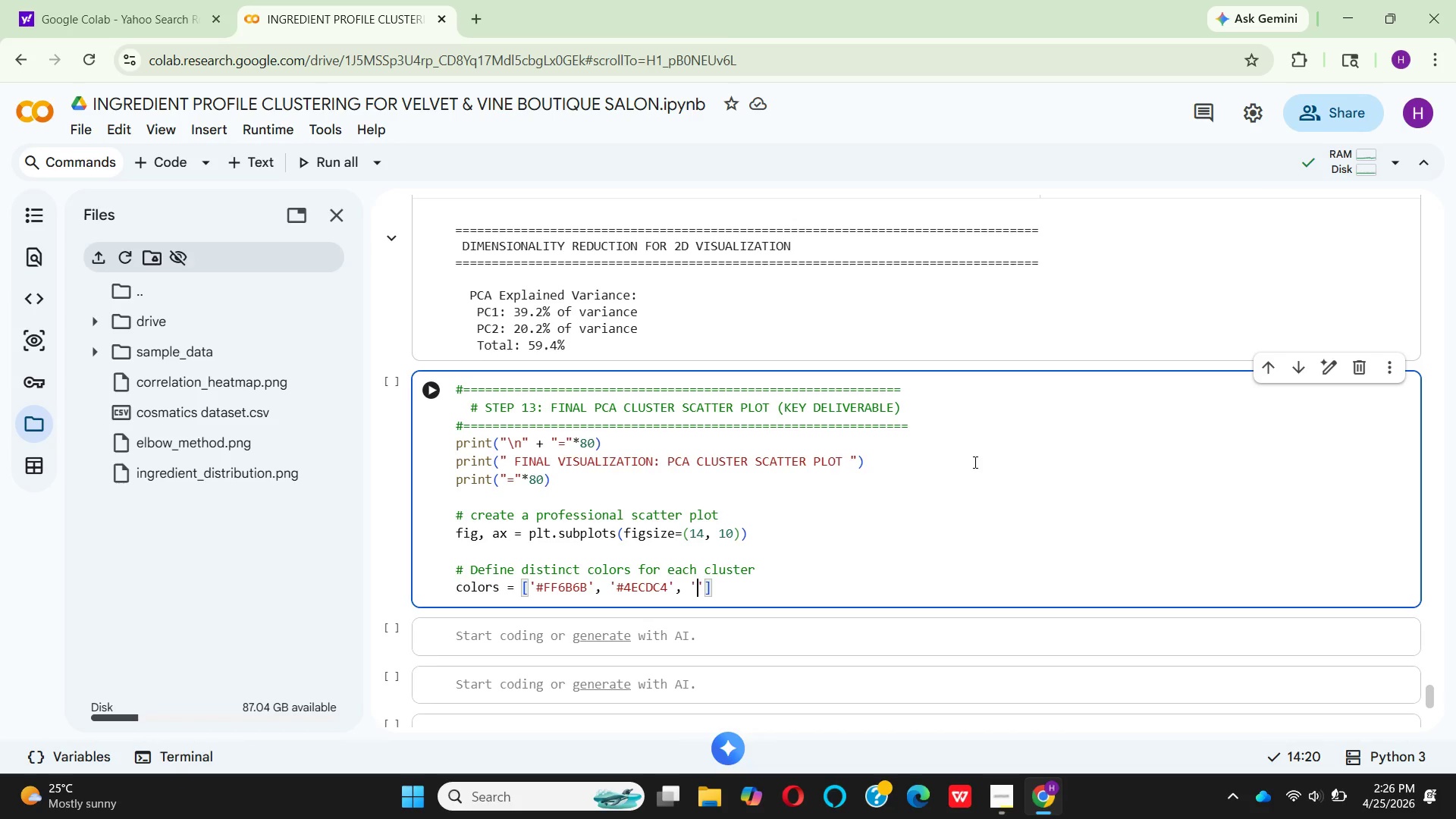 
type(#45B7D1)
 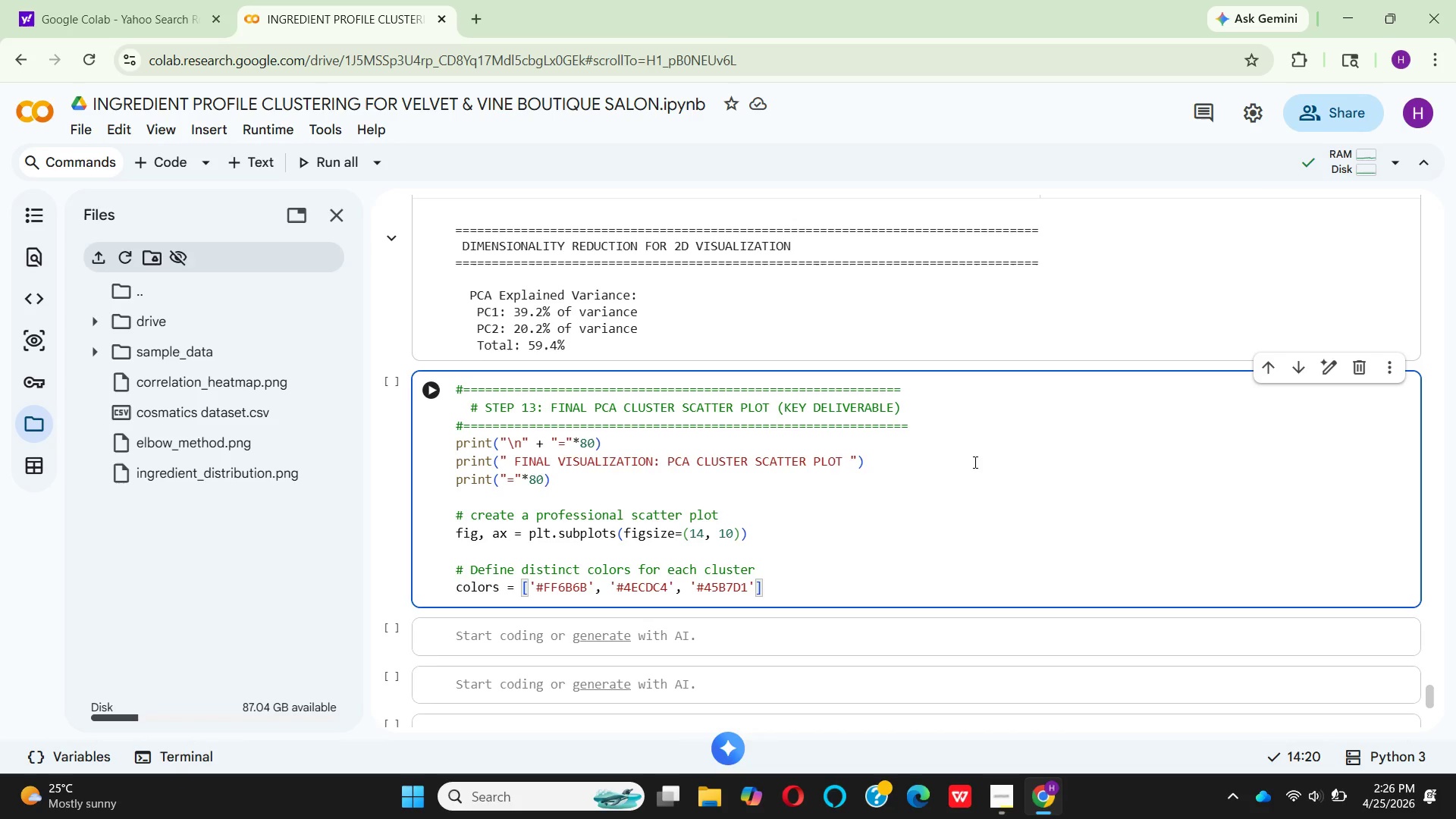 
key(ArrowRight)
 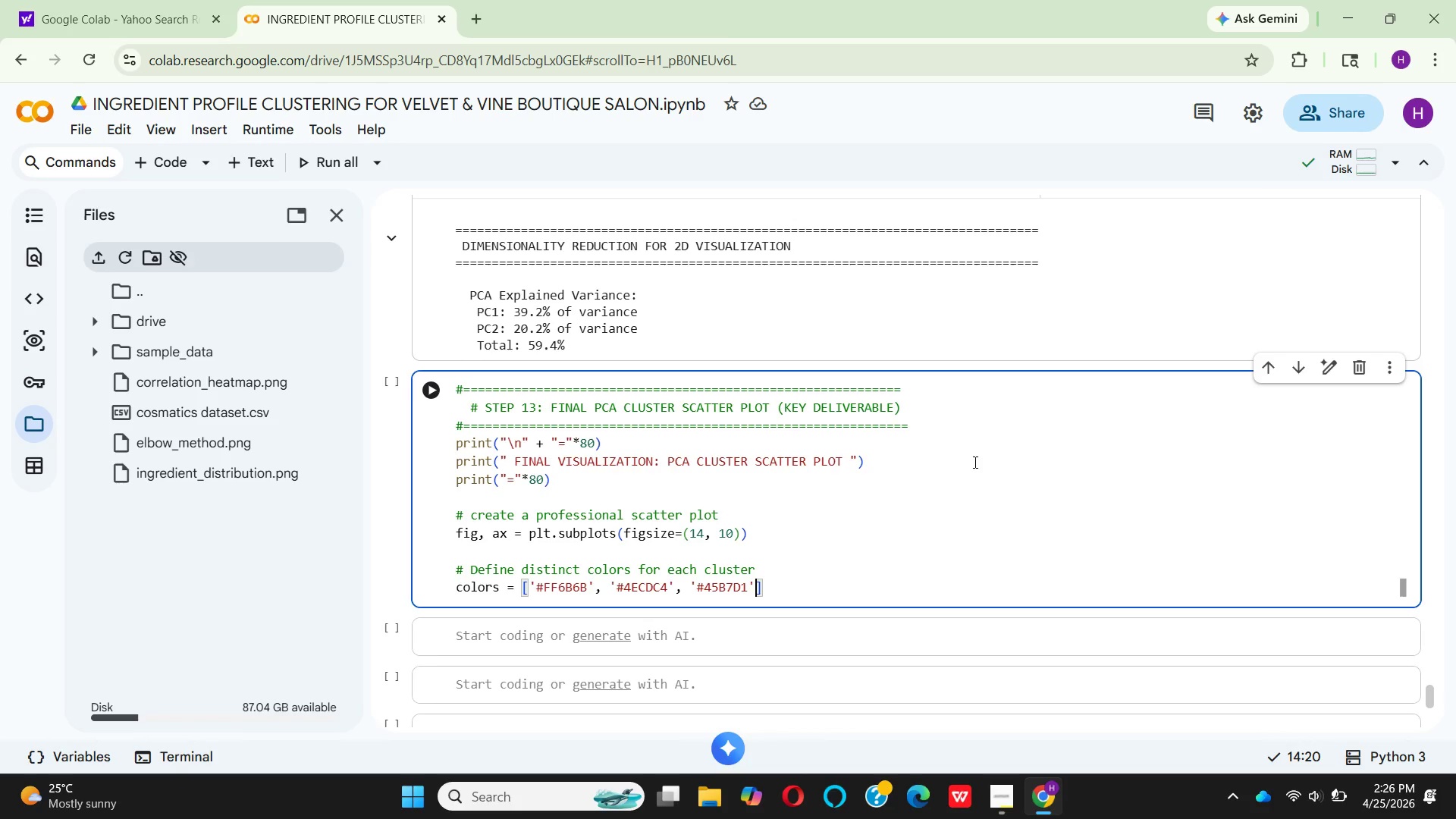 
key(Comma)
 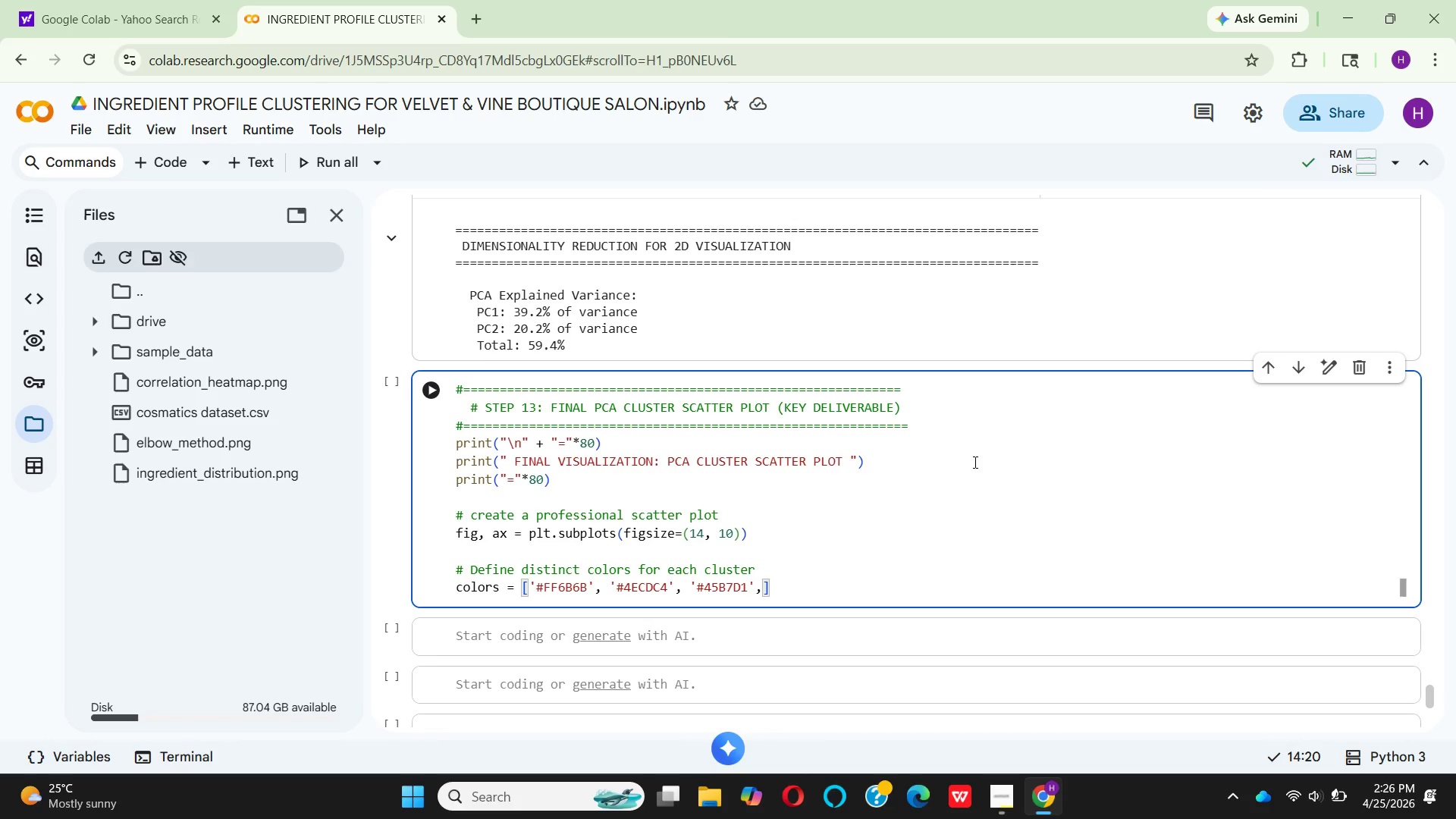 
key(Space)
 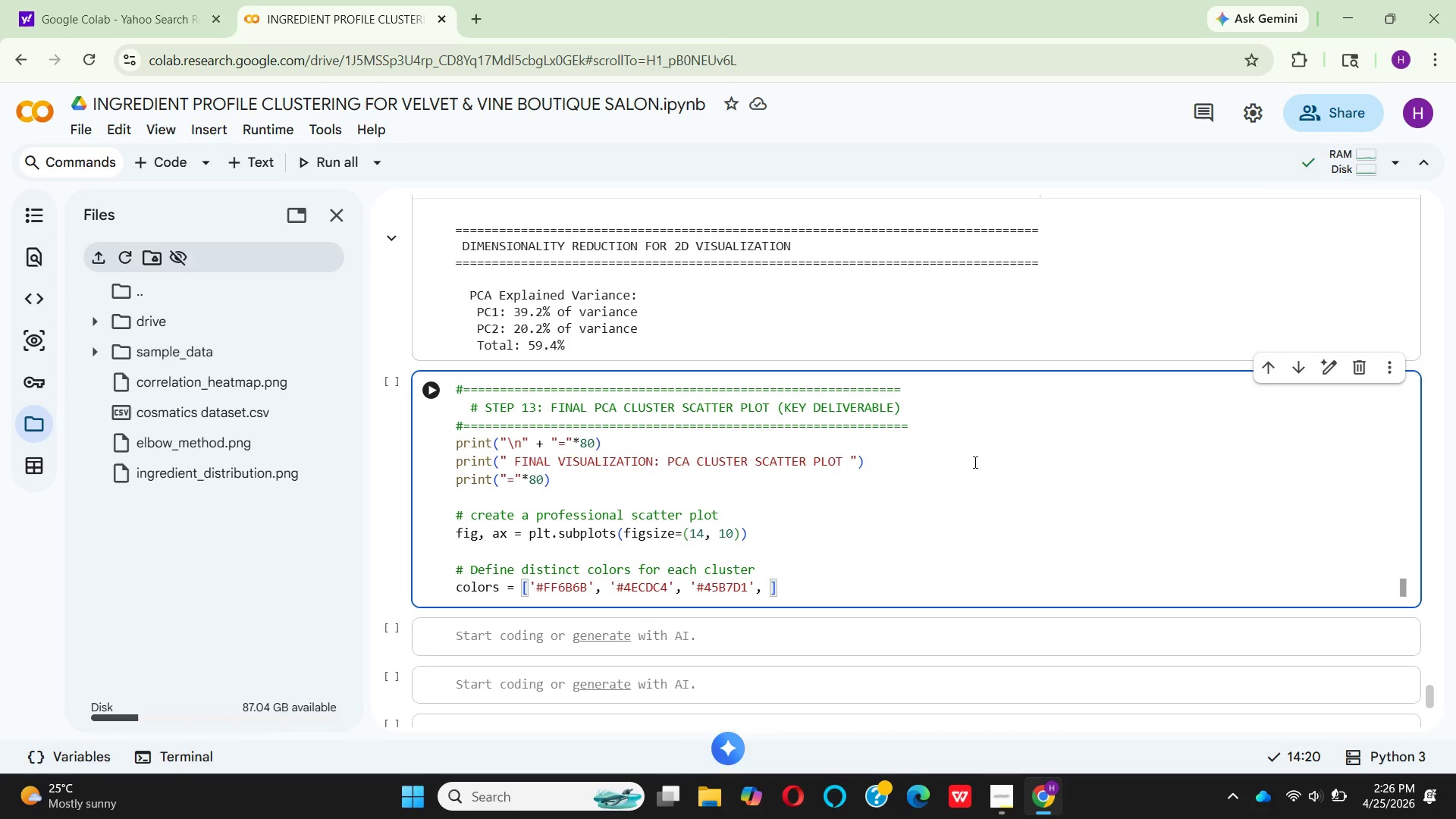 
hold_key(key=ShiftLeft, duration=0.39)
 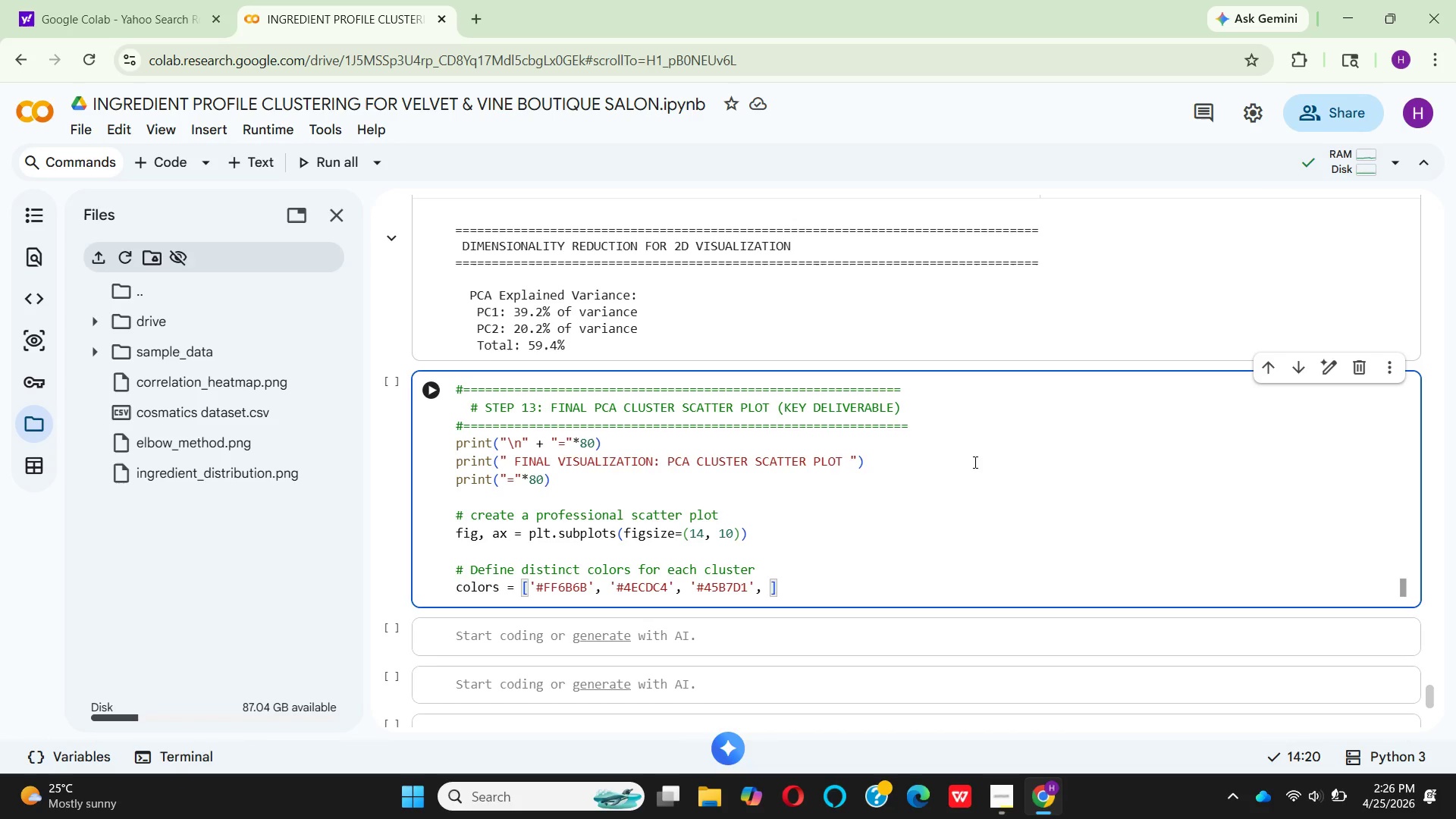 
type('#96)
 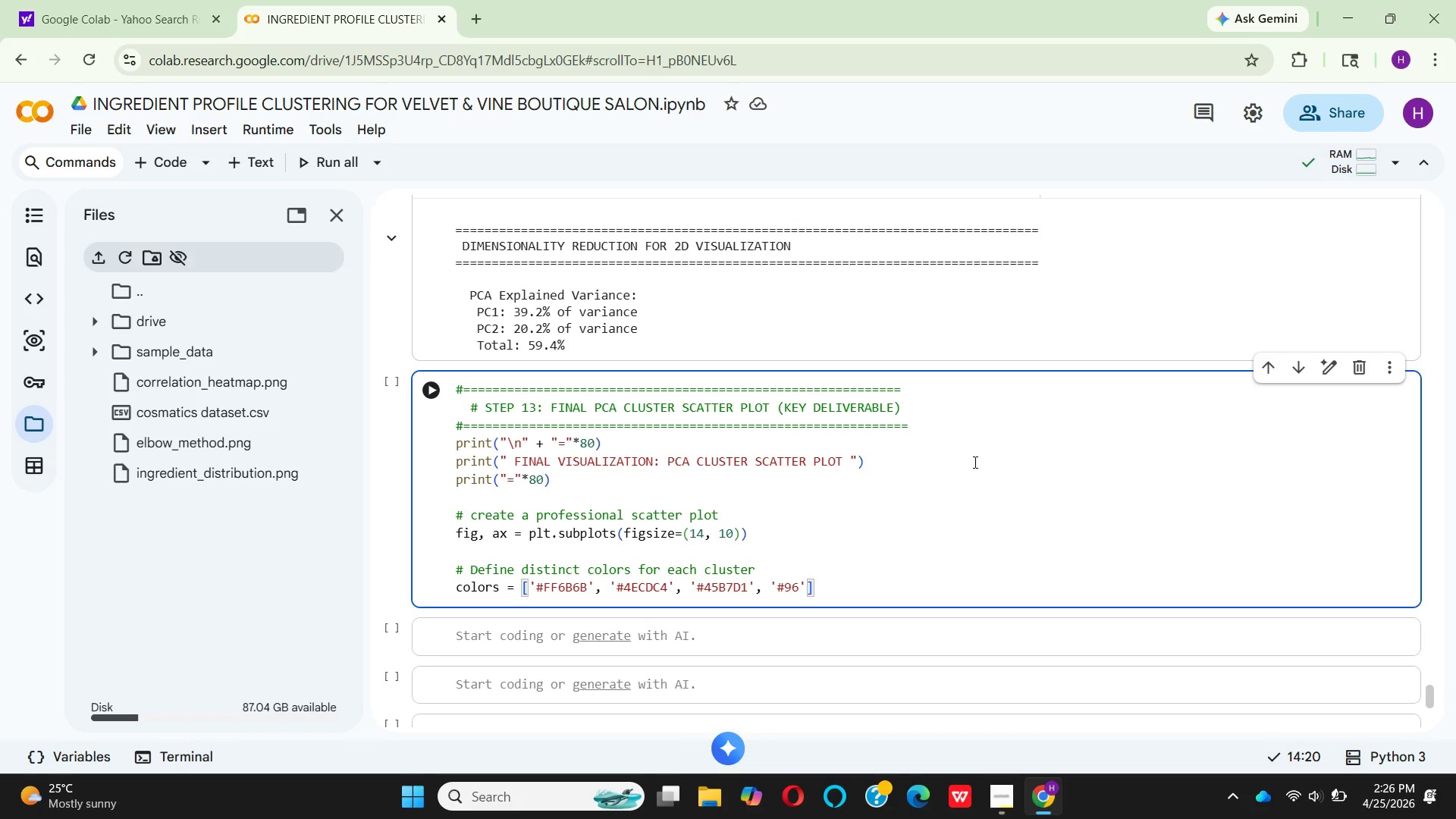 
key(C)
 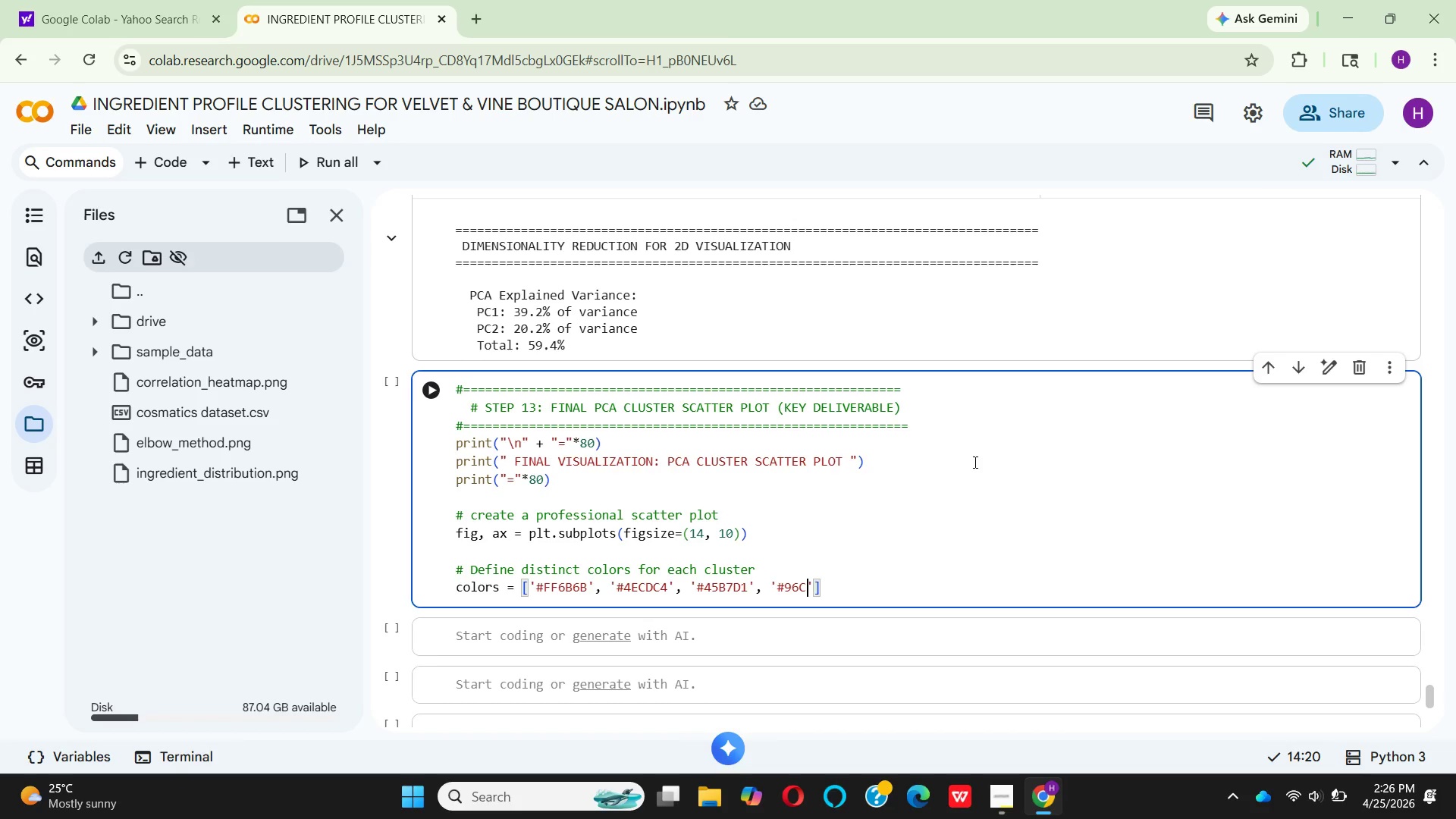 
hold_key(key=E, duration=0.33)
 